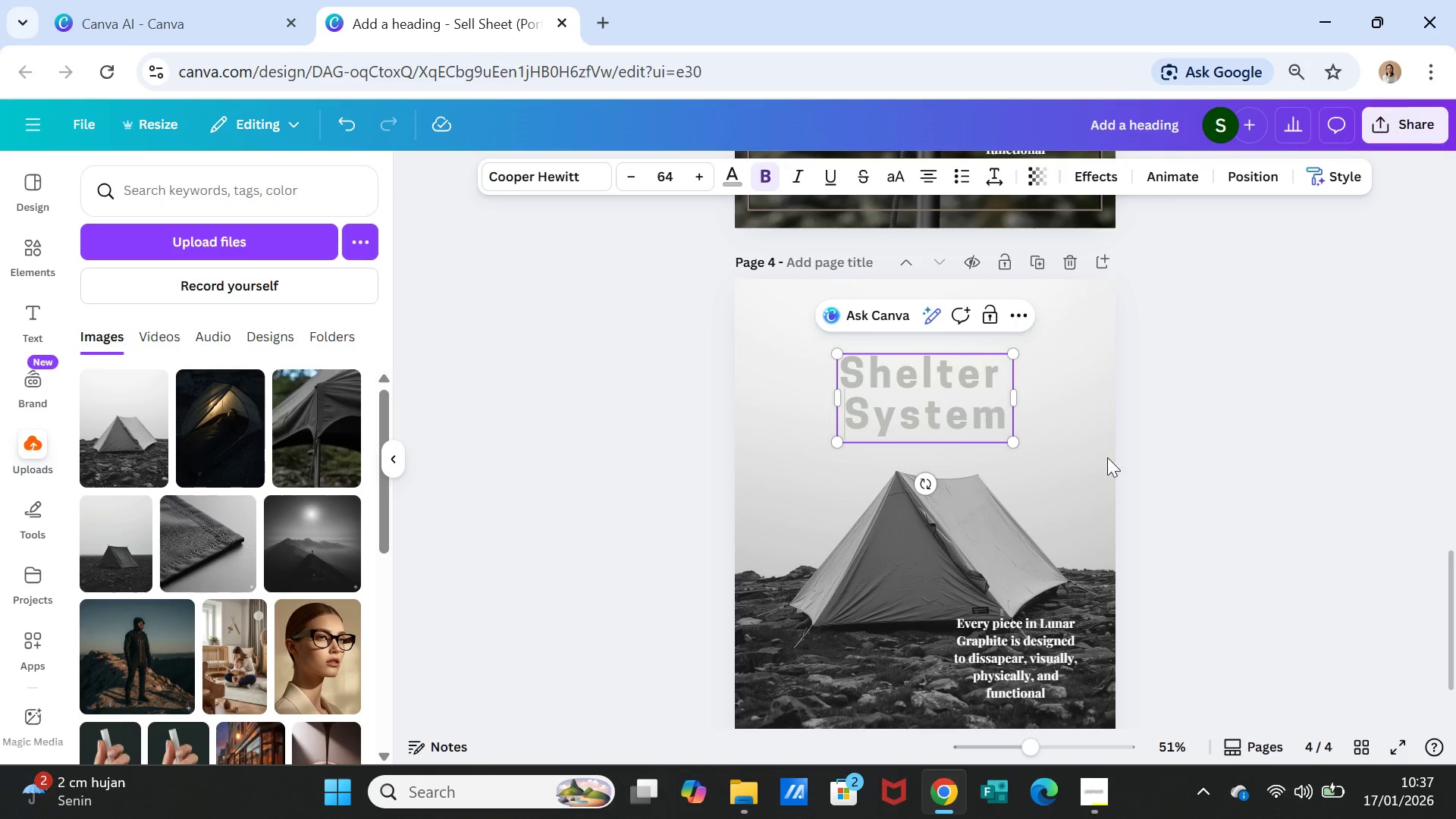 
left_click([1153, 471])
 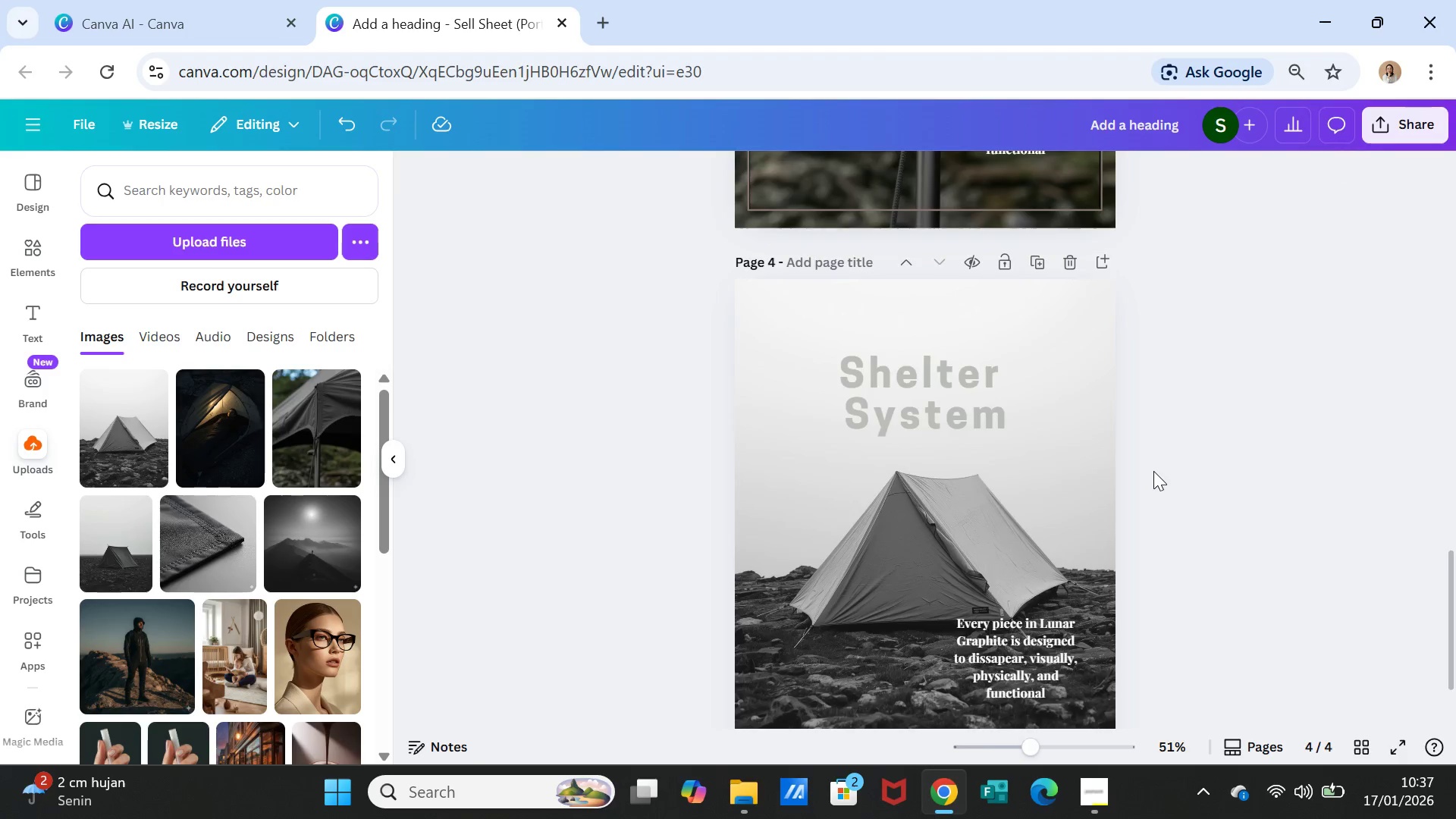 
scroll: coordinate [1153, 471], scroll_direction: down, amount: 1.0
 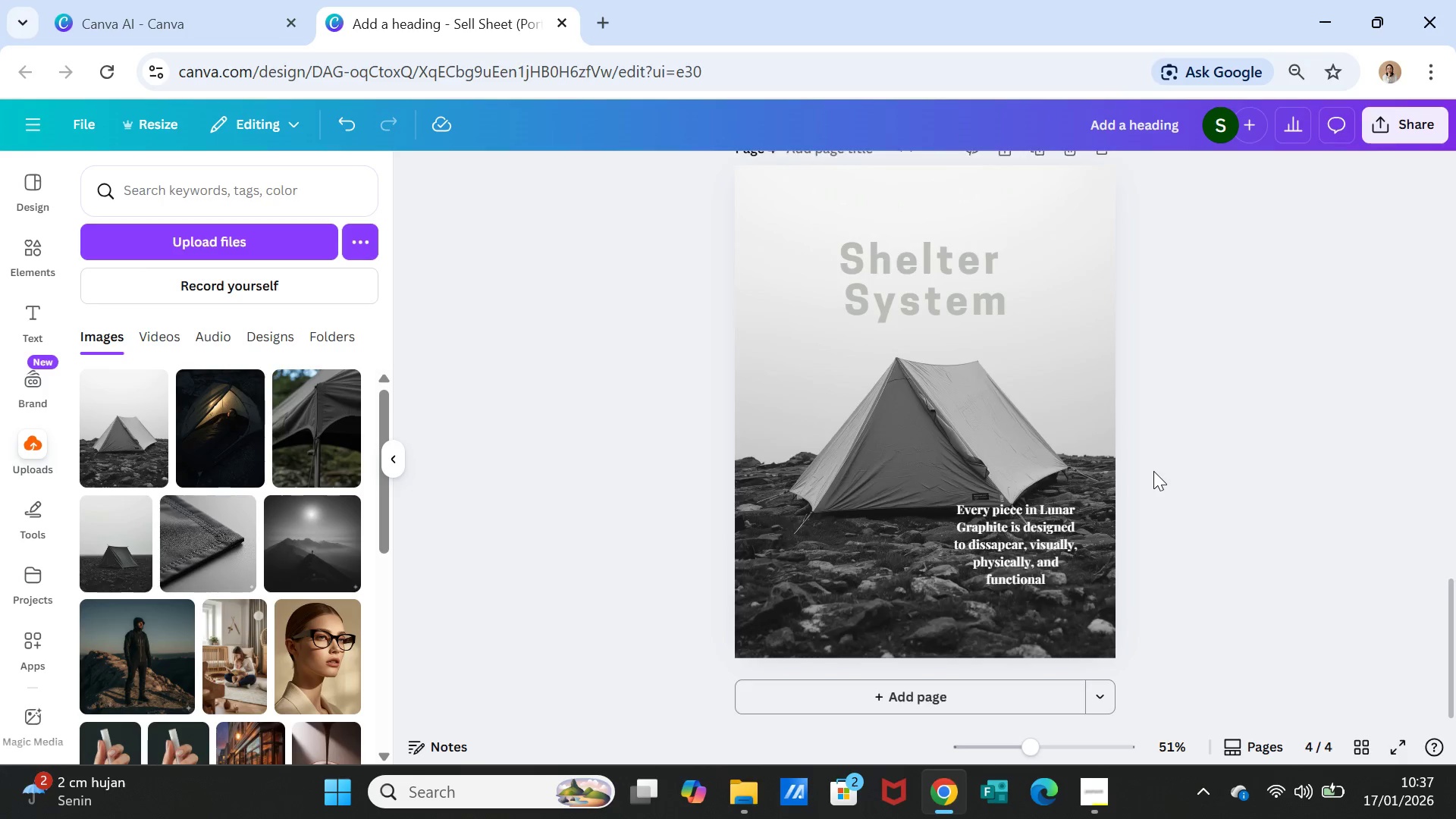 
scroll: coordinate [1153, 471], scroll_direction: up, amount: 10.0
 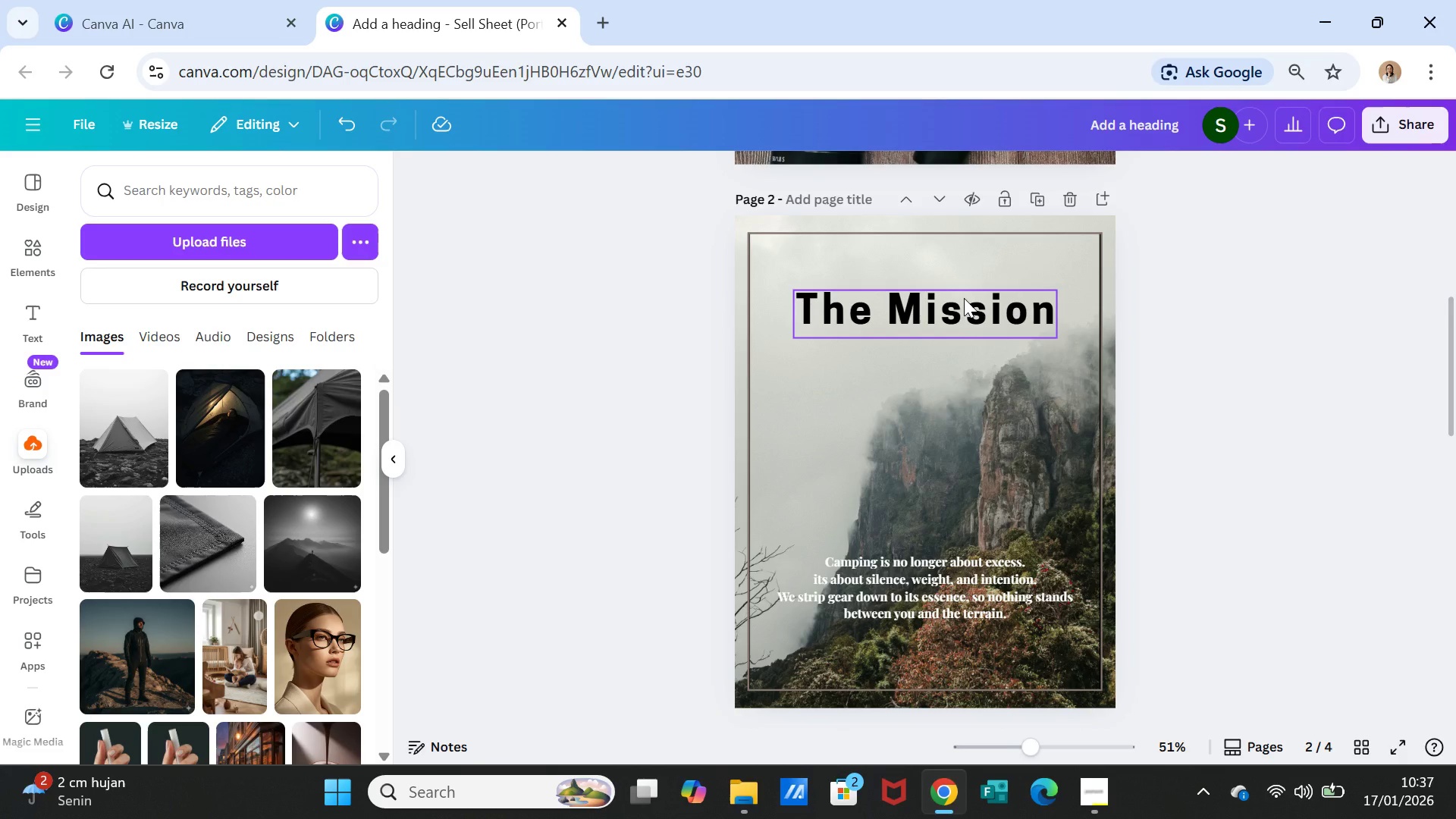 
left_click([964, 298])
 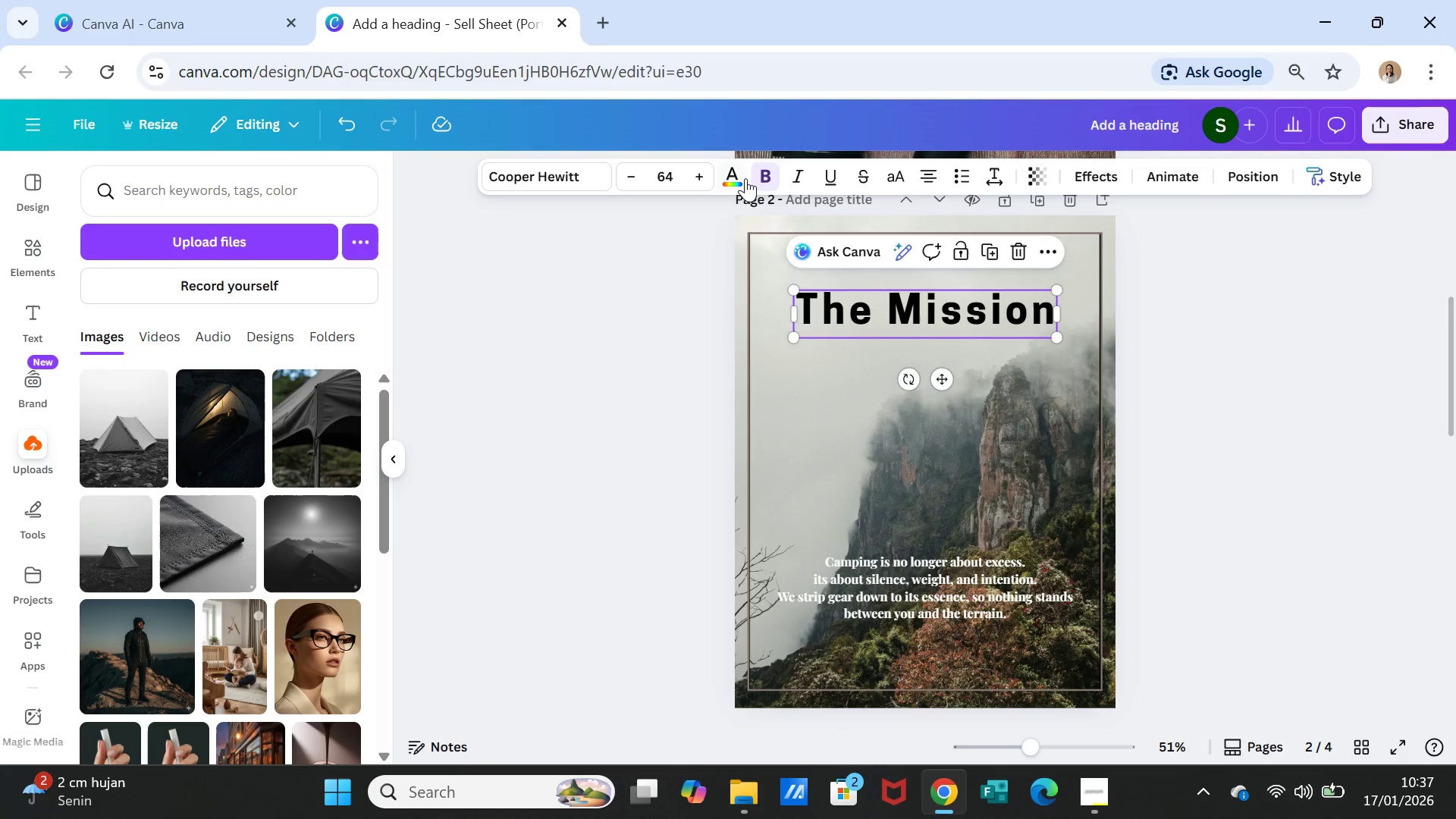 
left_click([734, 174])
 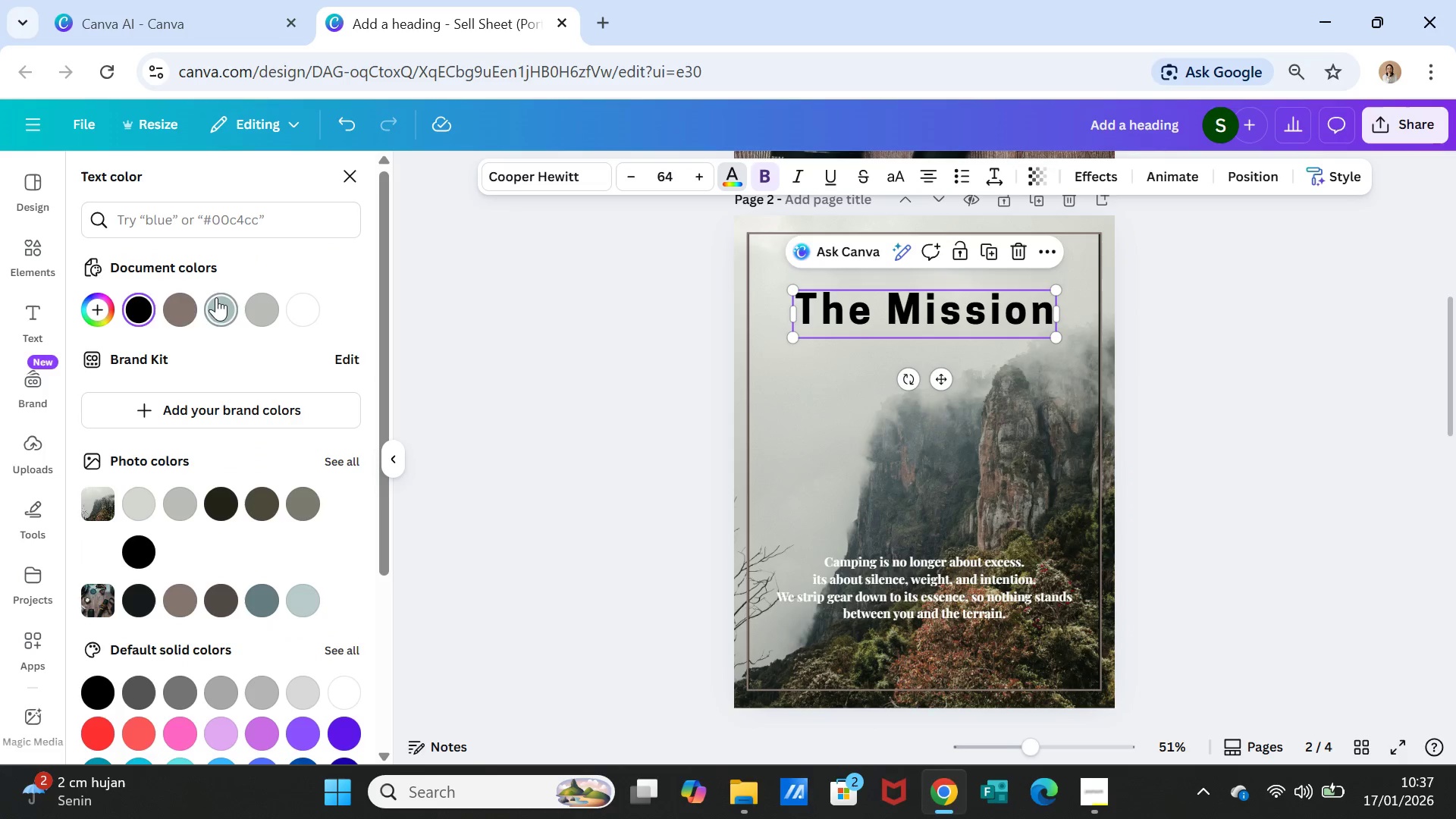 
left_click([183, 307])
 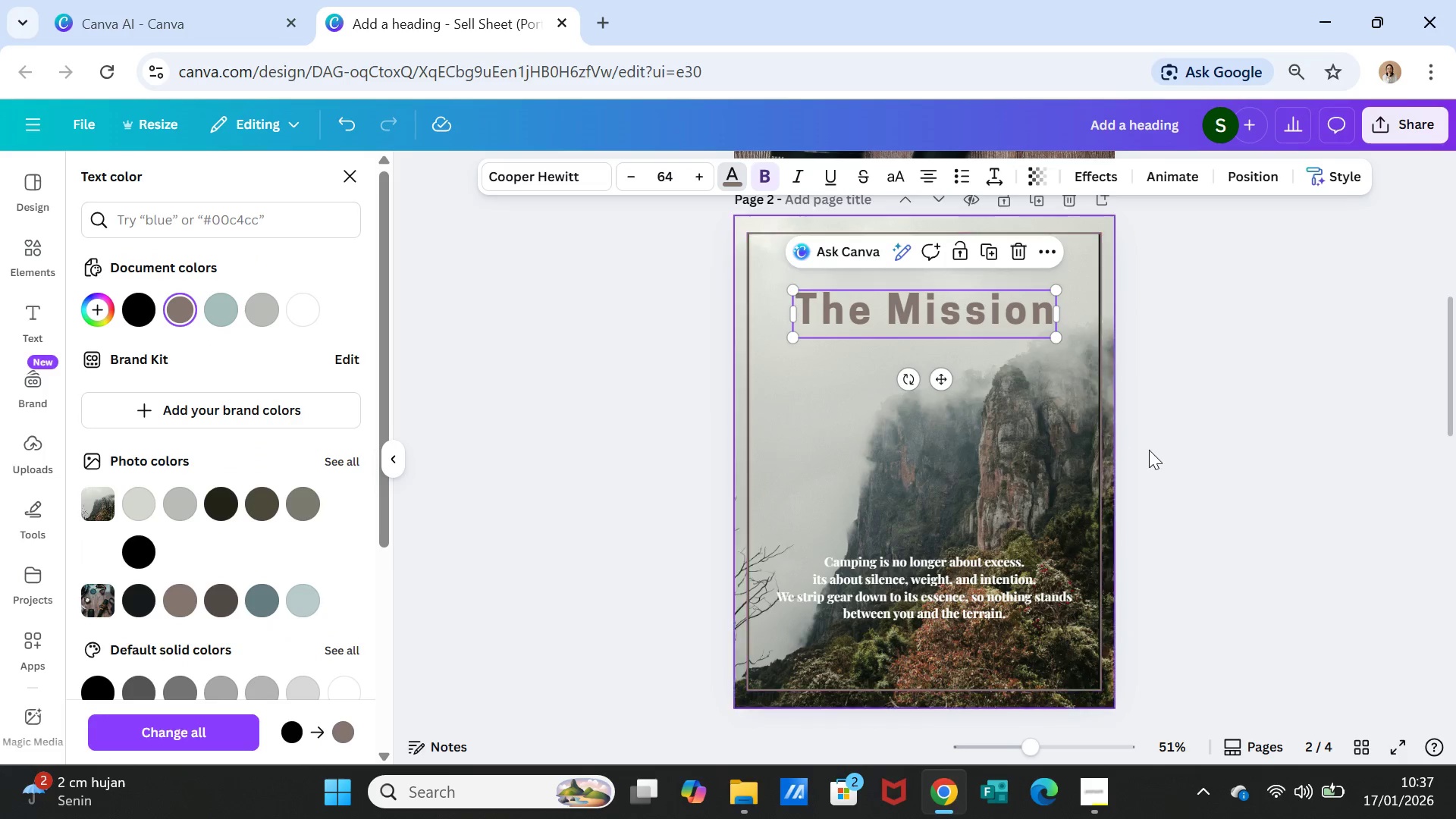 
scroll: coordinate [1153, 451], scroll_direction: down, amount: 5.0
 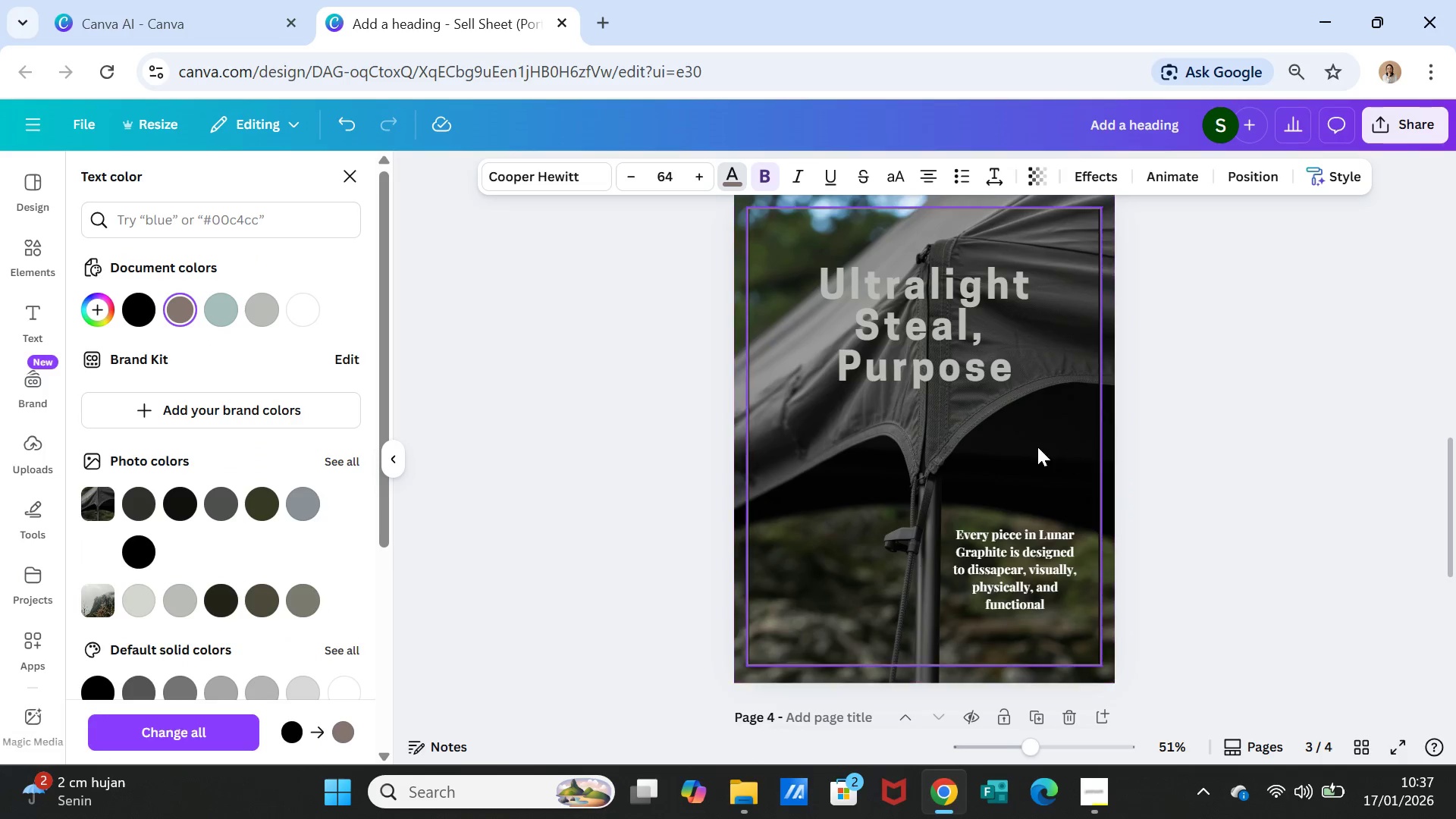 
scroll: coordinate [758, 480], scroll_direction: up, amount: 8.0
 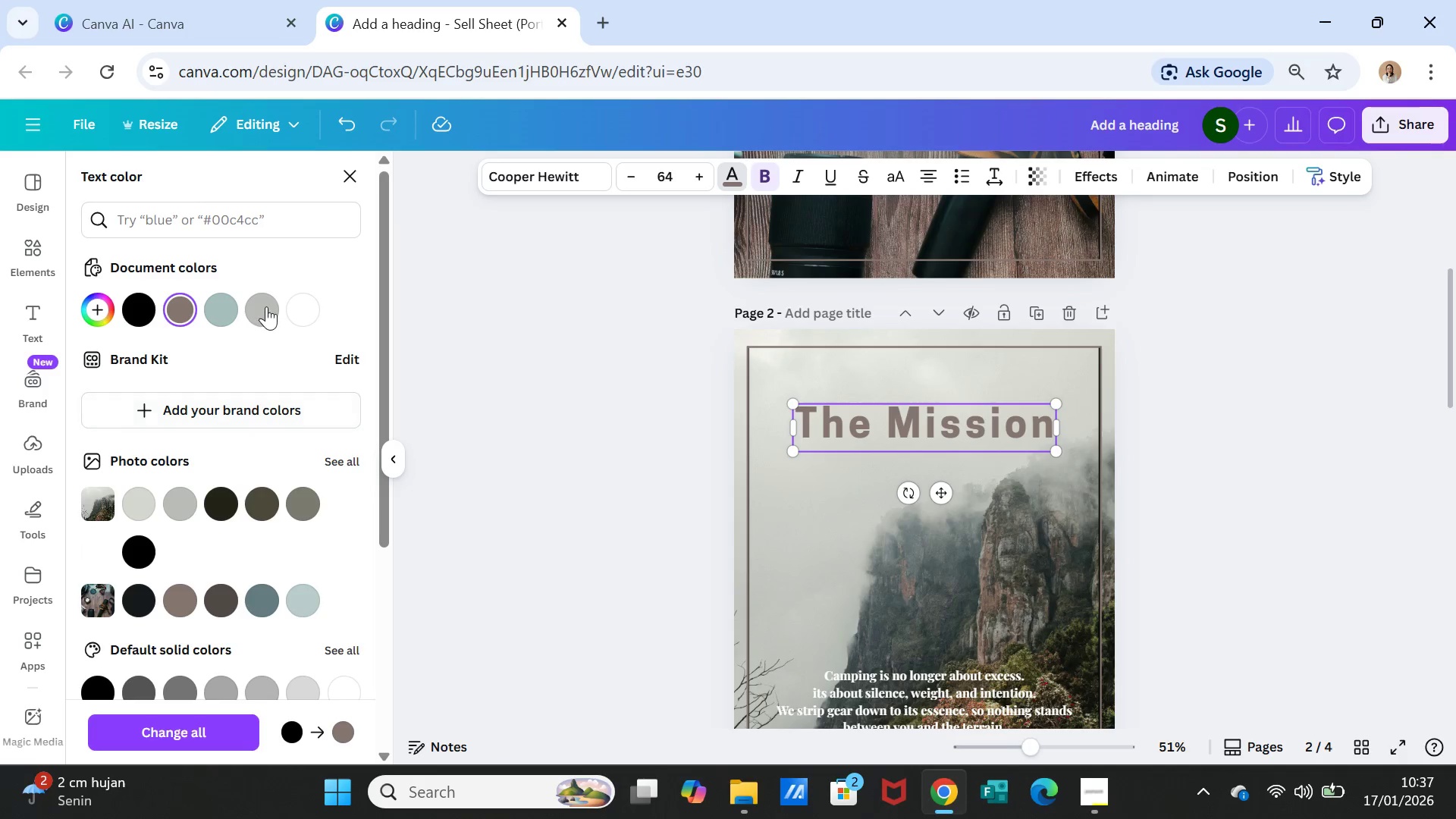 
left_click([266, 306])
 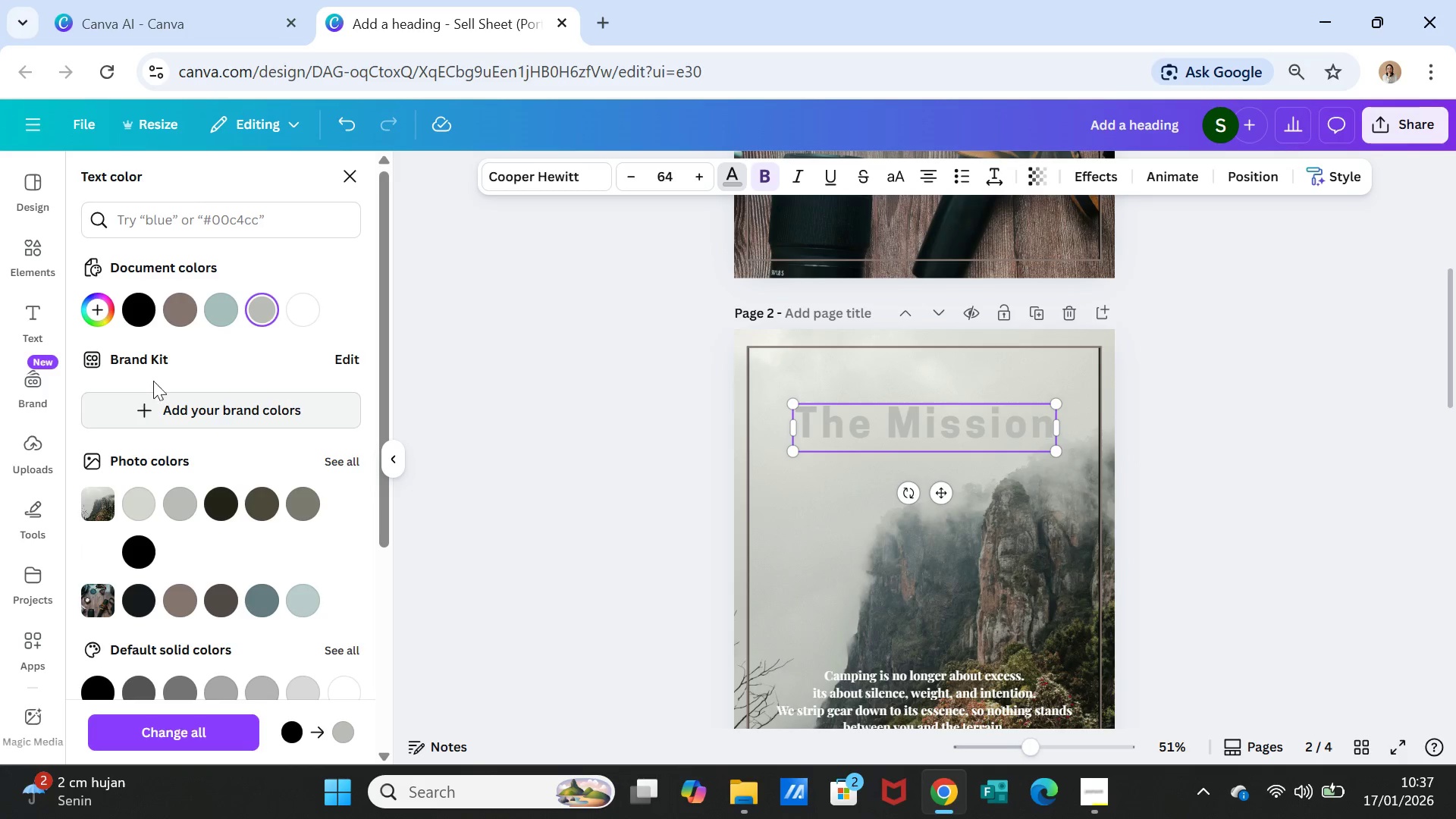 
left_click([179, 305])
 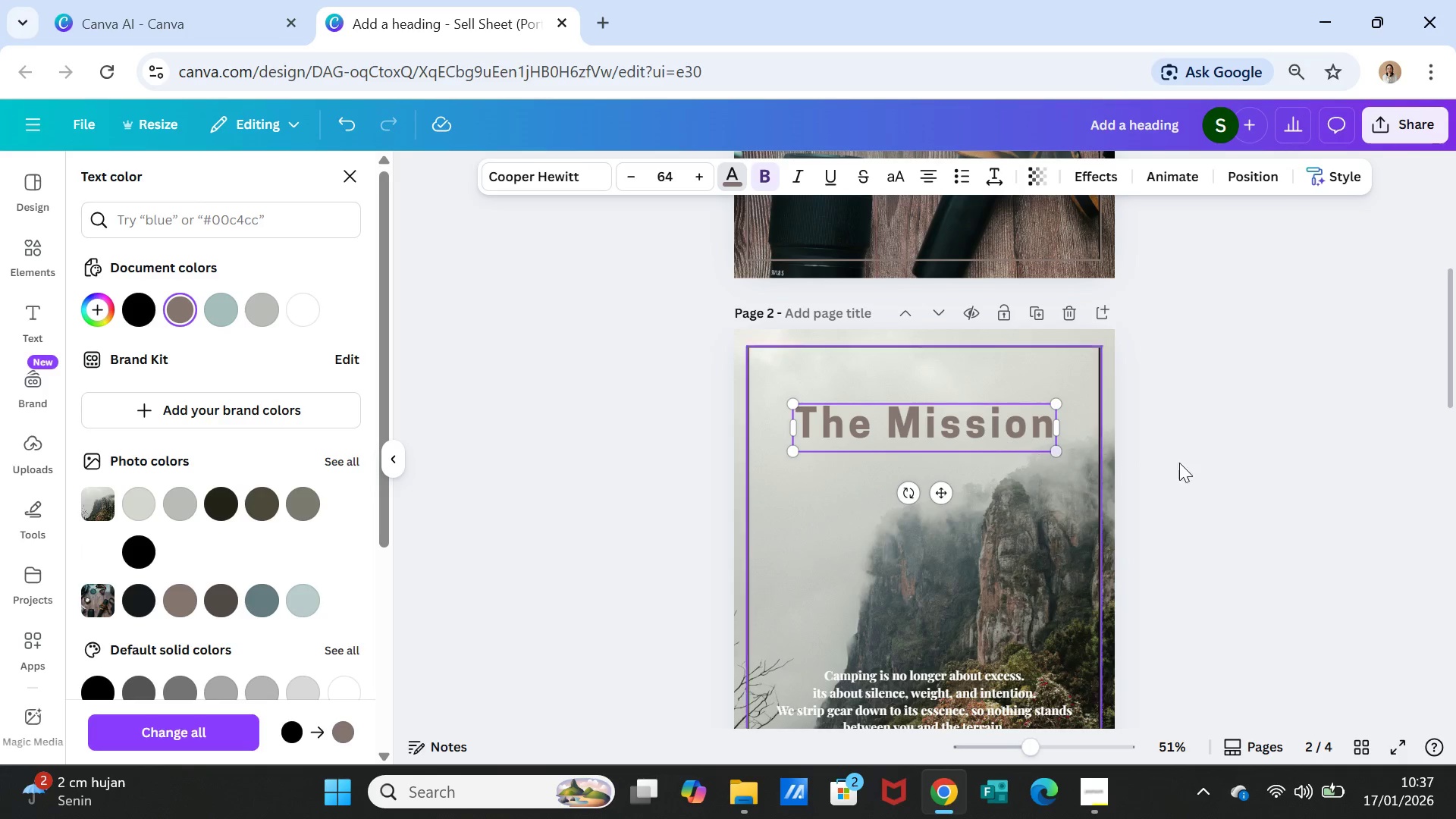 
left_click([1180, 463])
 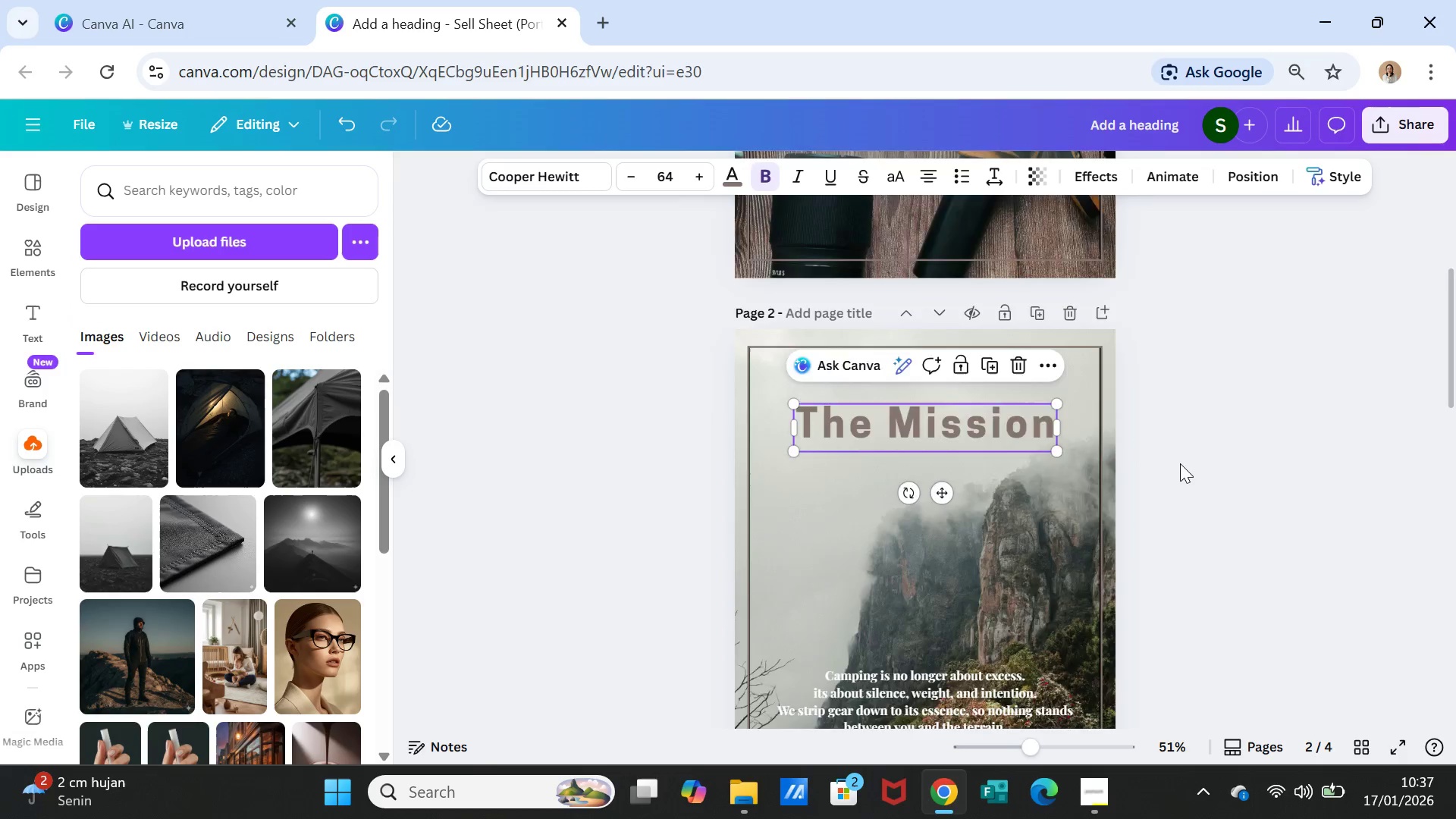 
scroll: coordinate [1180, 463], scroll_direction: down, amount: 11.0
 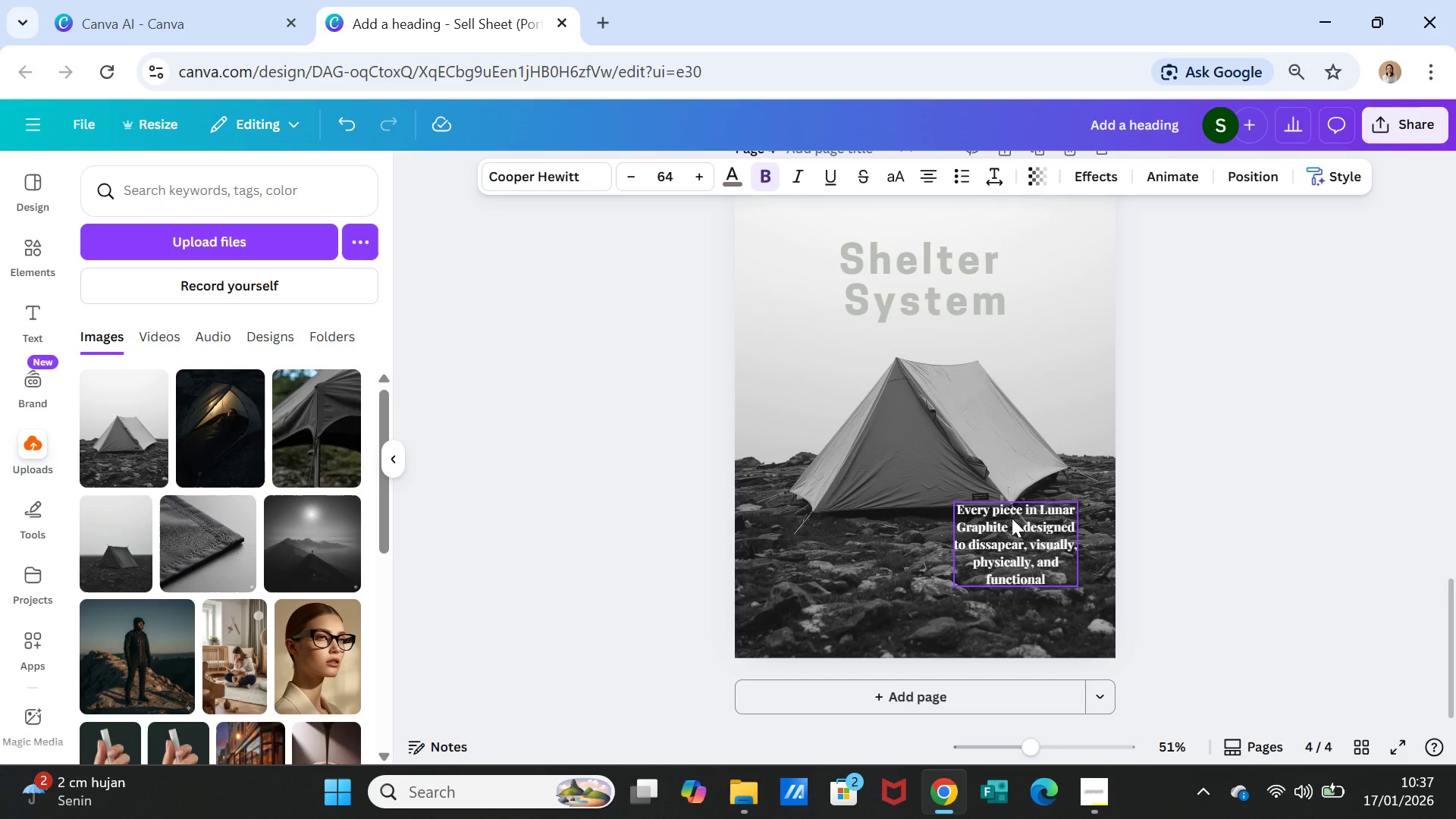 
double_click([1012, 518])
 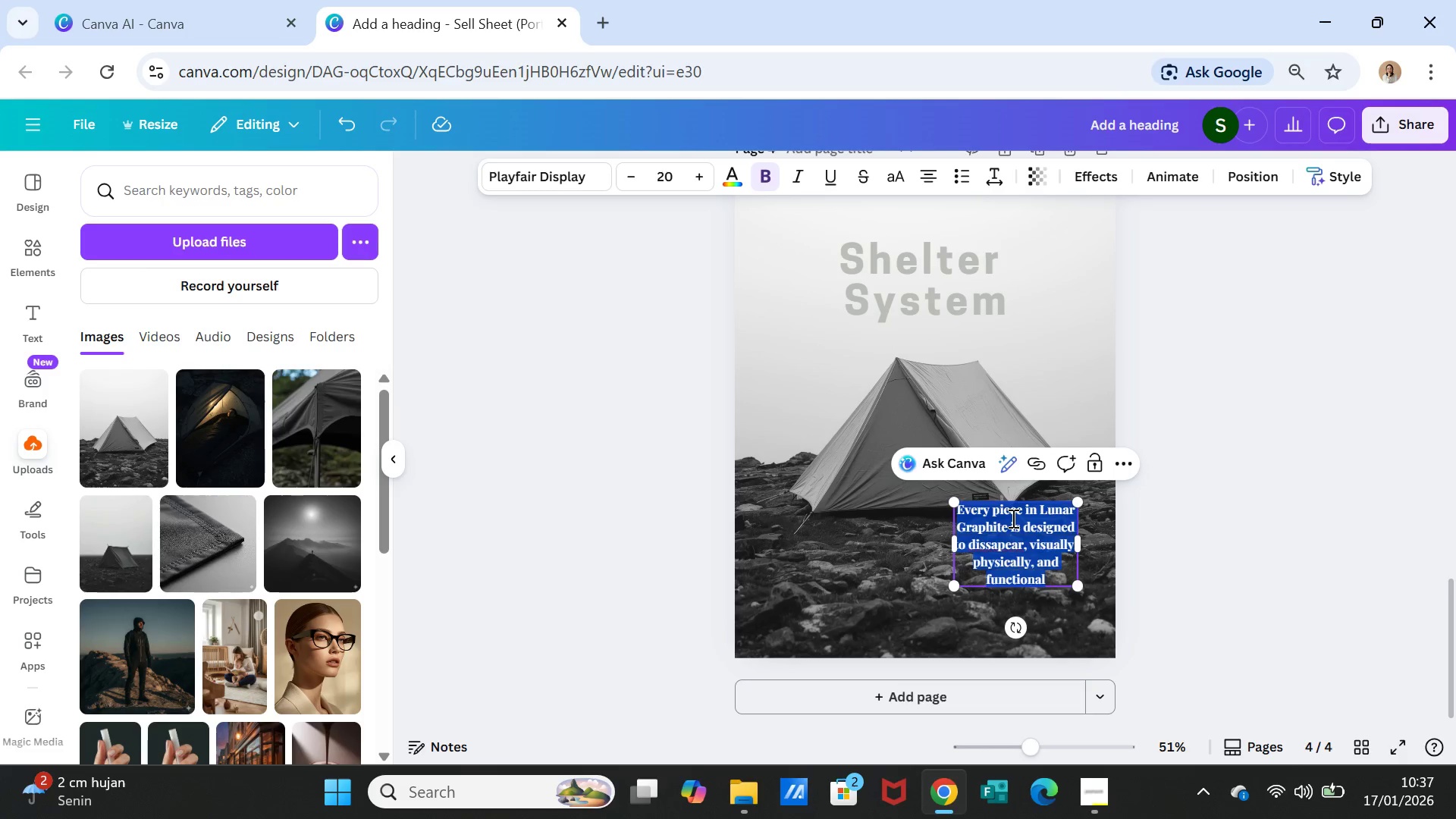 
triple_click([1012, 518])
 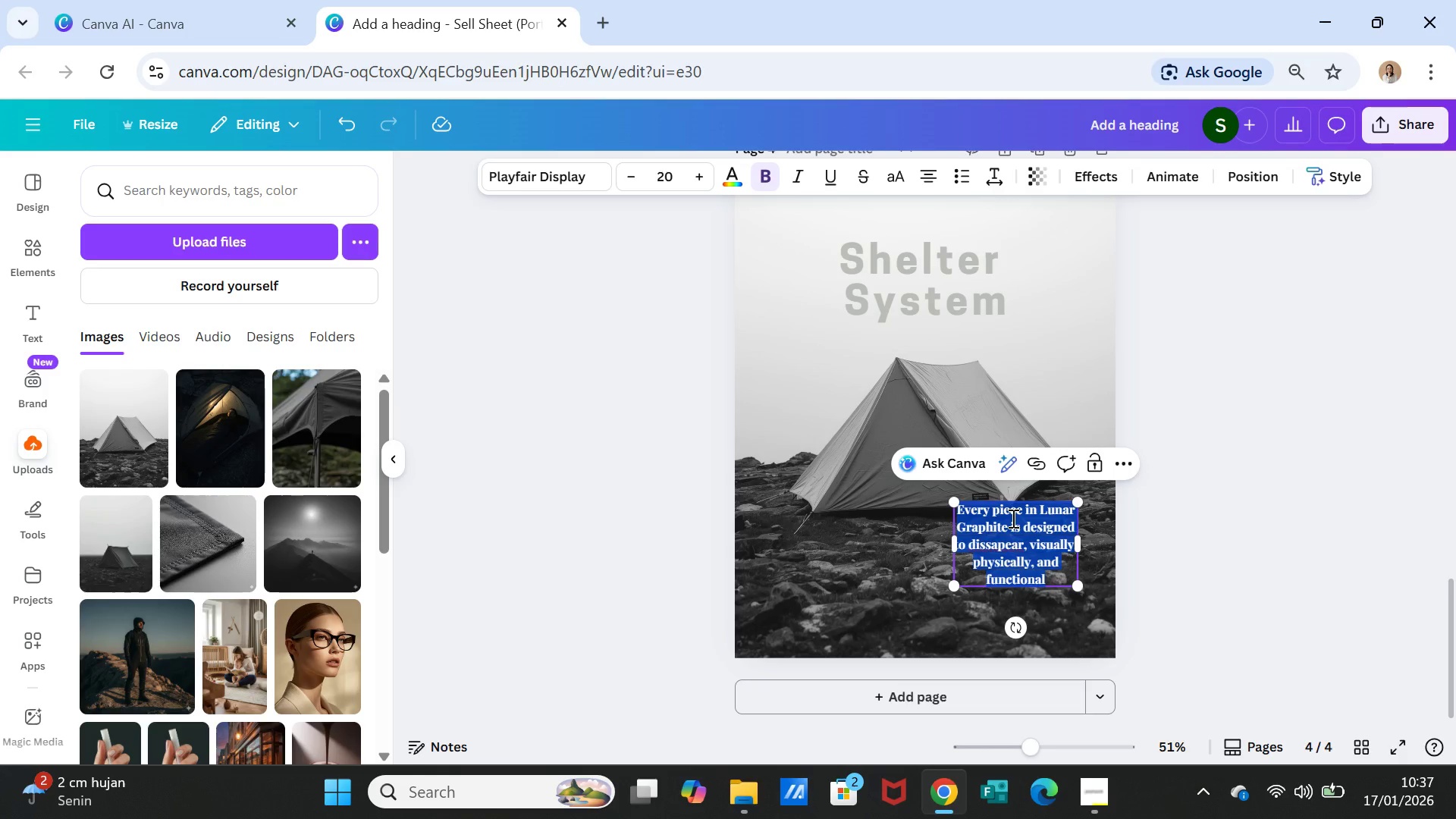 
wait(13.99)
 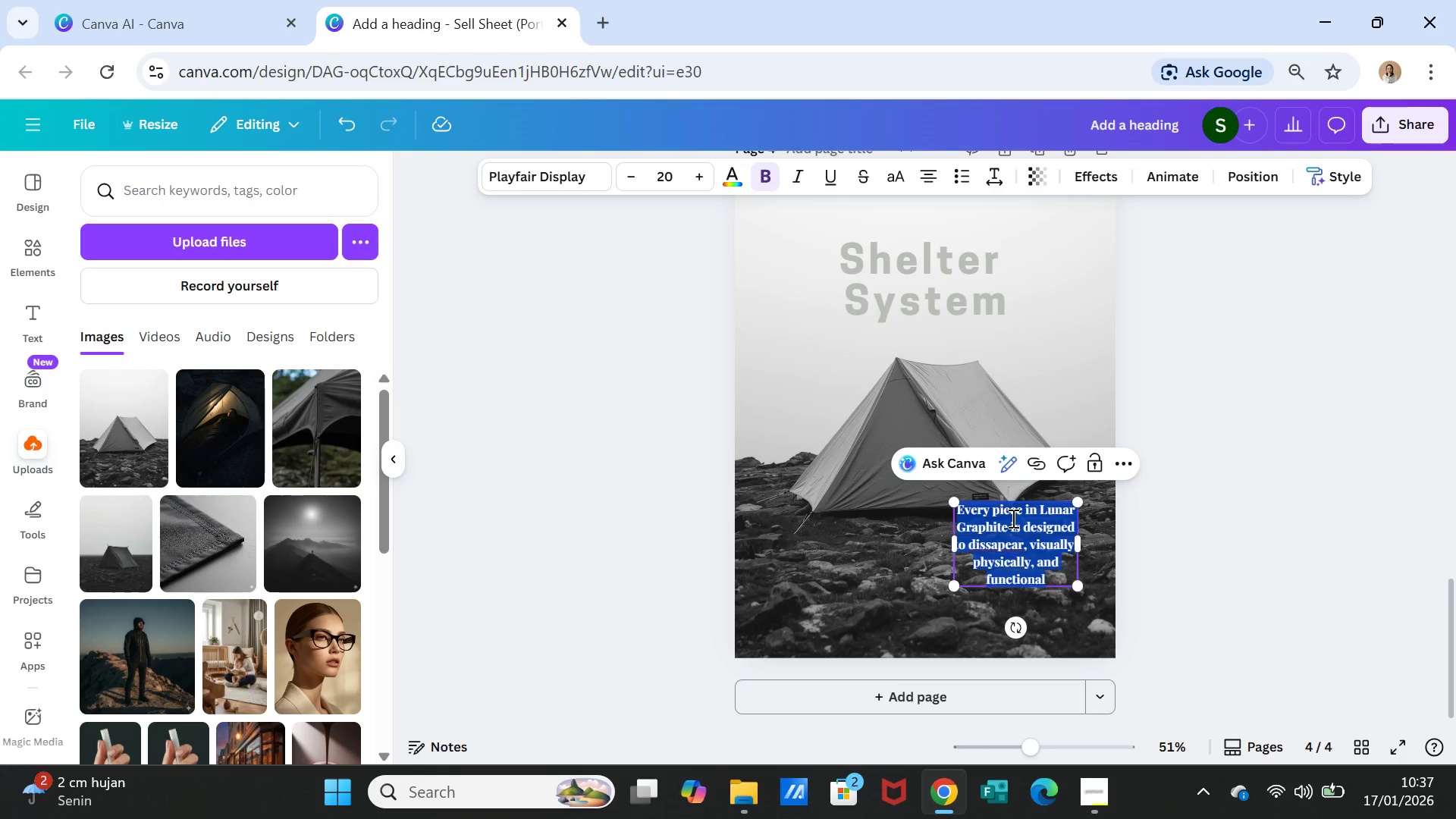 
type(Loe)
key(Backspace)
type(w profile protection. Quick to set up)
 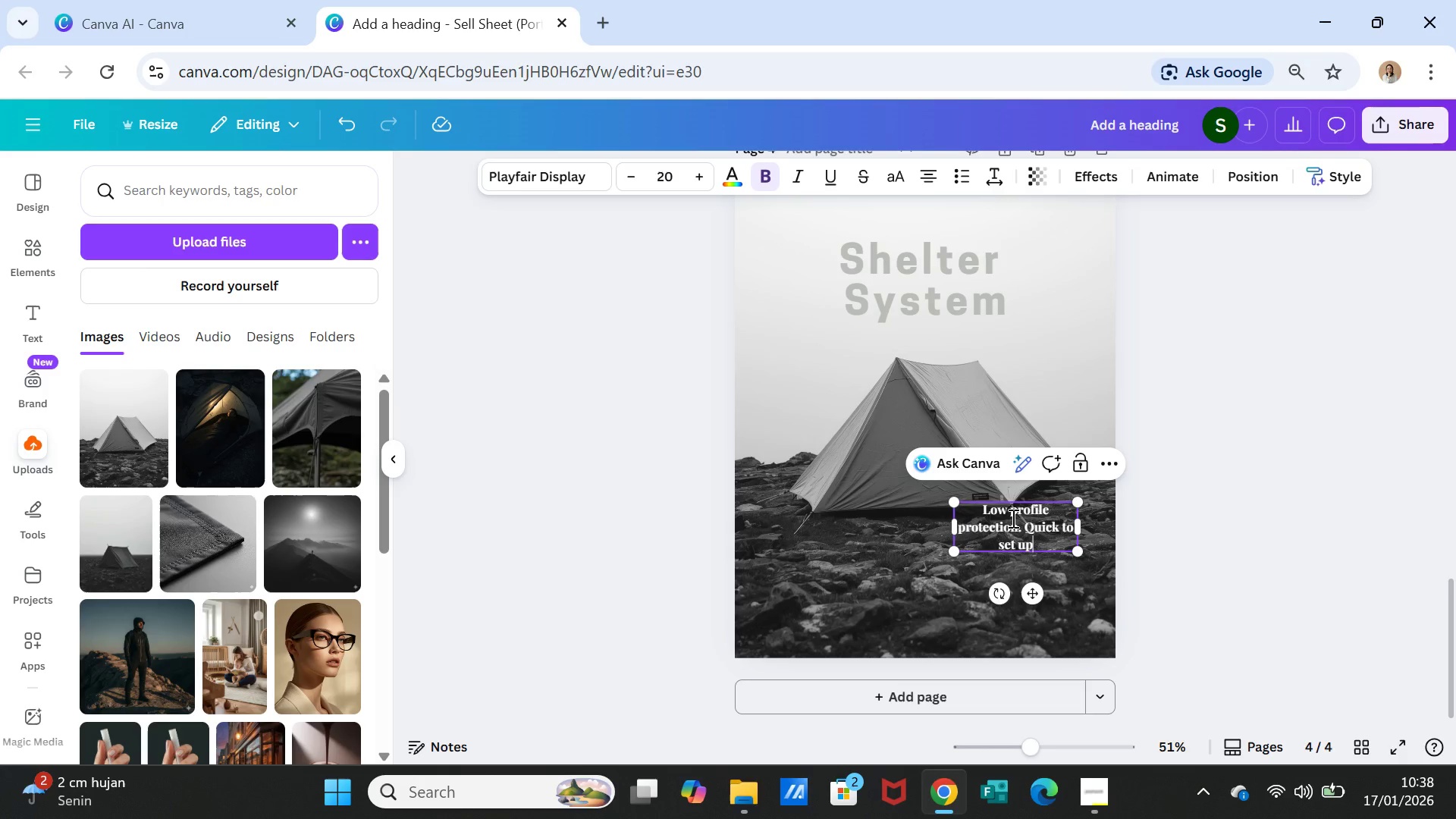 
key(Period)
 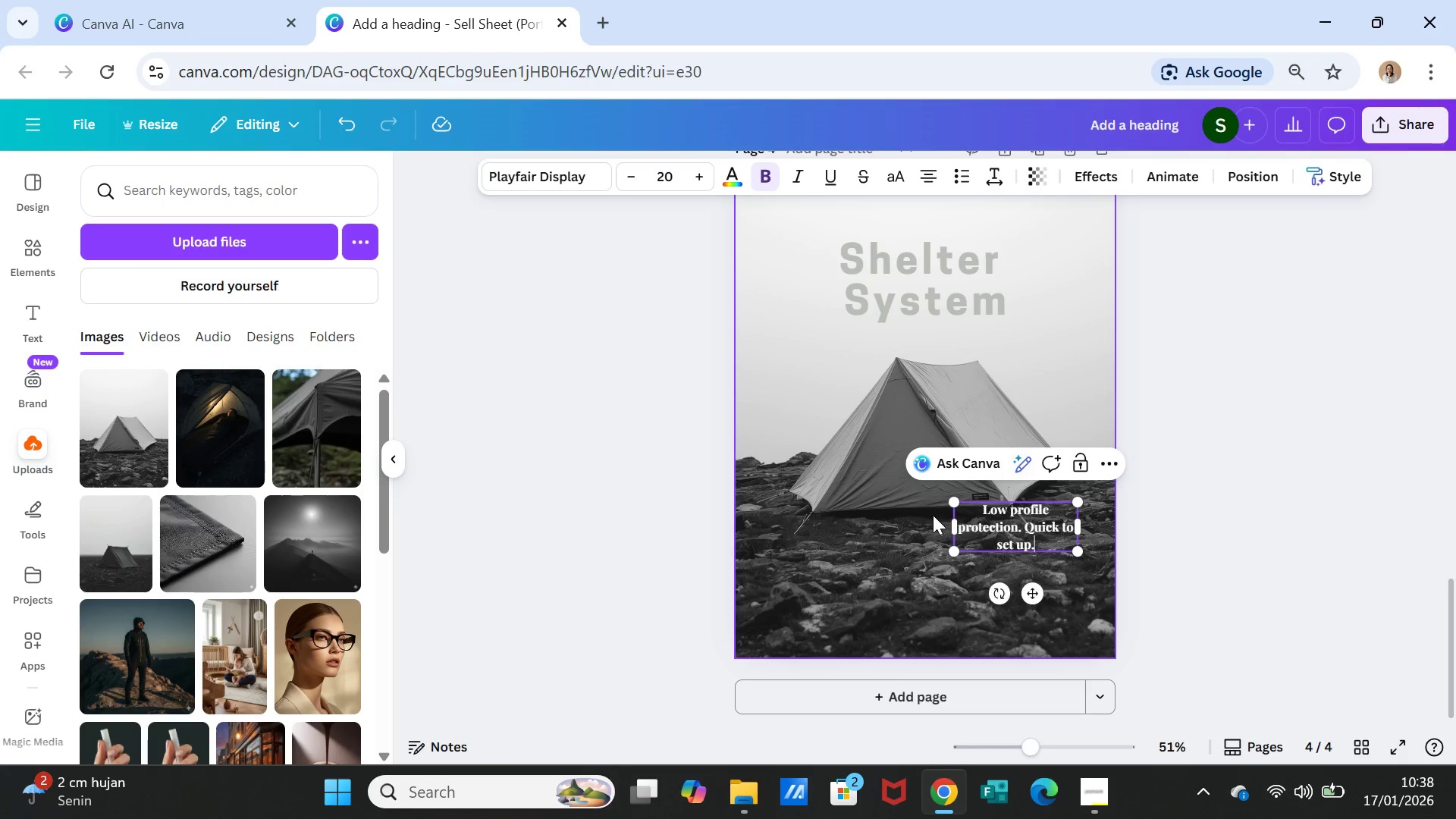 
left_click([1028, 530])
 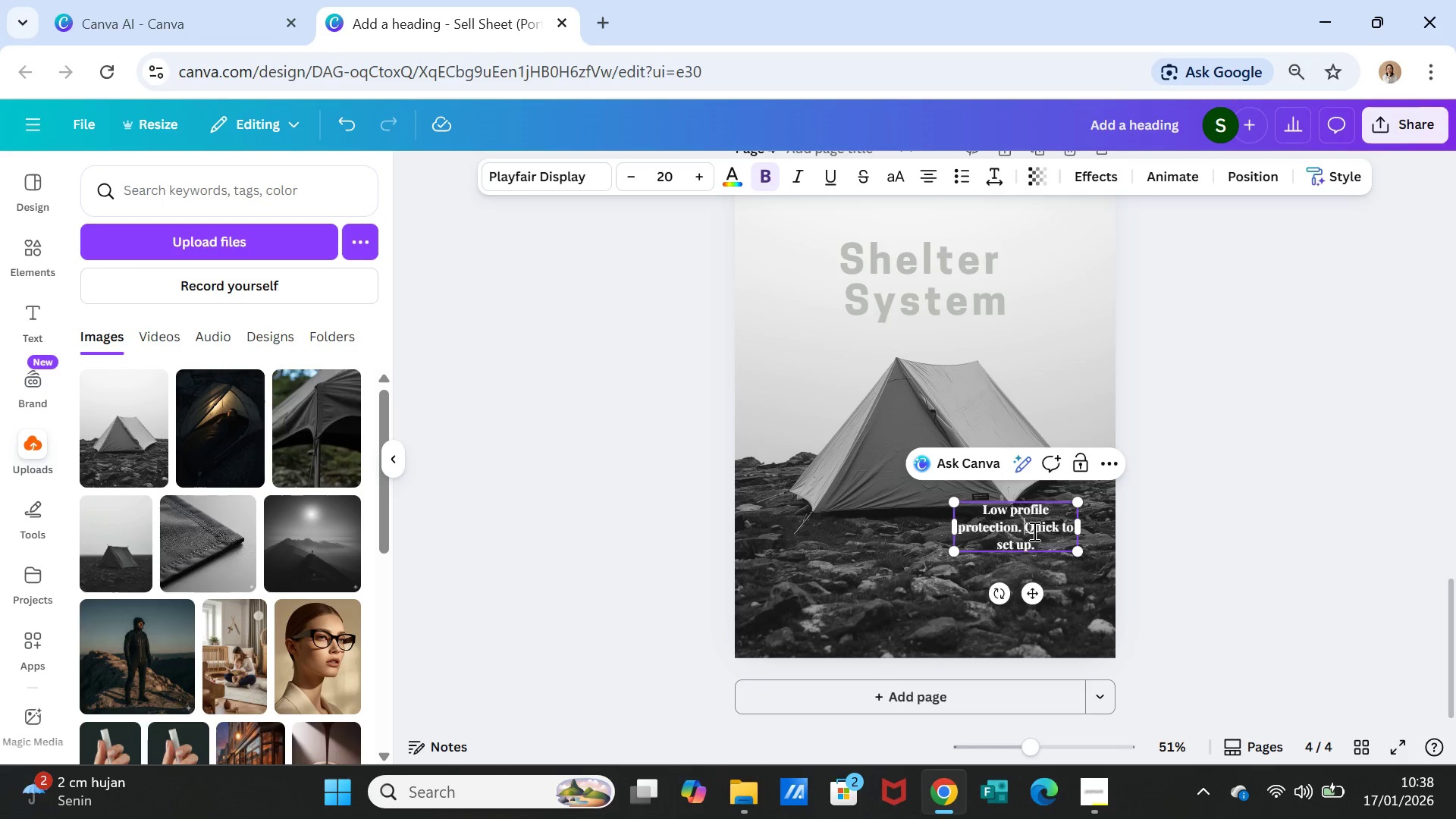 
key(Backspace)
 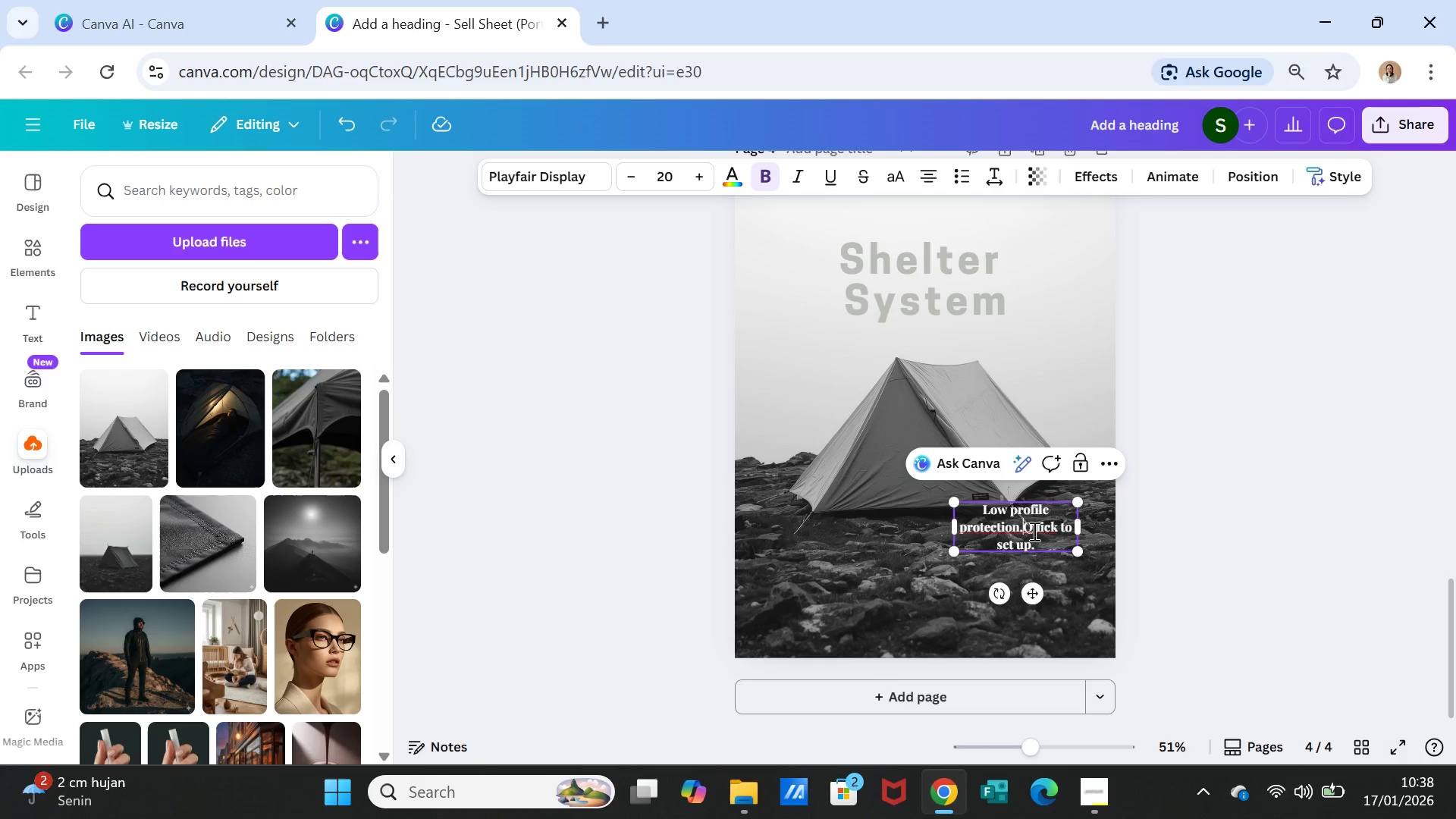 
key(Backspace)
 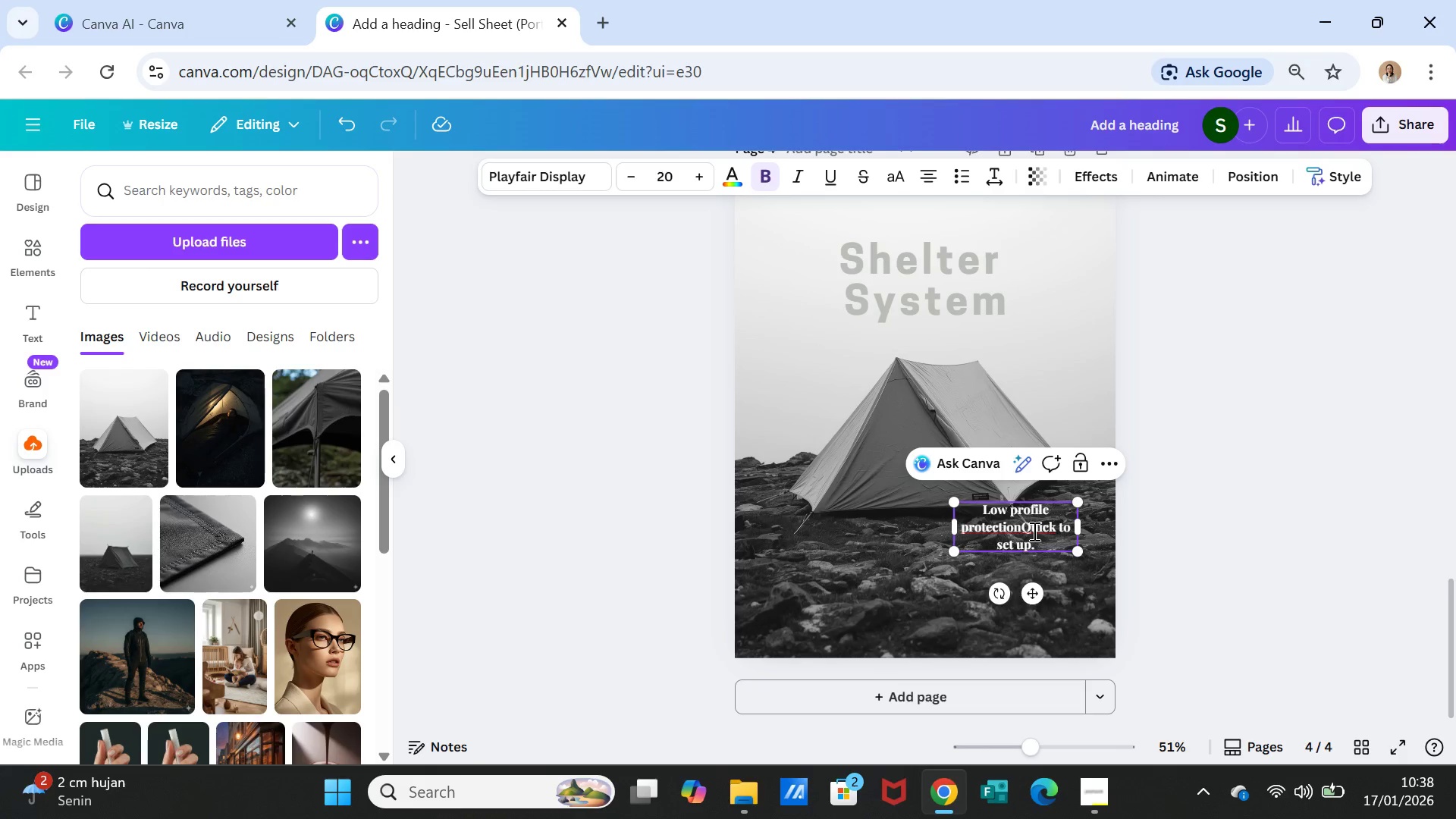 
key(Period)
 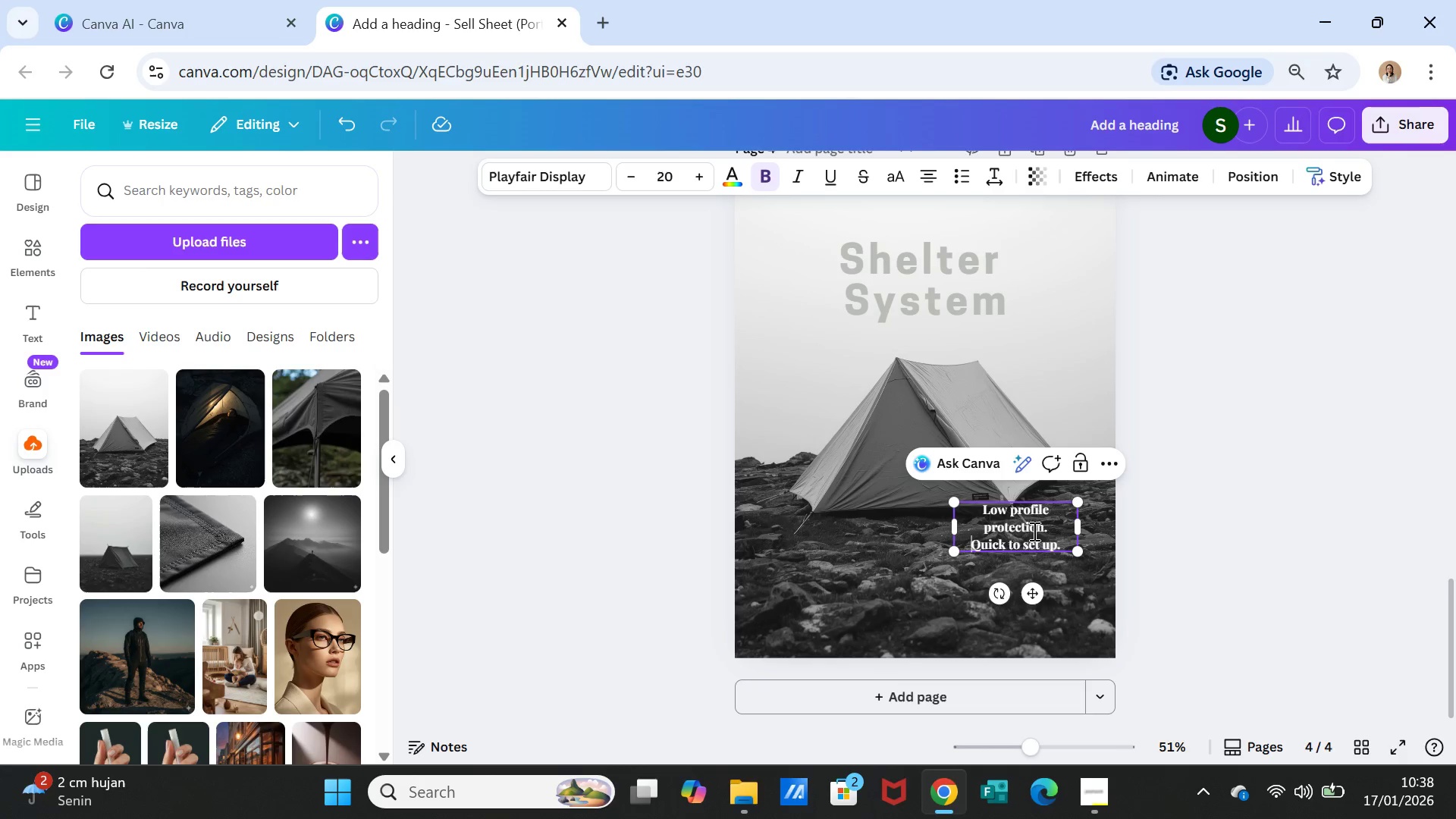 
key(Enter)
 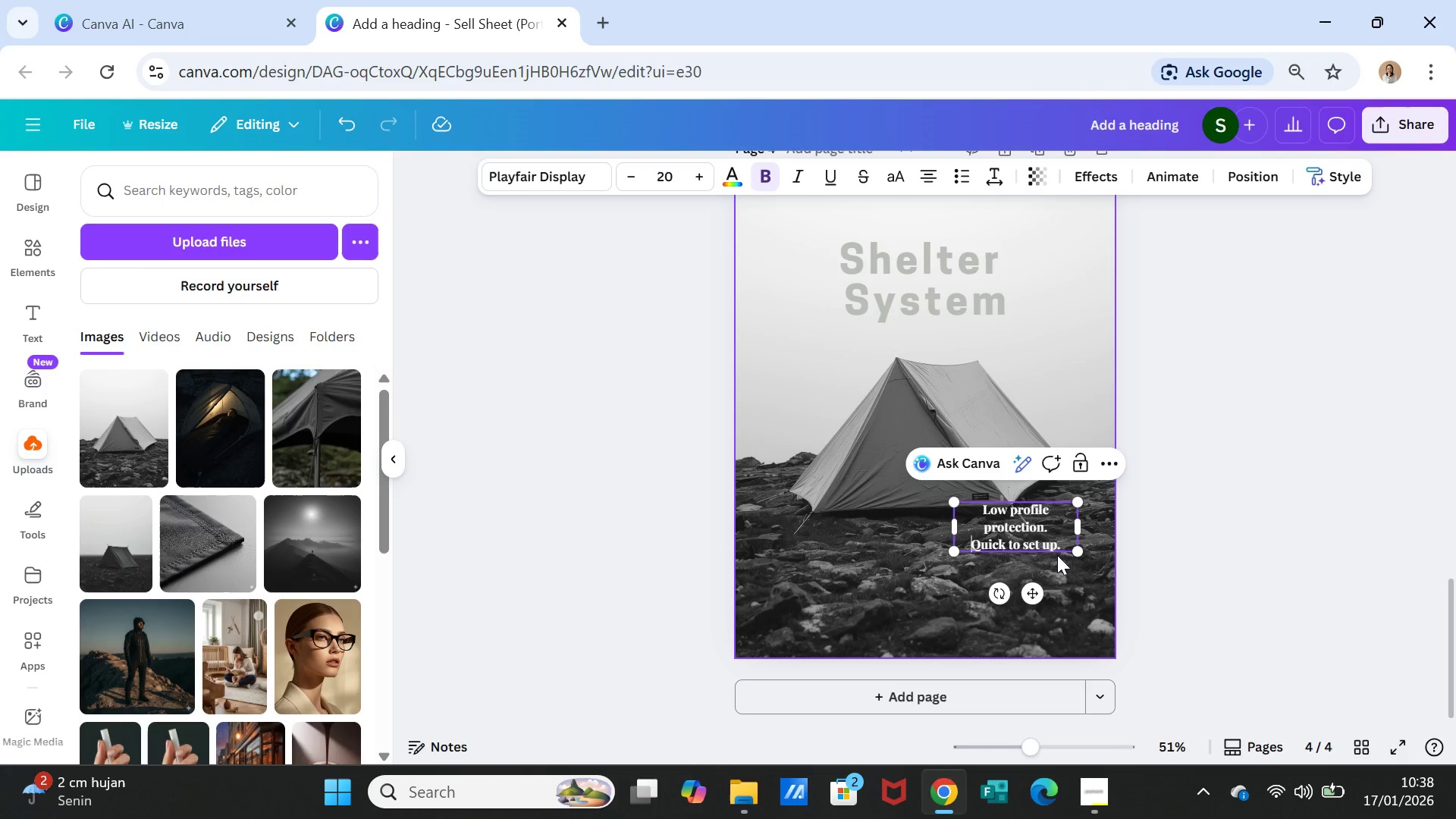 
left_click([1059, 551])
 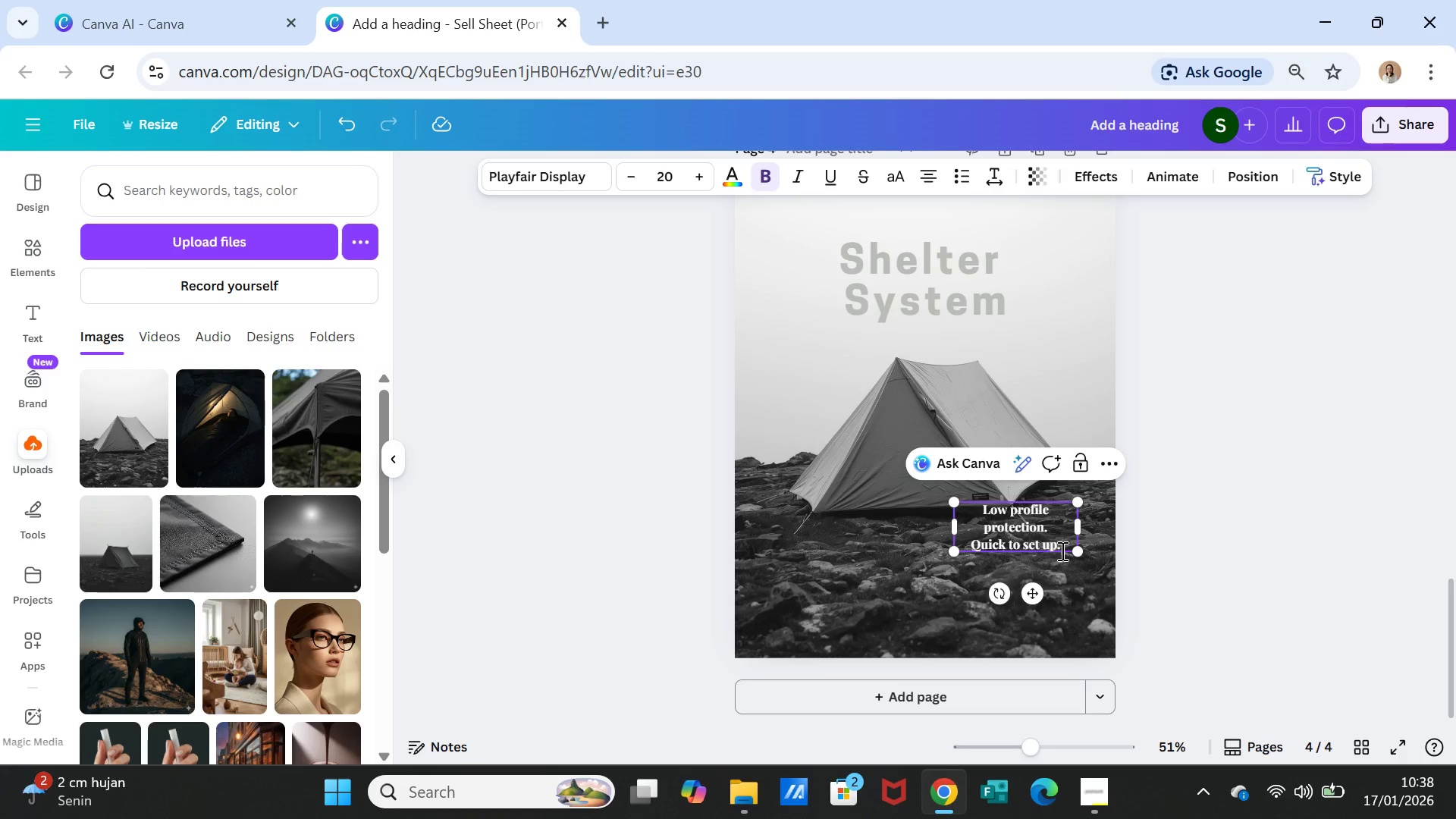 
left_click([1061, 551])
 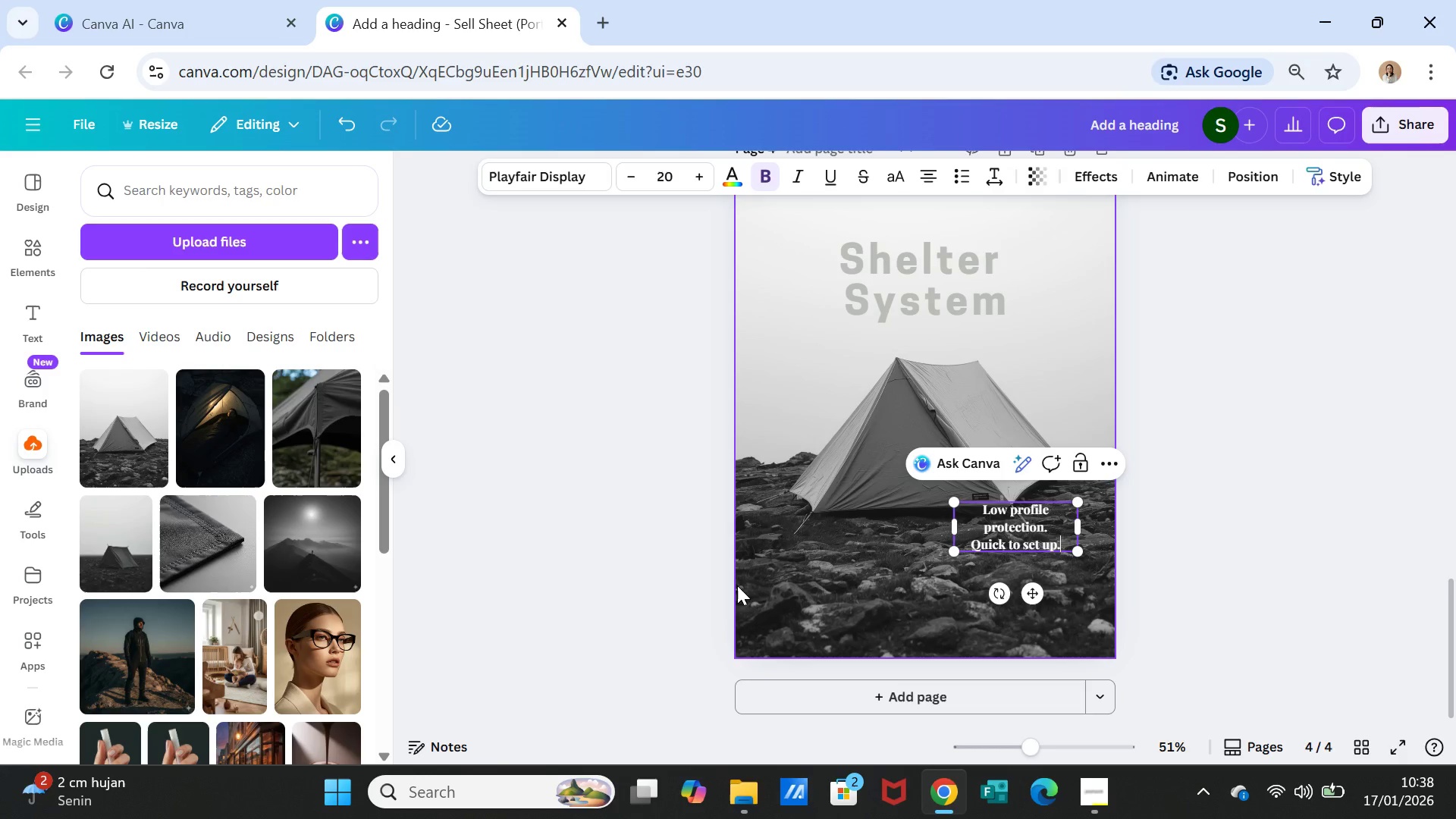 
key(Enter)
 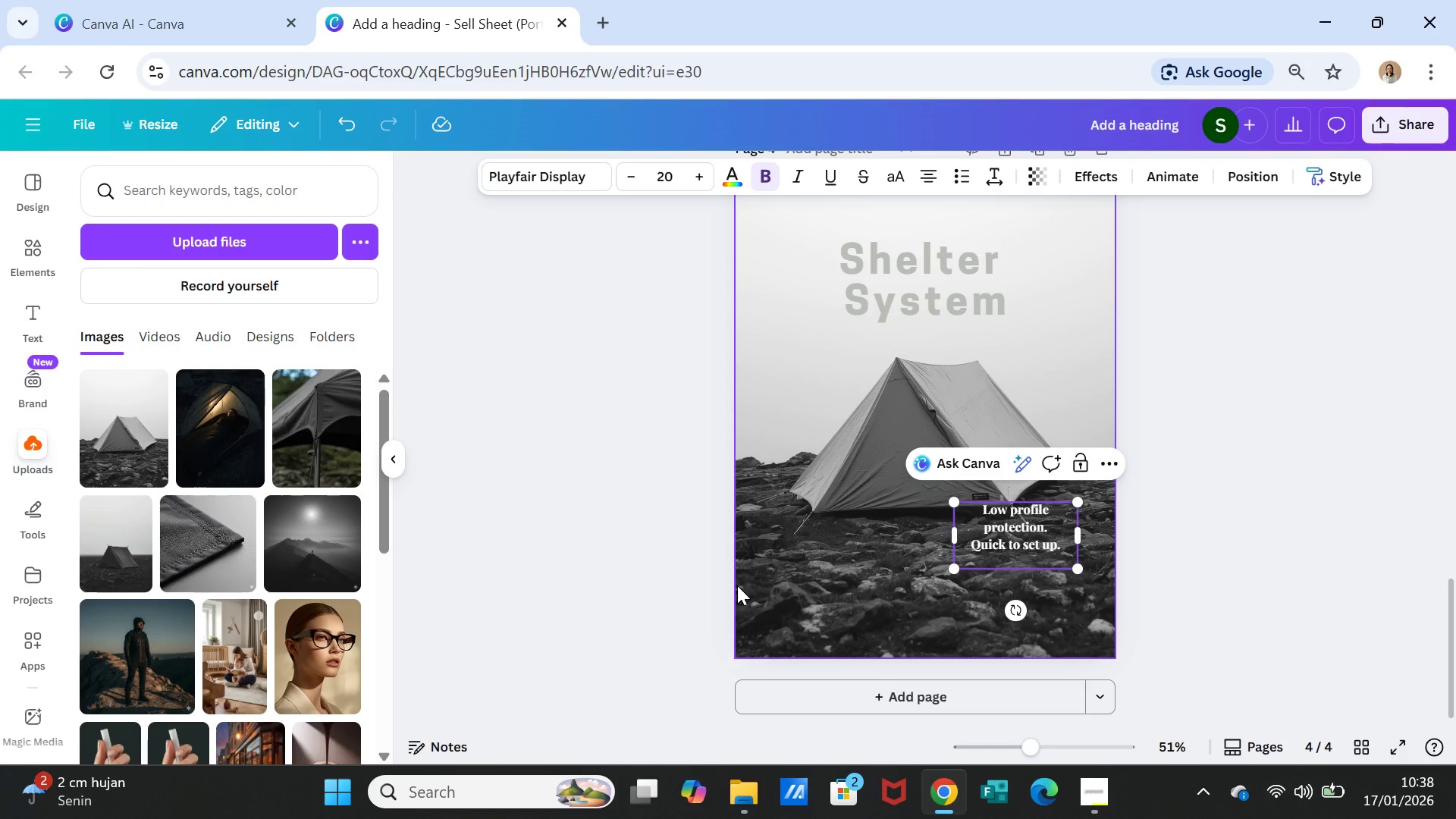 
wait(10.02)
 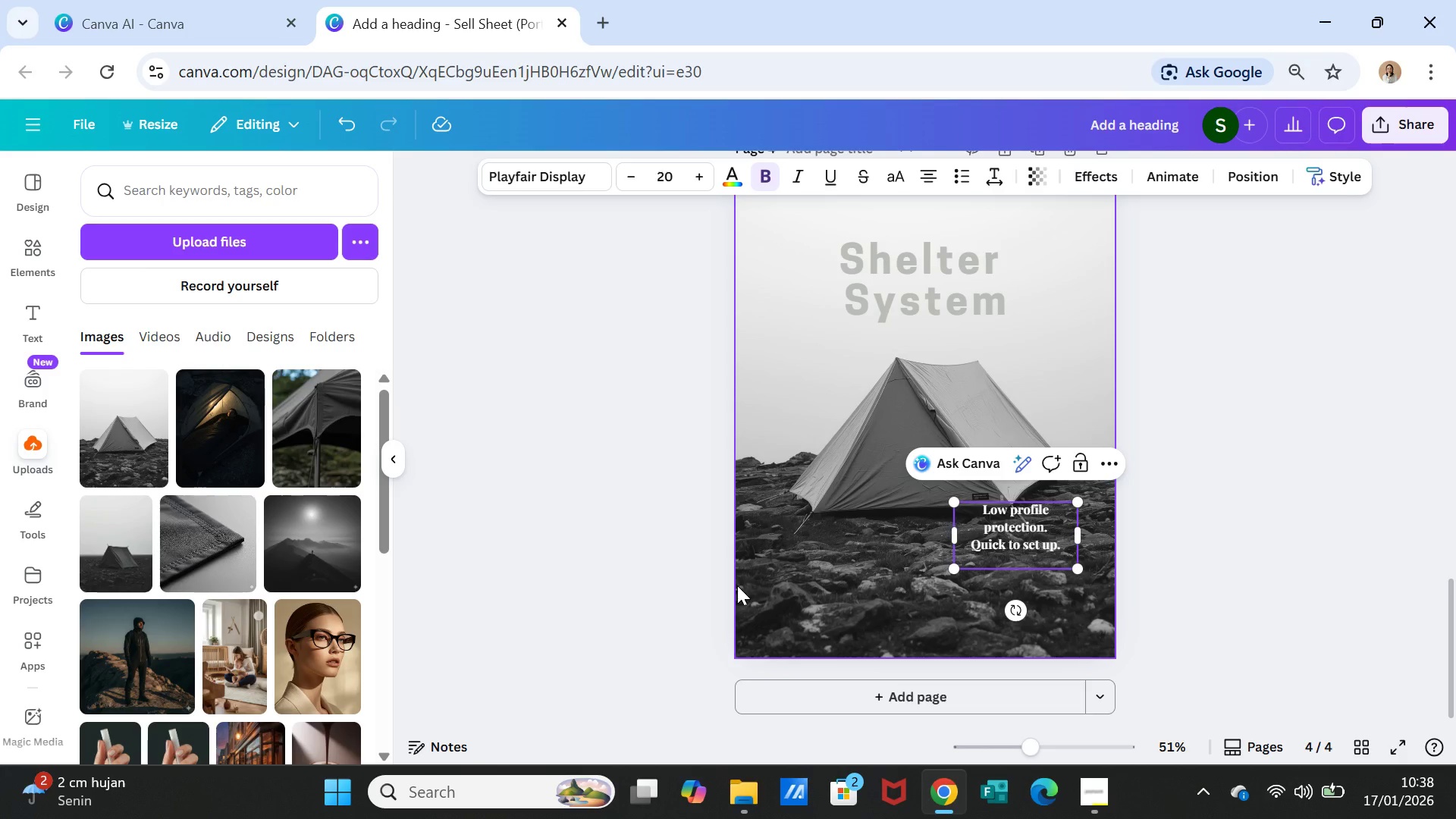 
type(Built for Silencve)
key(Backspace)
key(Backspace)
key(Backspace)
type(ce.)
 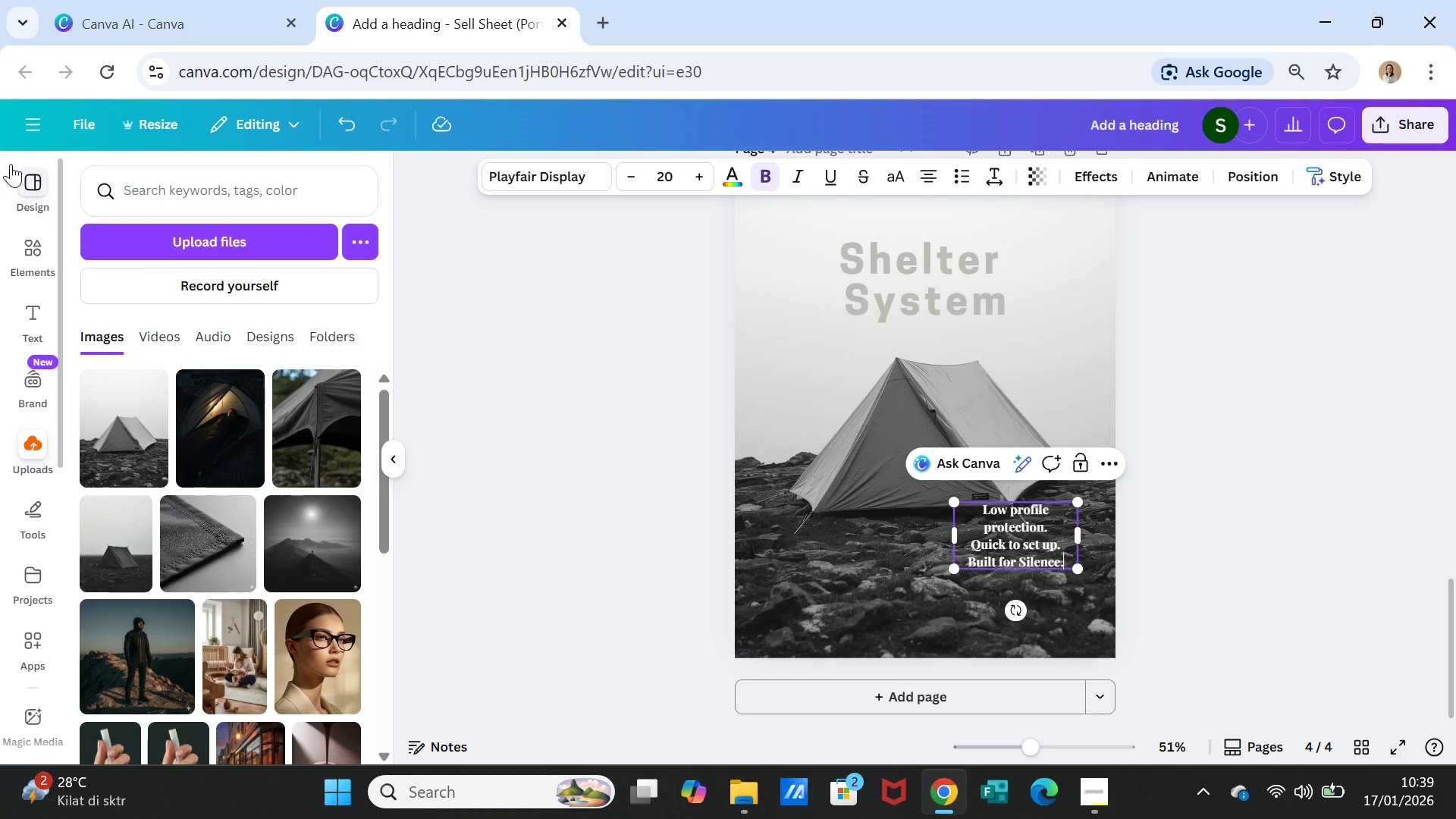 
wait(62.48)
 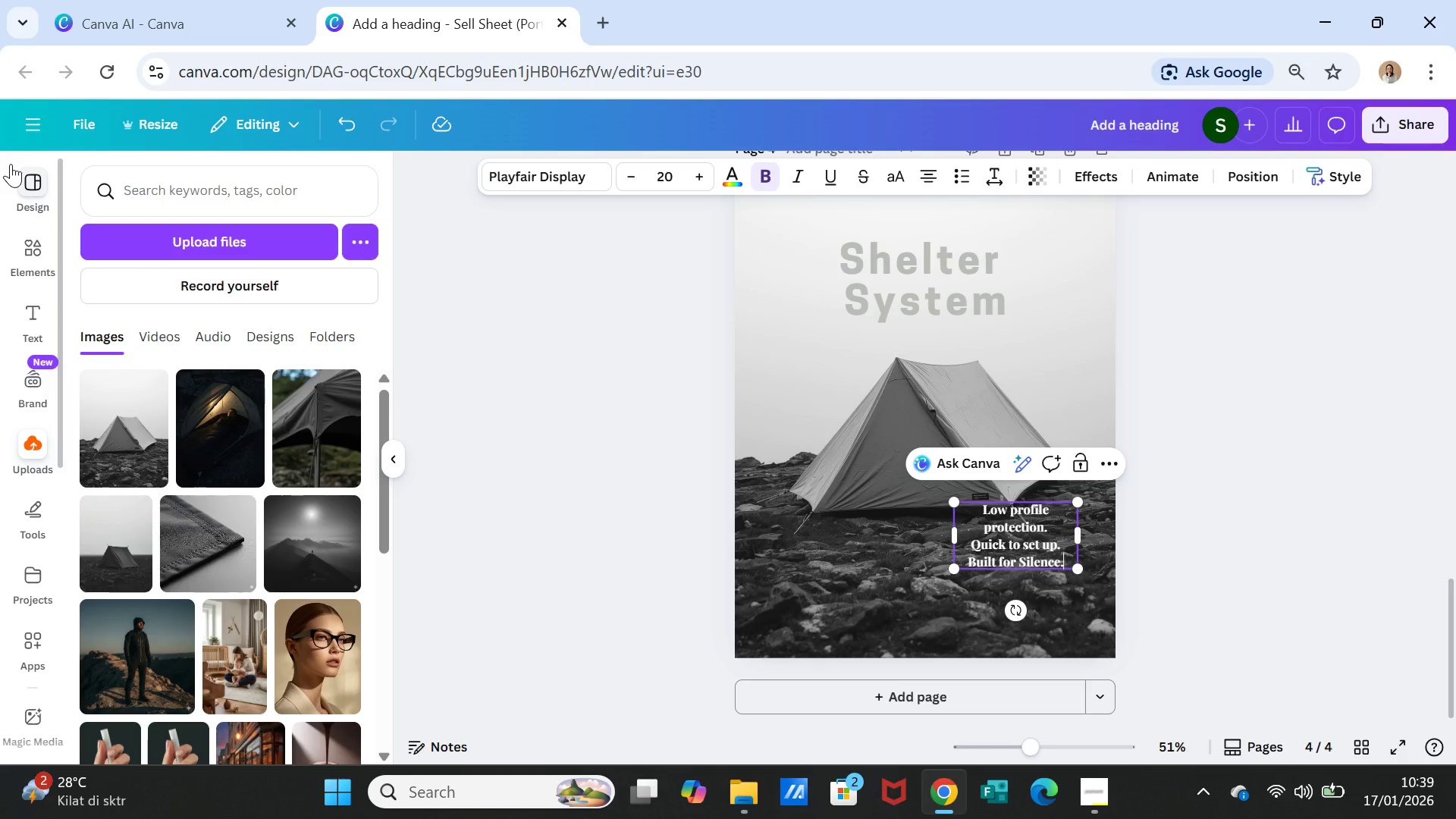 
left_click([1053, 522])
 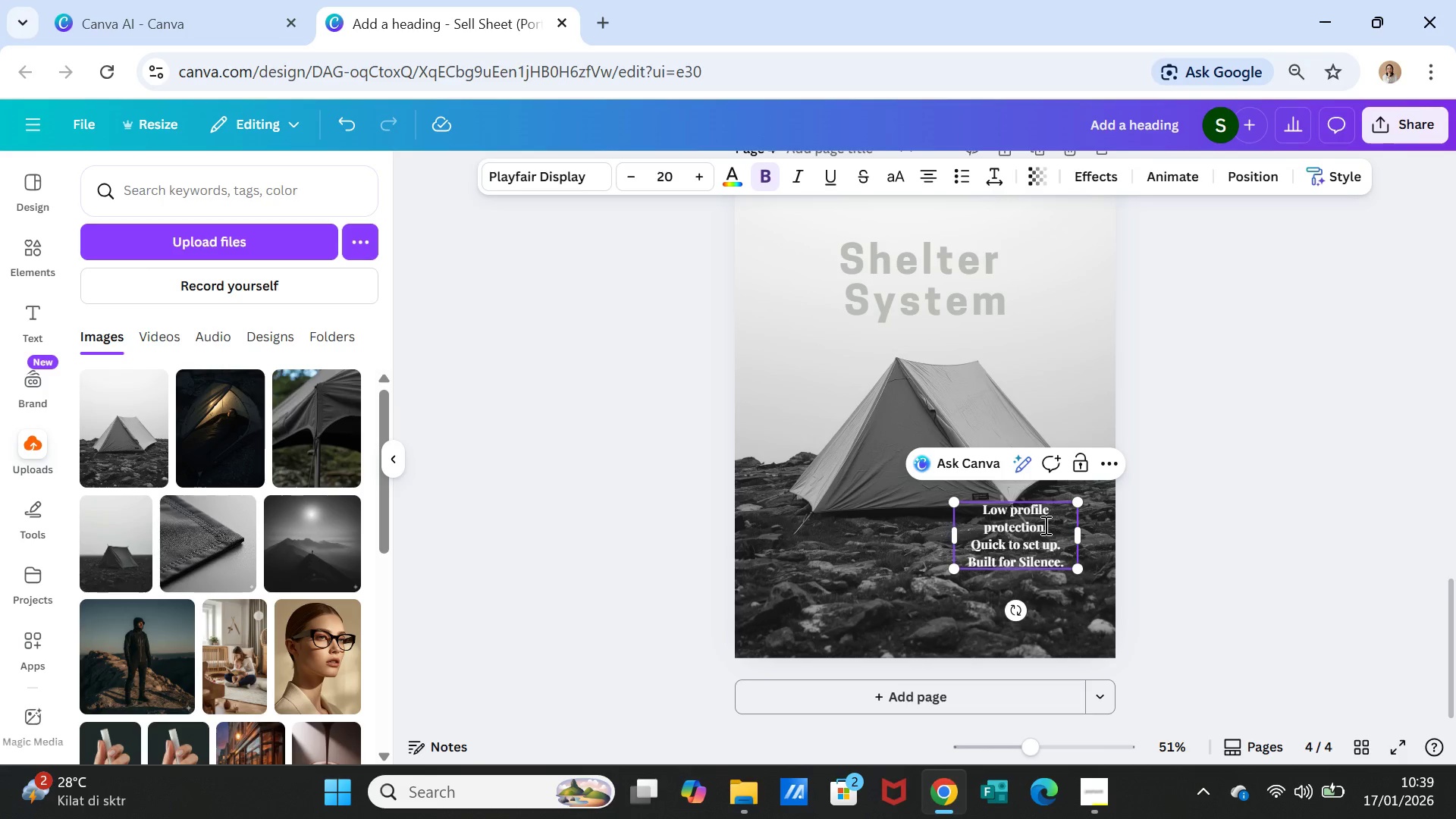 
left_click_drag(start_coordinate=[1044, 525], to_coordinate=[982, 511])
 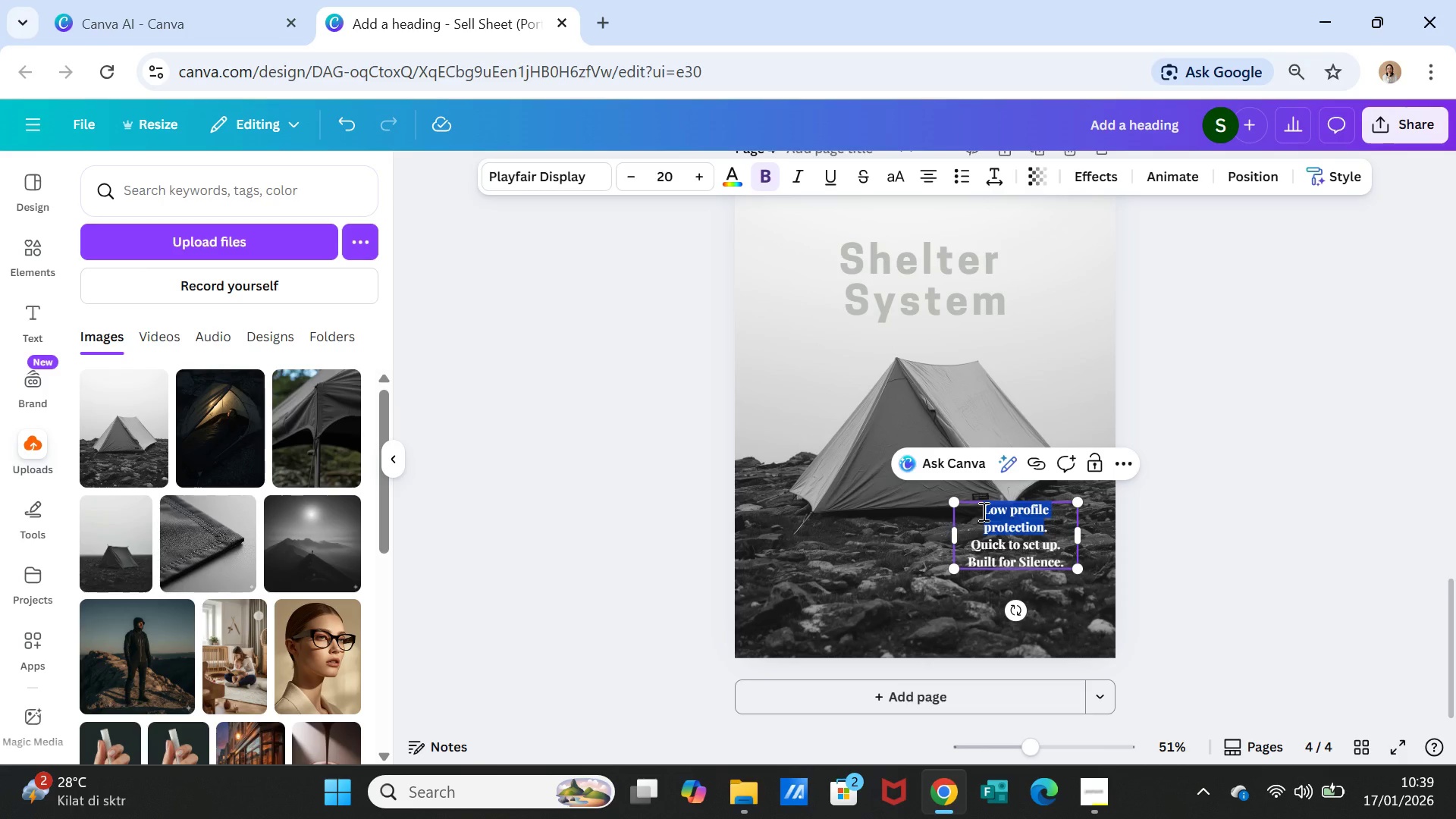 
type(Proven )
 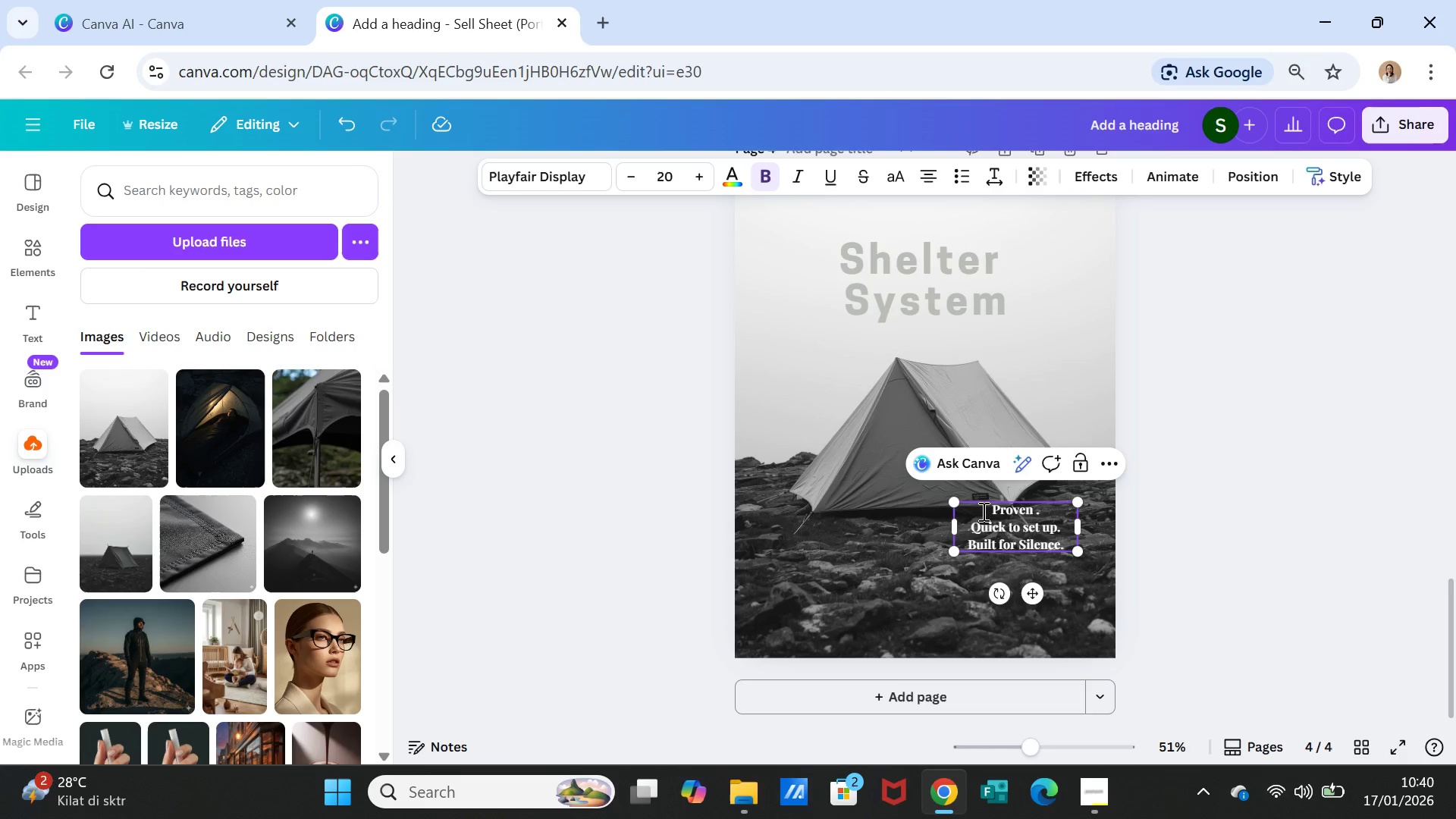 
type(stren)
 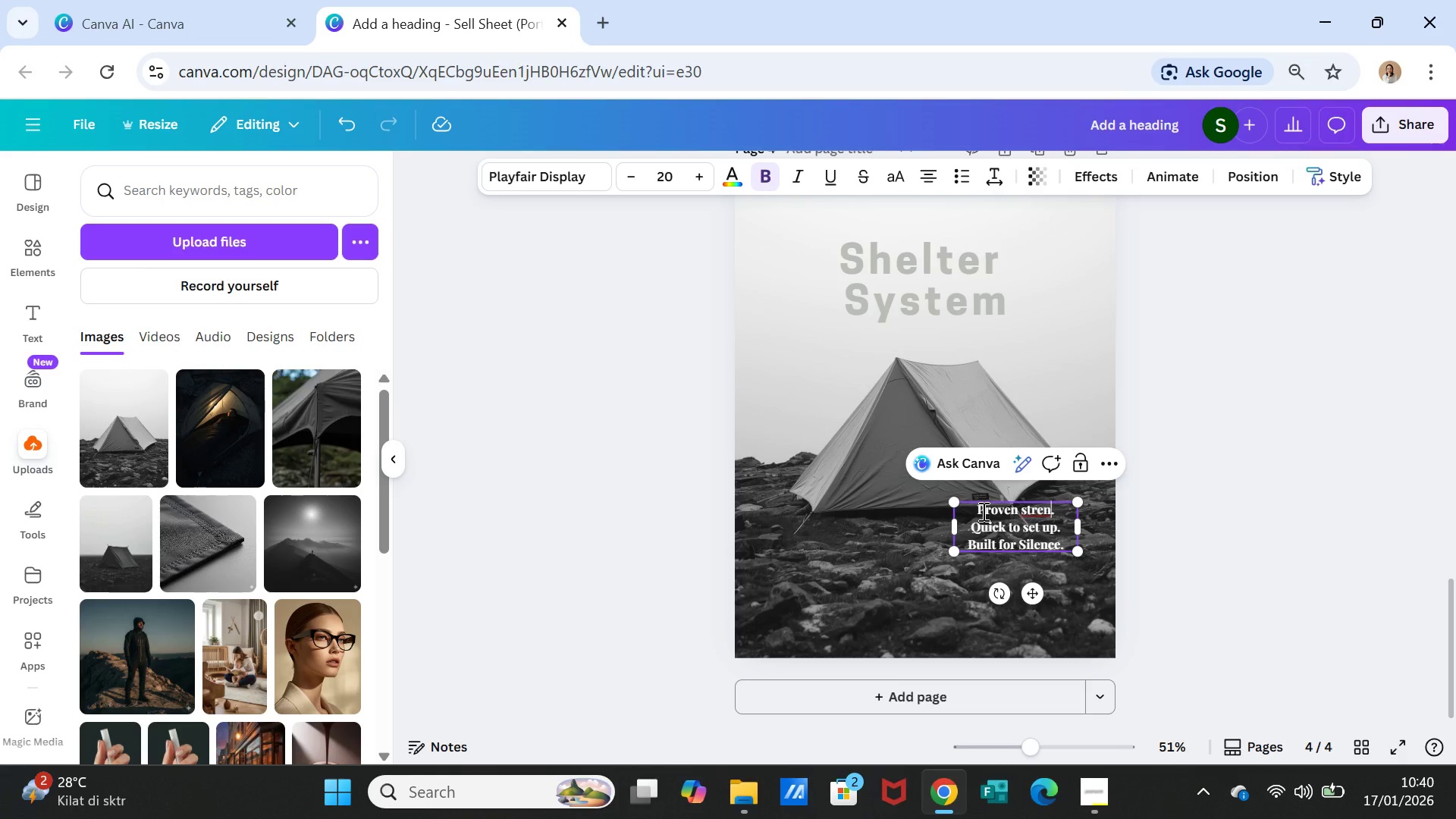 
type(gth)
 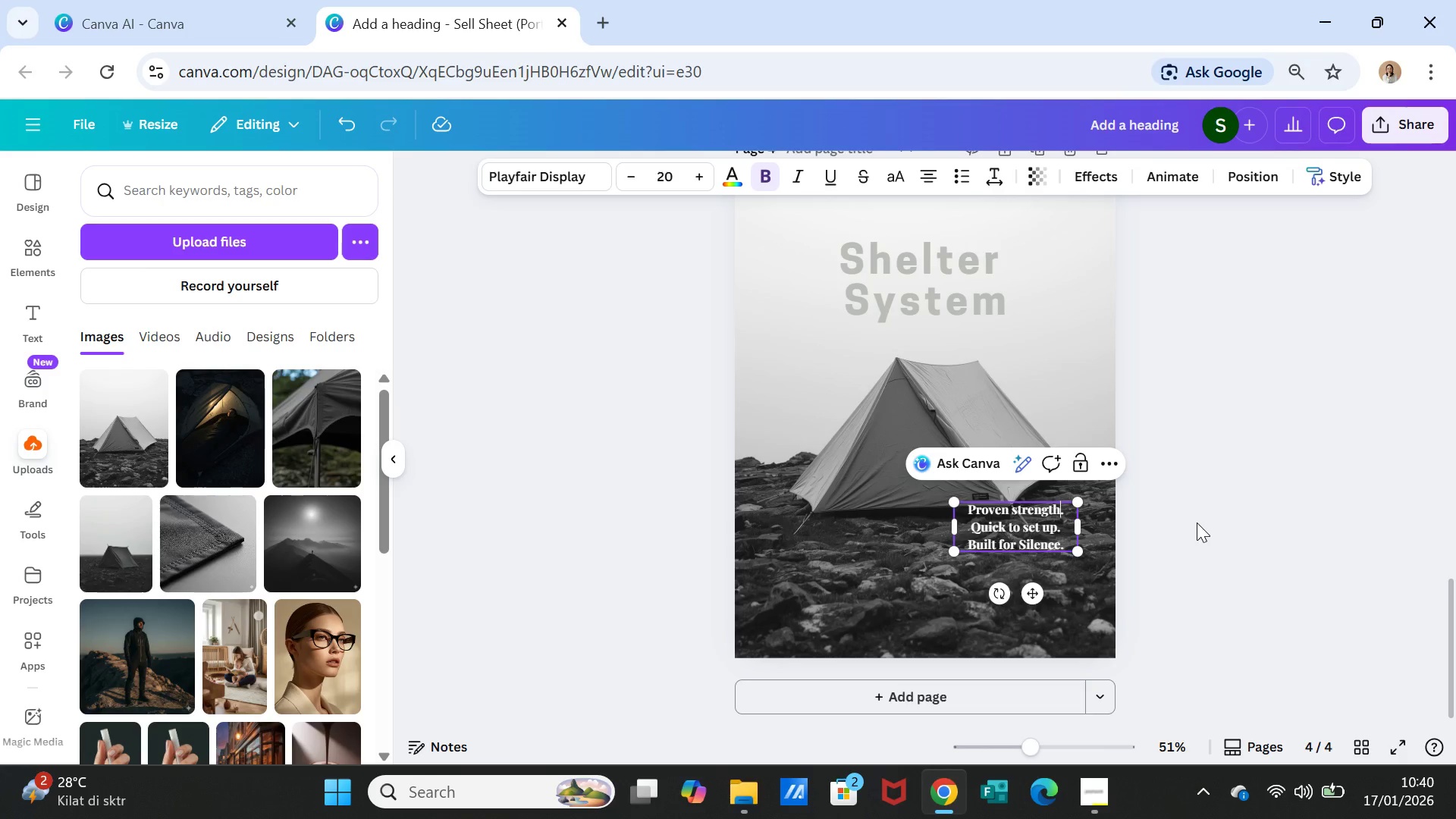 
wait(21.0)
 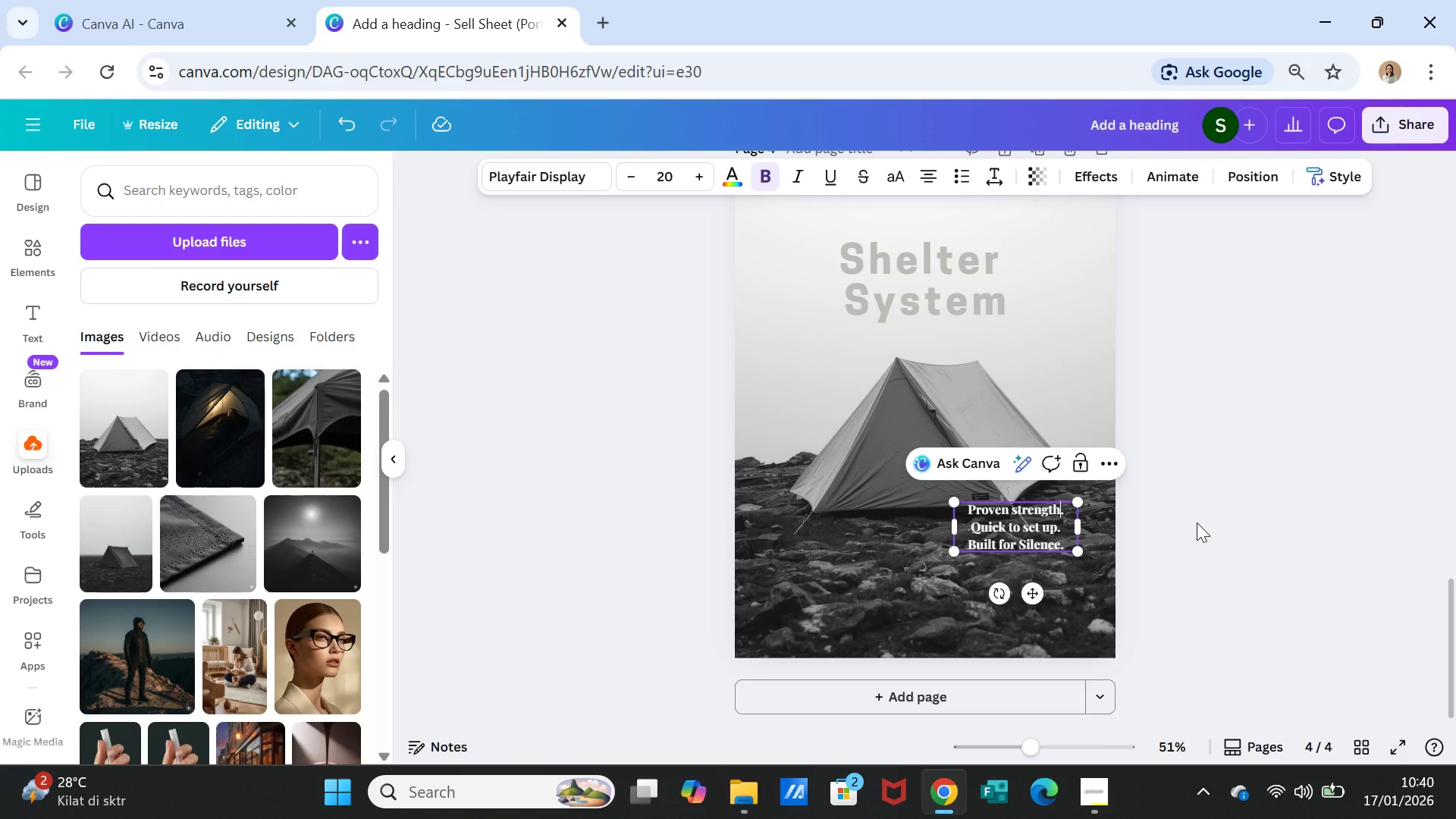 
left_click([1221, 504])
 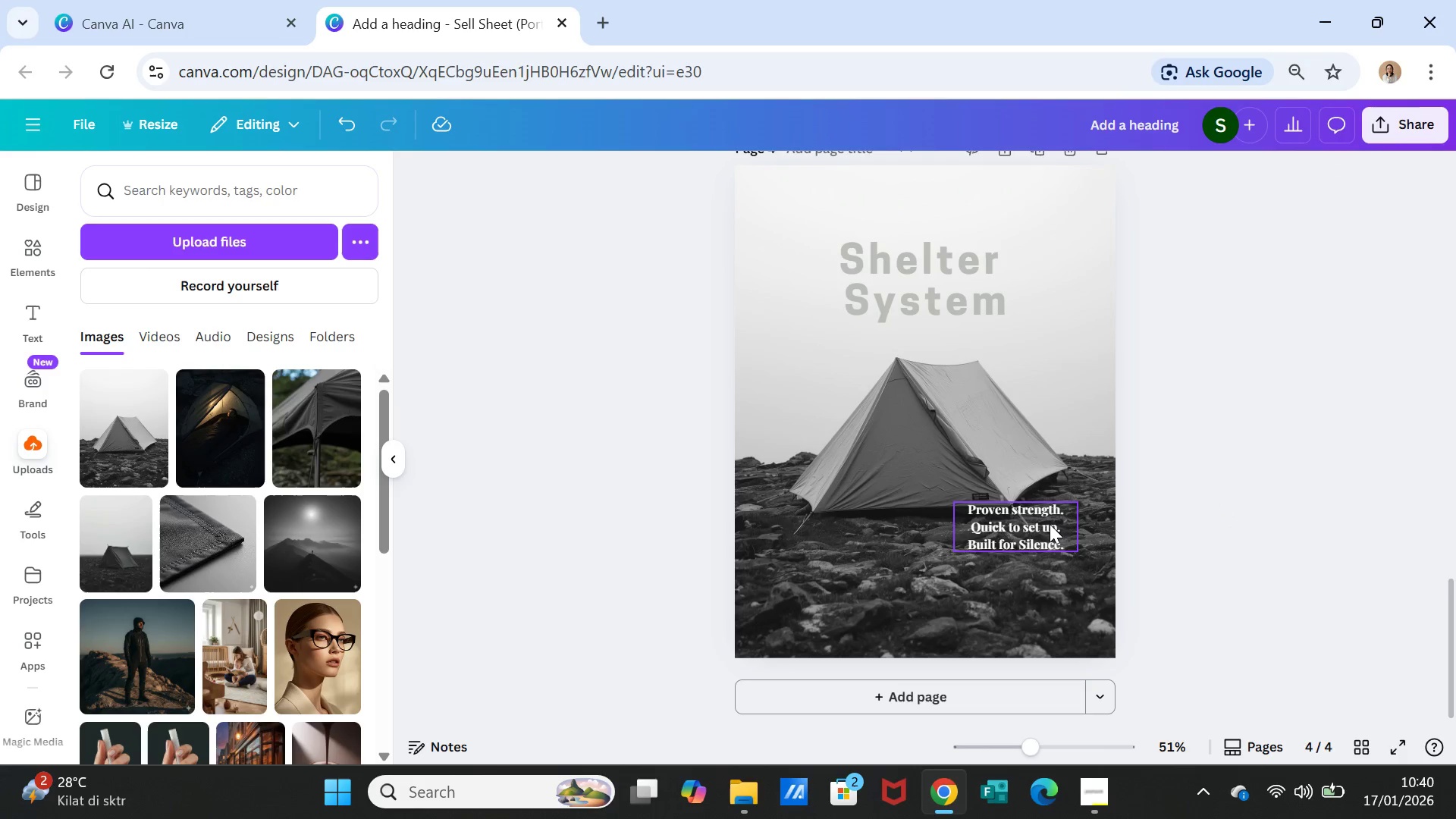 
left_click_drag(start_coordinate=[1049, 524], to_coordinate=[1052, 535])
 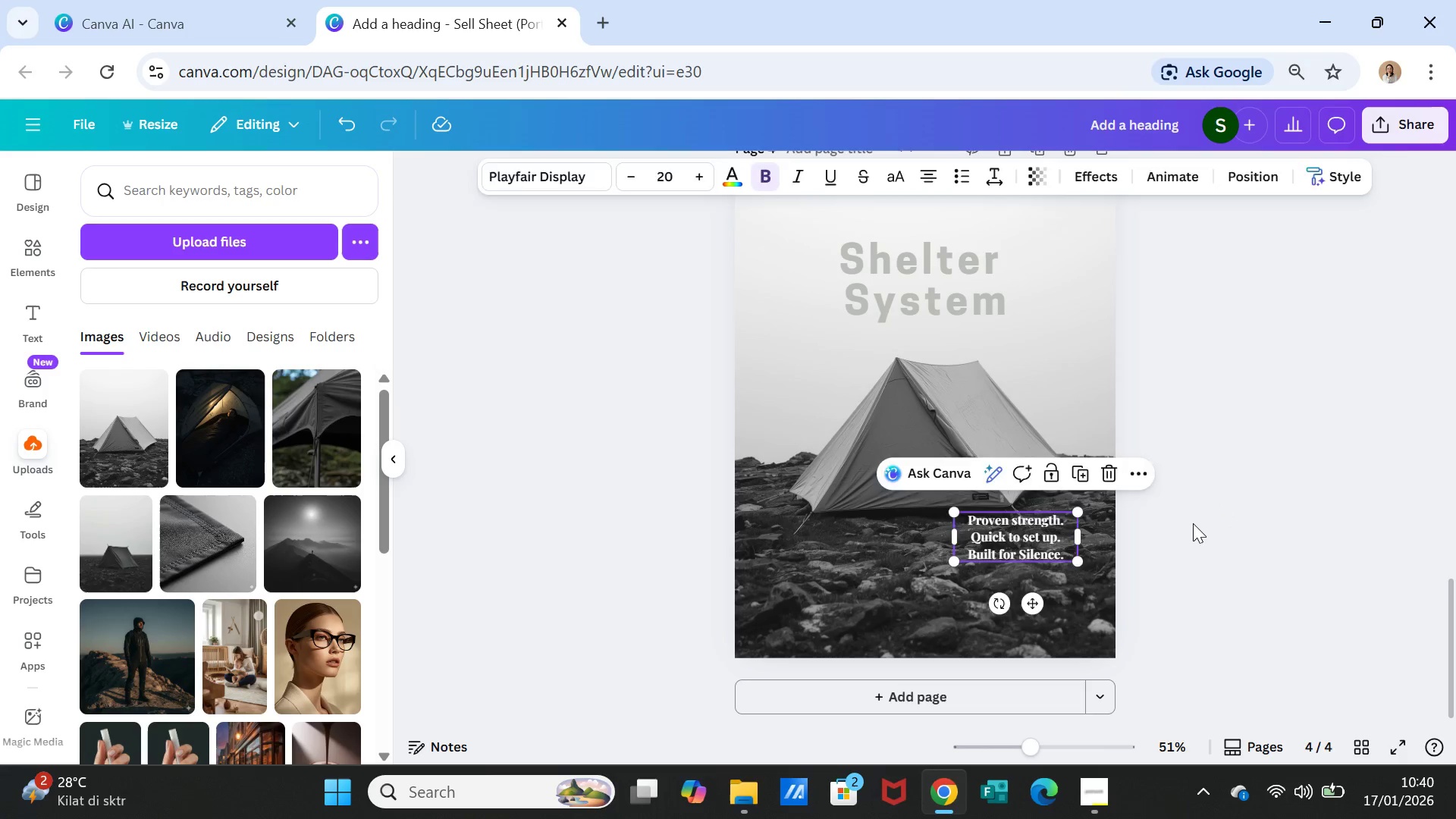 
left_click([1193, 523])
 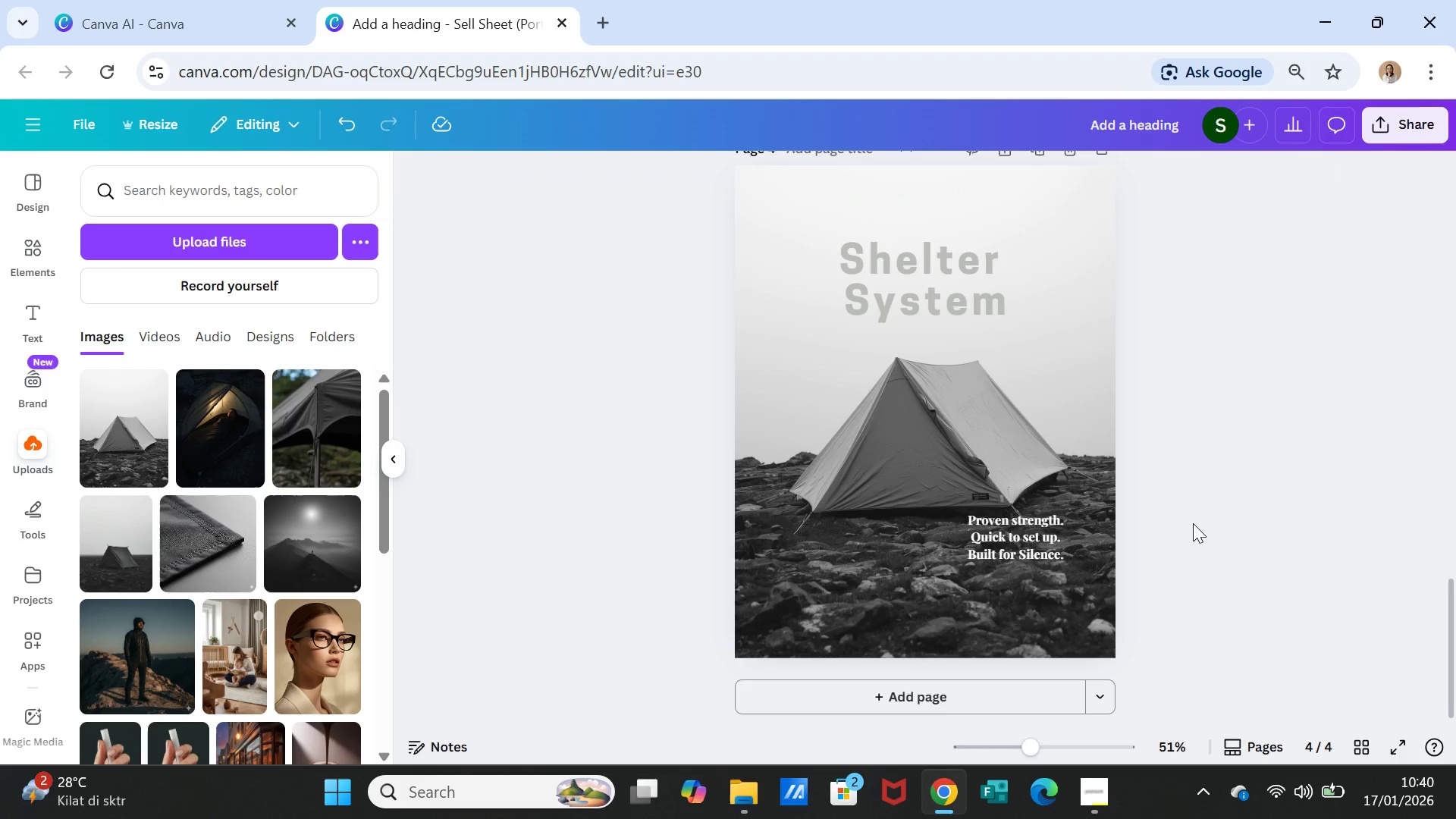 
scroll: coordinate [1193, 523], scroll_direction: up, amount: 4.0
 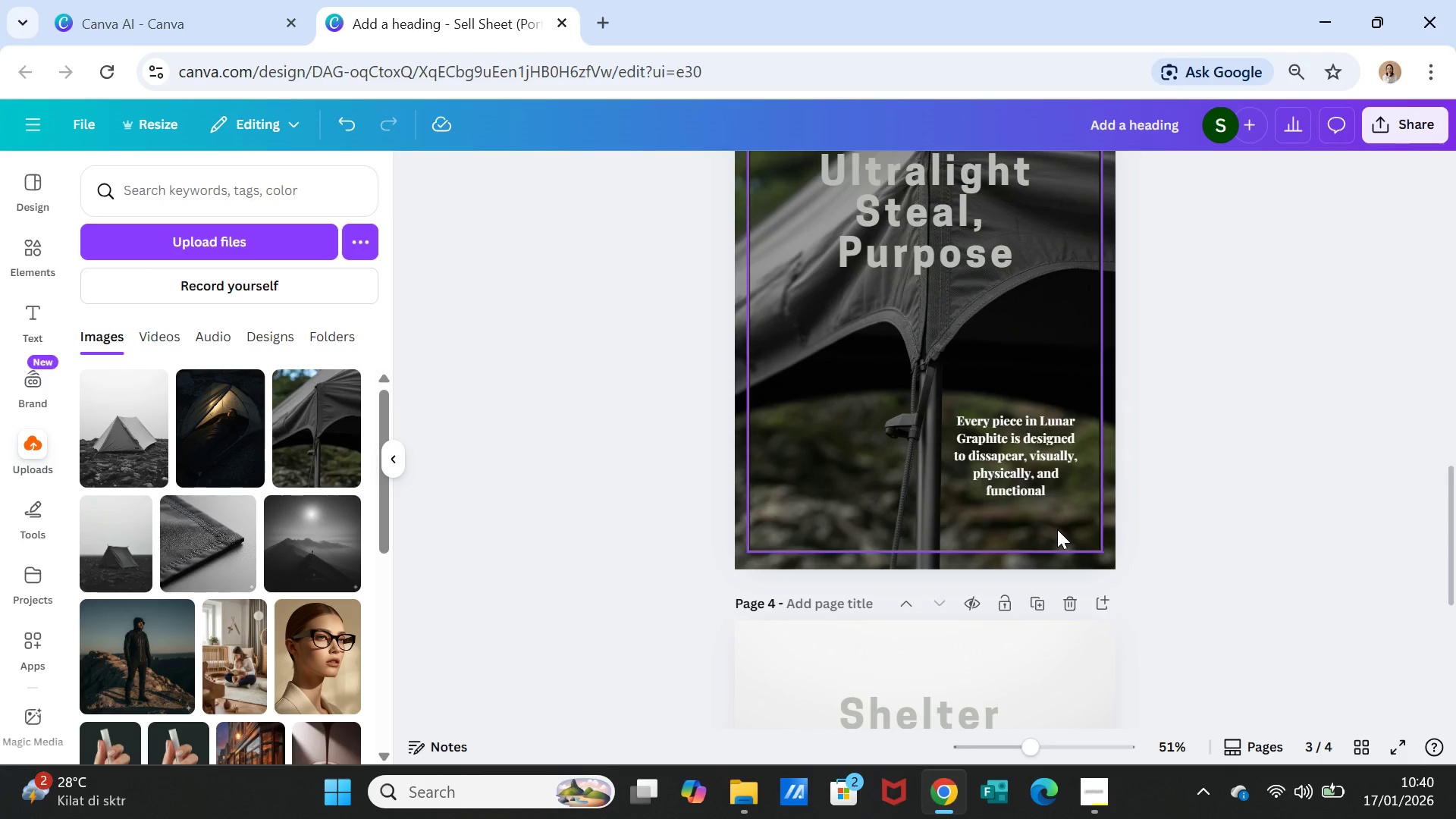 
left_click([1060, 534])
 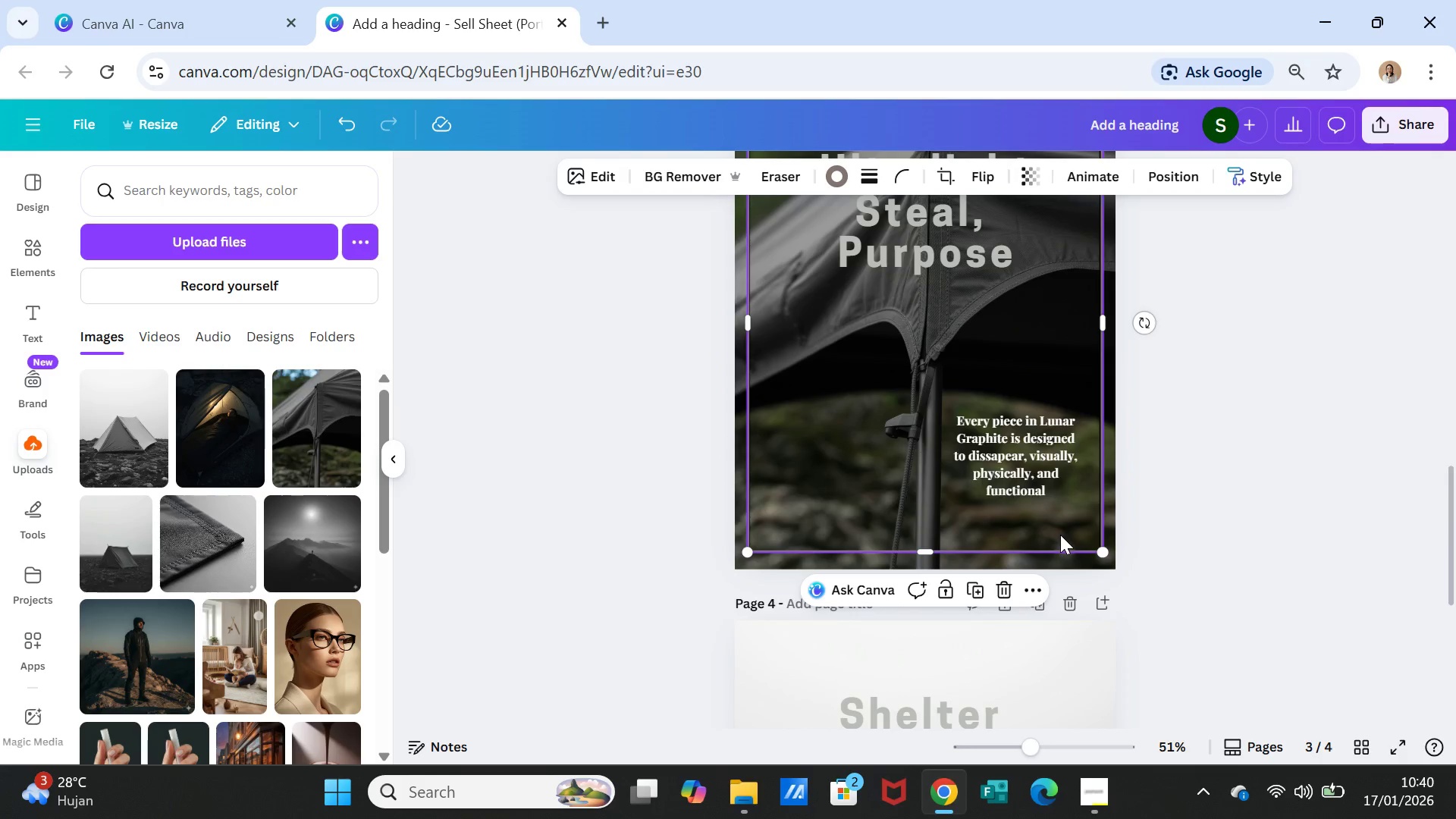 
key(Control+C)
 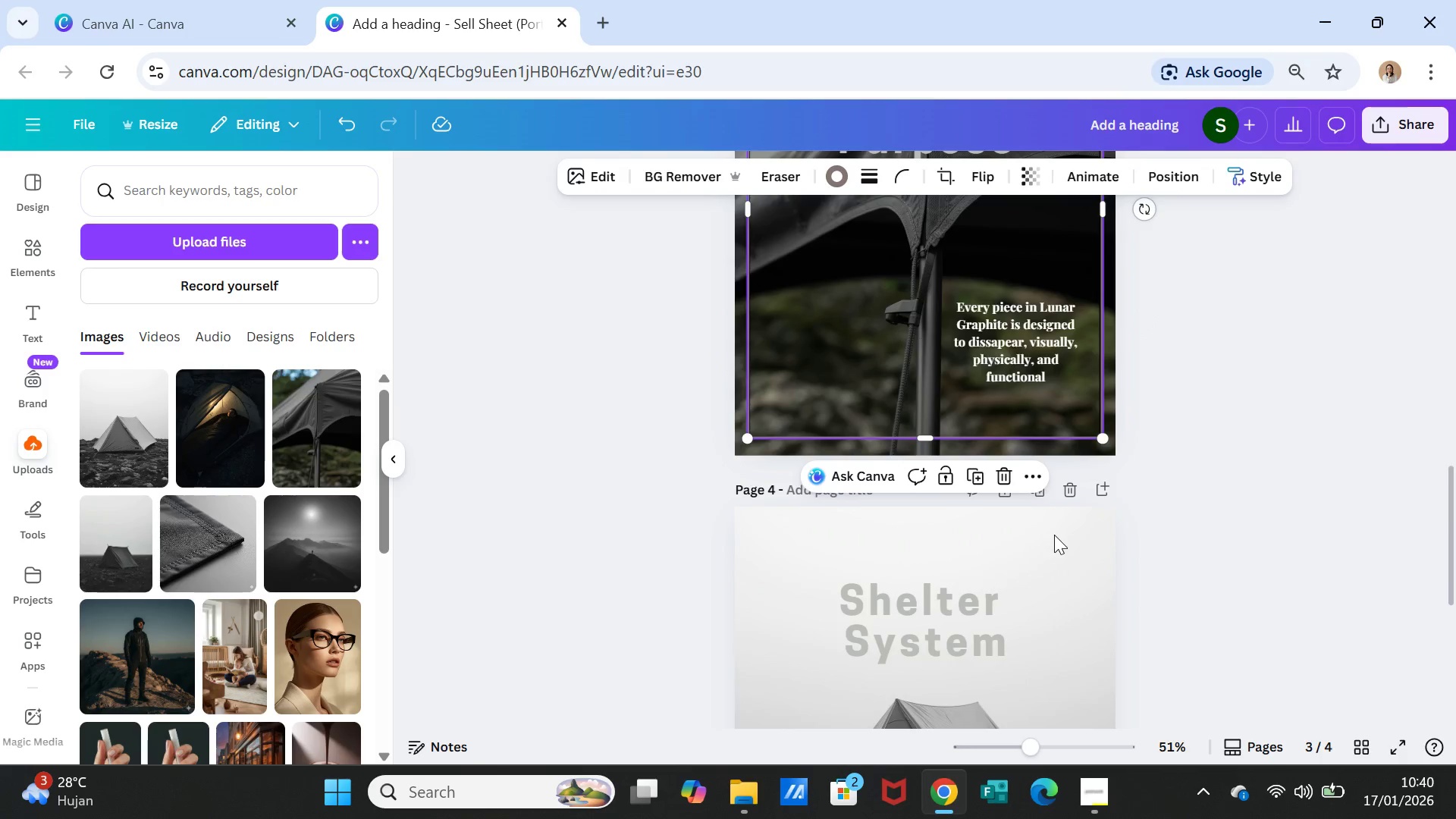 
scroll: coordinate [1054, 535], scroll_direction: down, amount: 5.0
 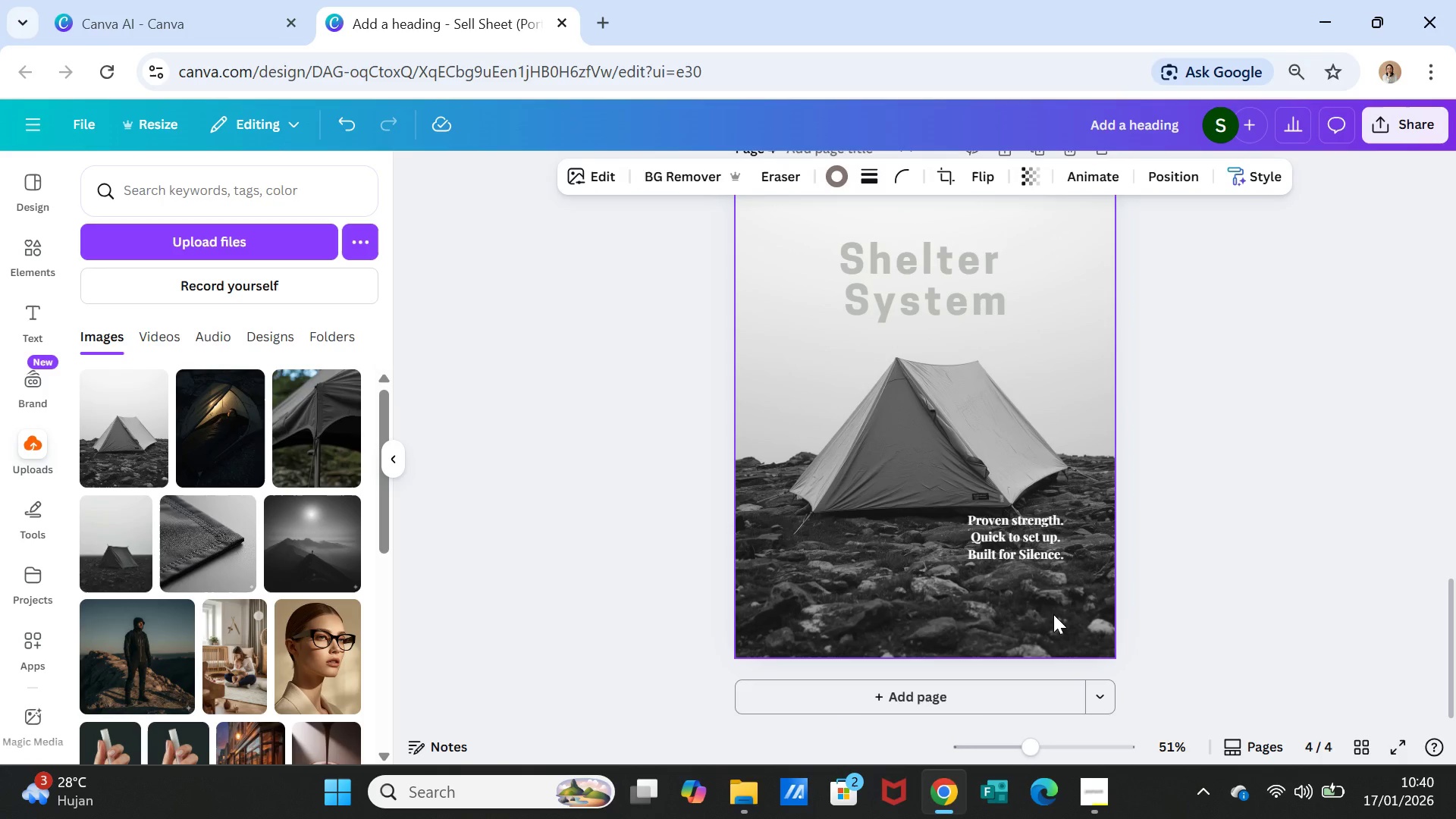 
left_click([1053, 614])
 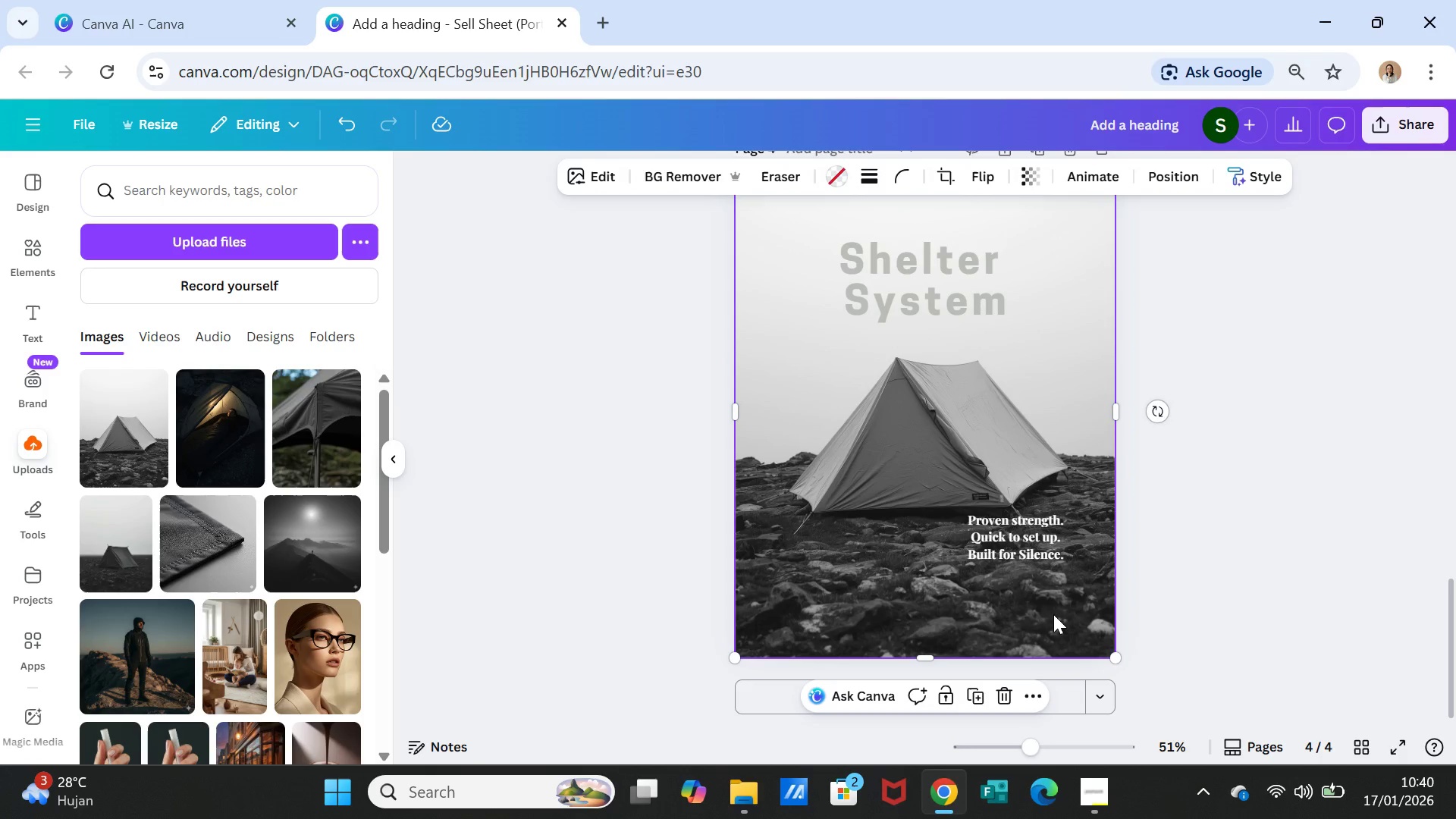 
key(Control+V)
 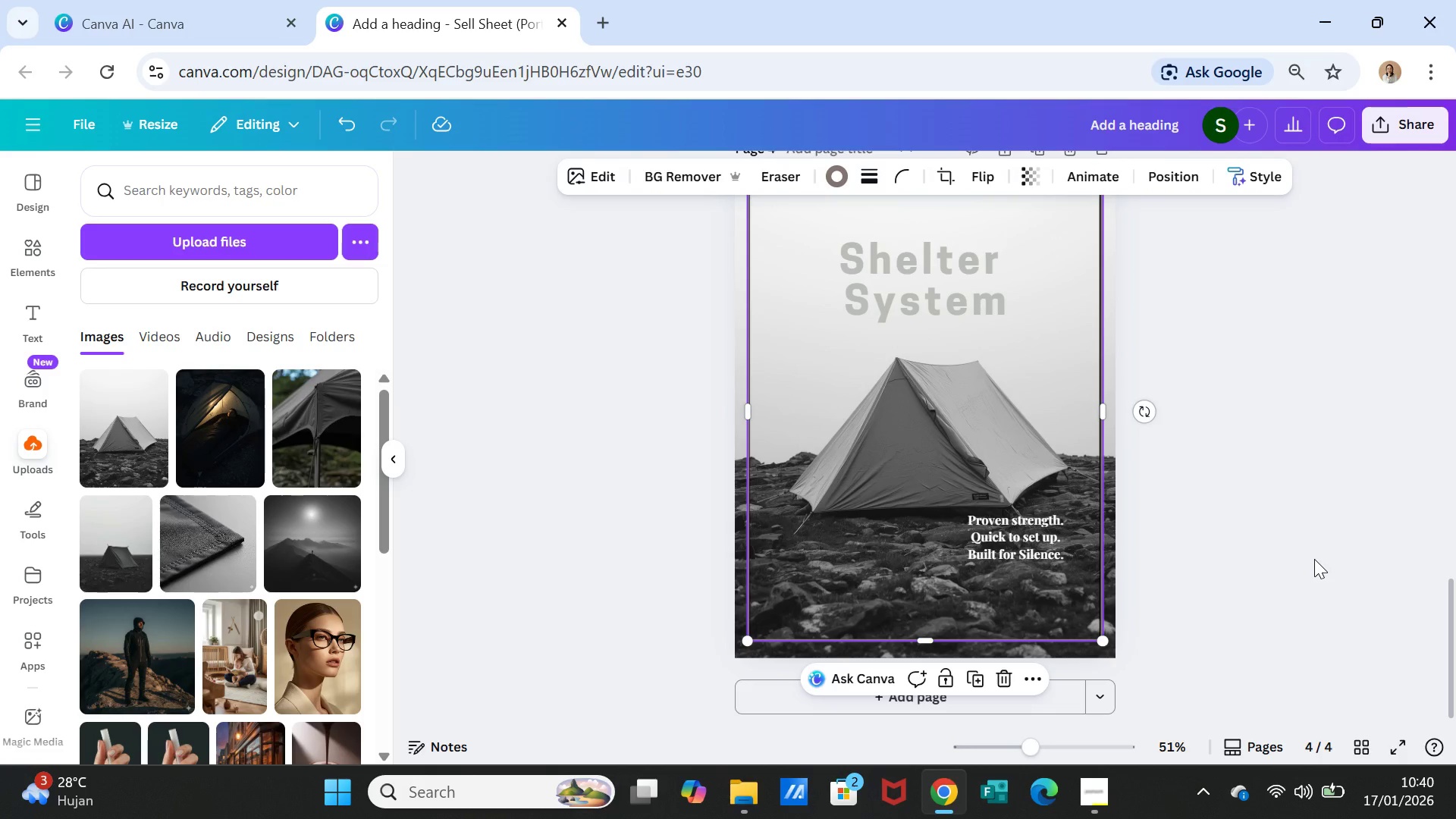 
left_click([1314, 559])
 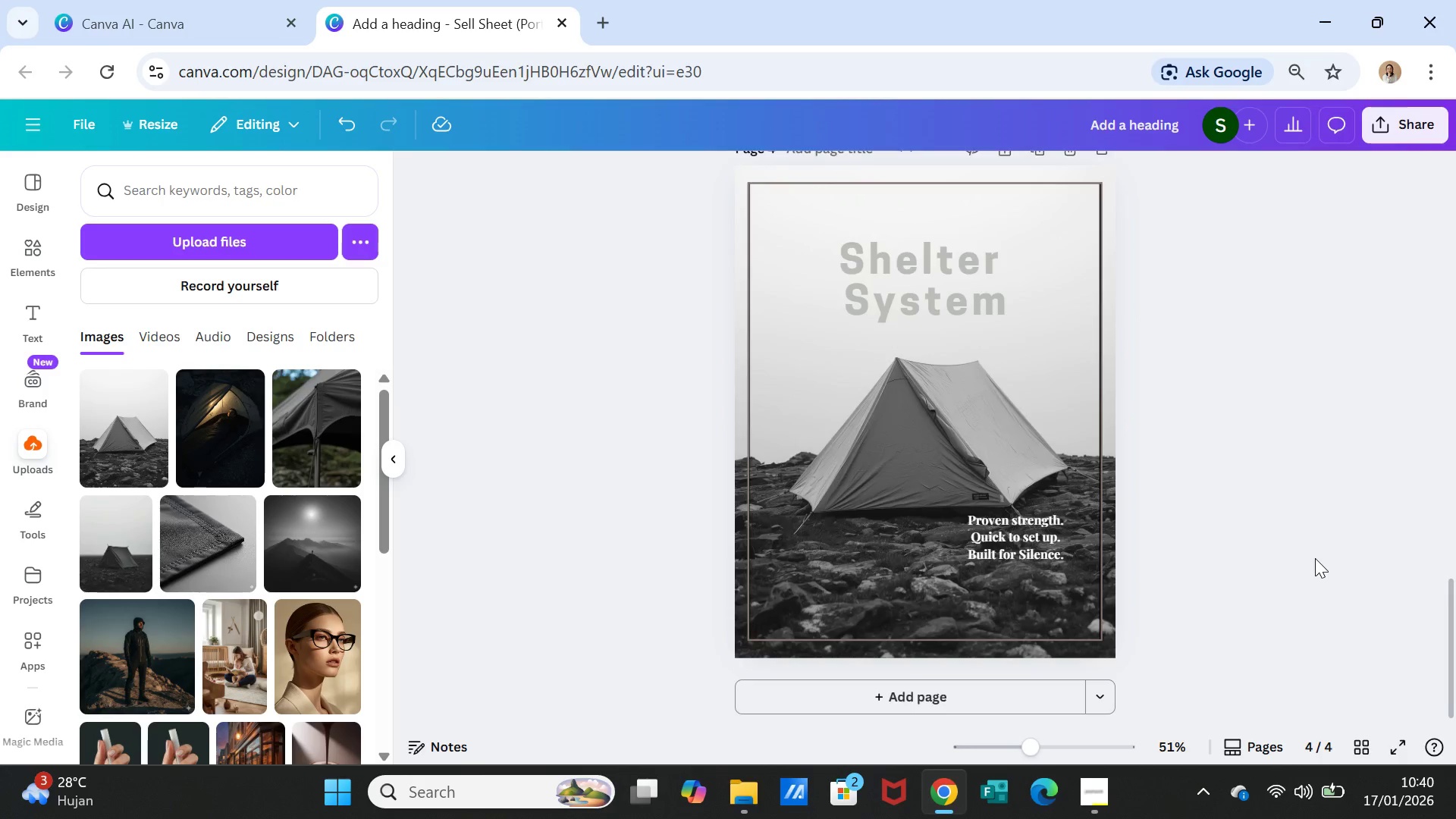 
scroll: coordinate [1315, 558], scroll_direction: up, amount: 3.0
 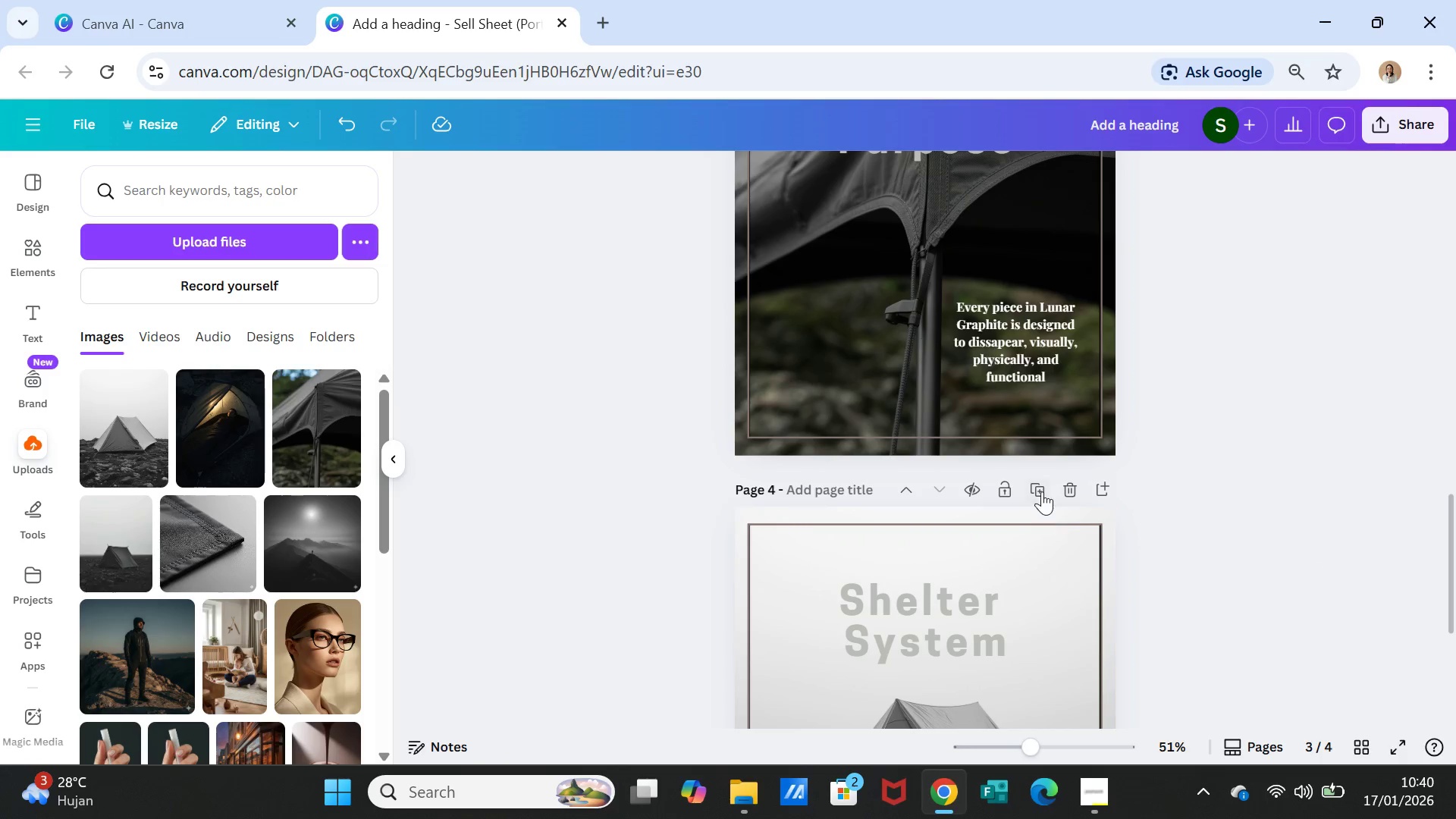 
left_click([1041, 491])
 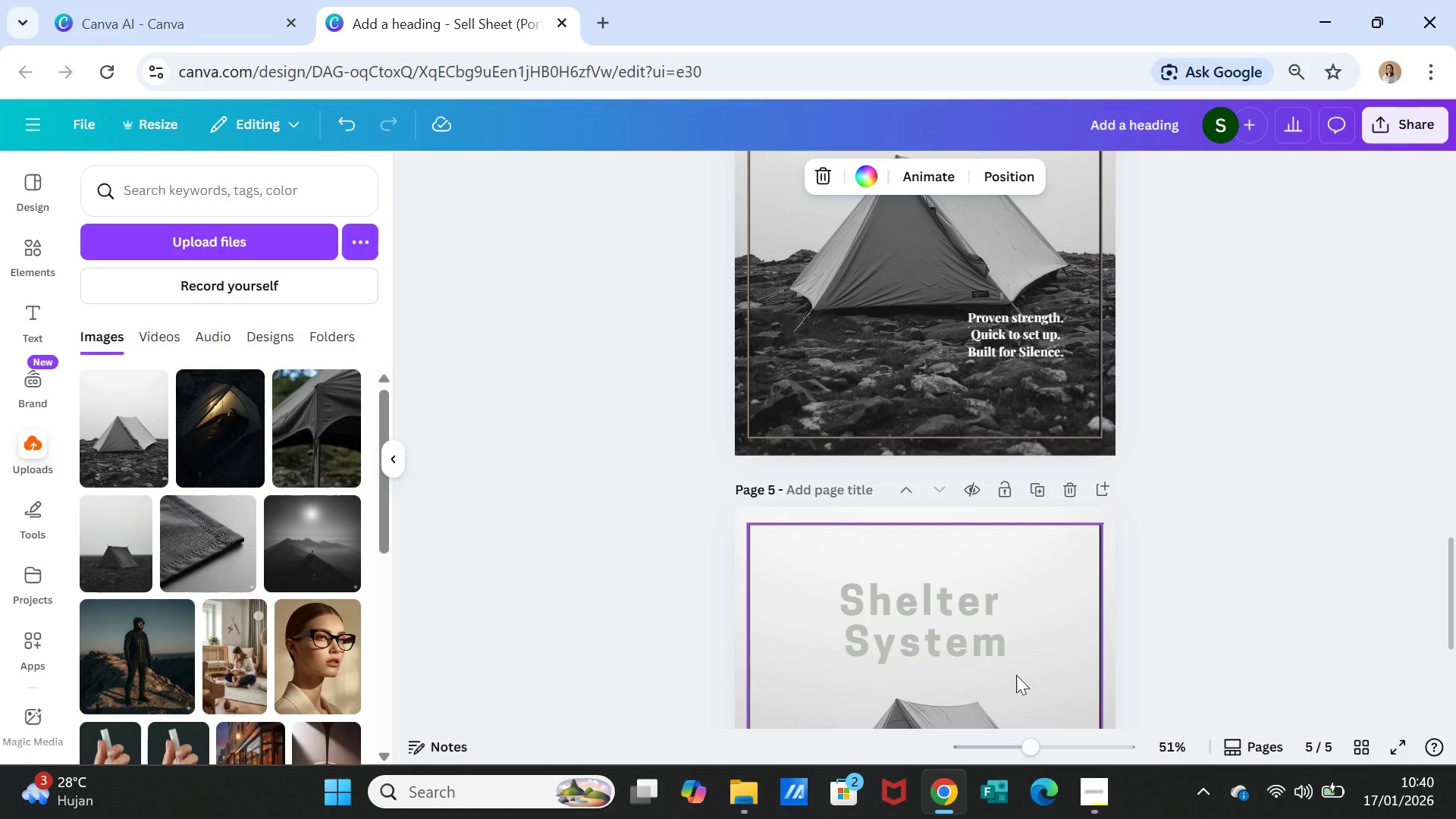 
scroll: coordinate [1016, 675], scroll_direction: down, amount: 2.0
 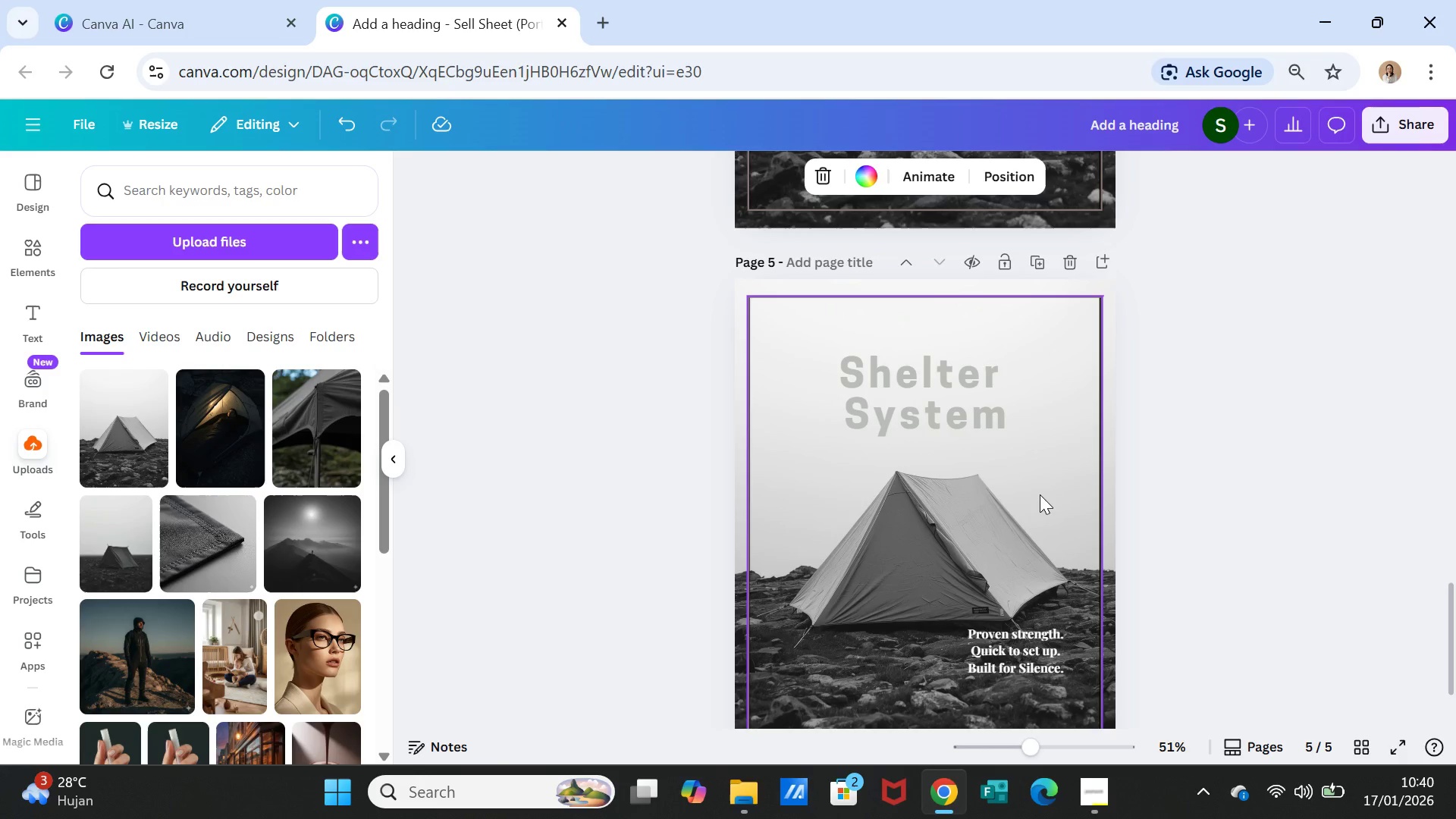 
left_click([1040, 494])
 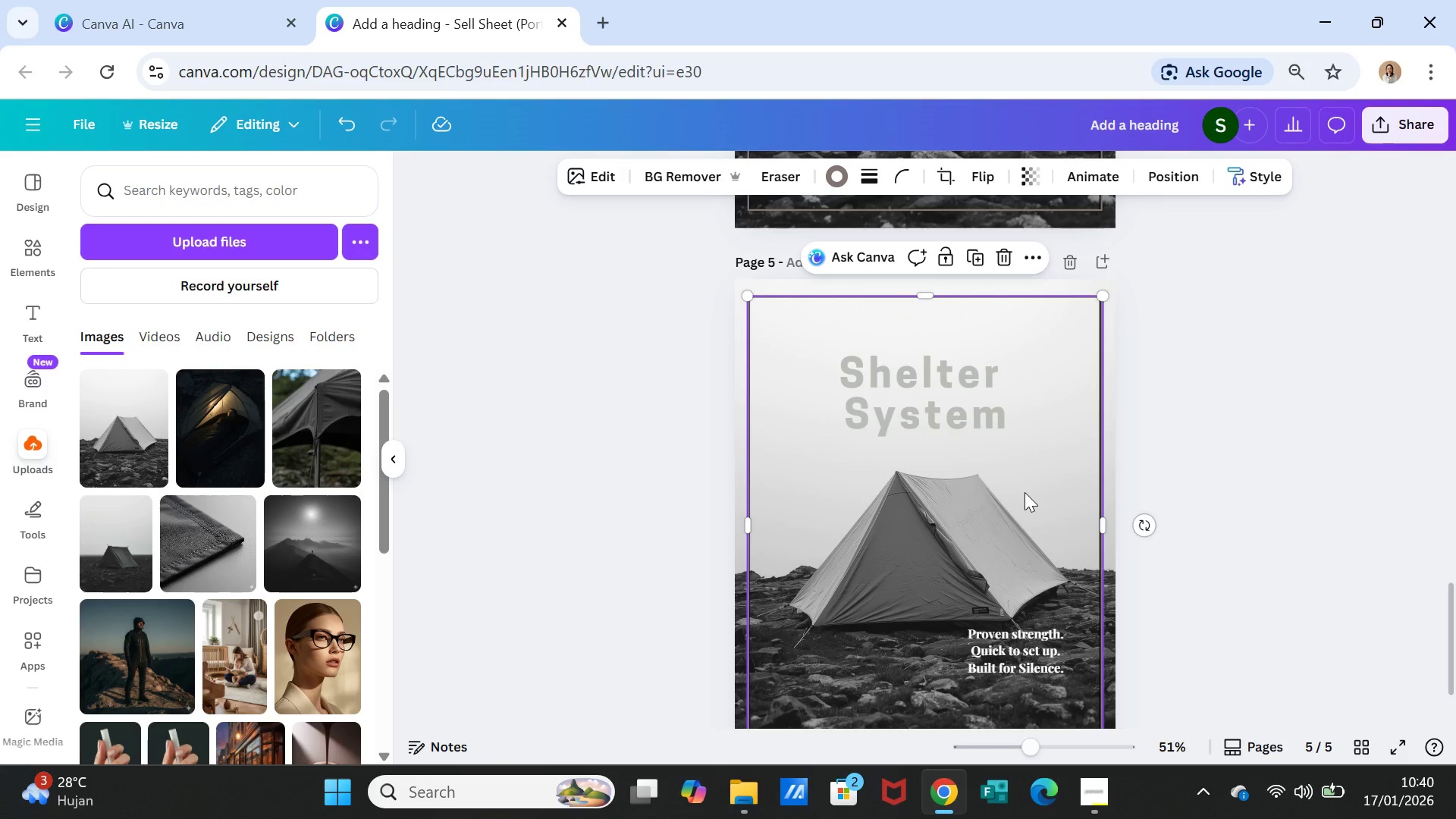 
key(Delete)
 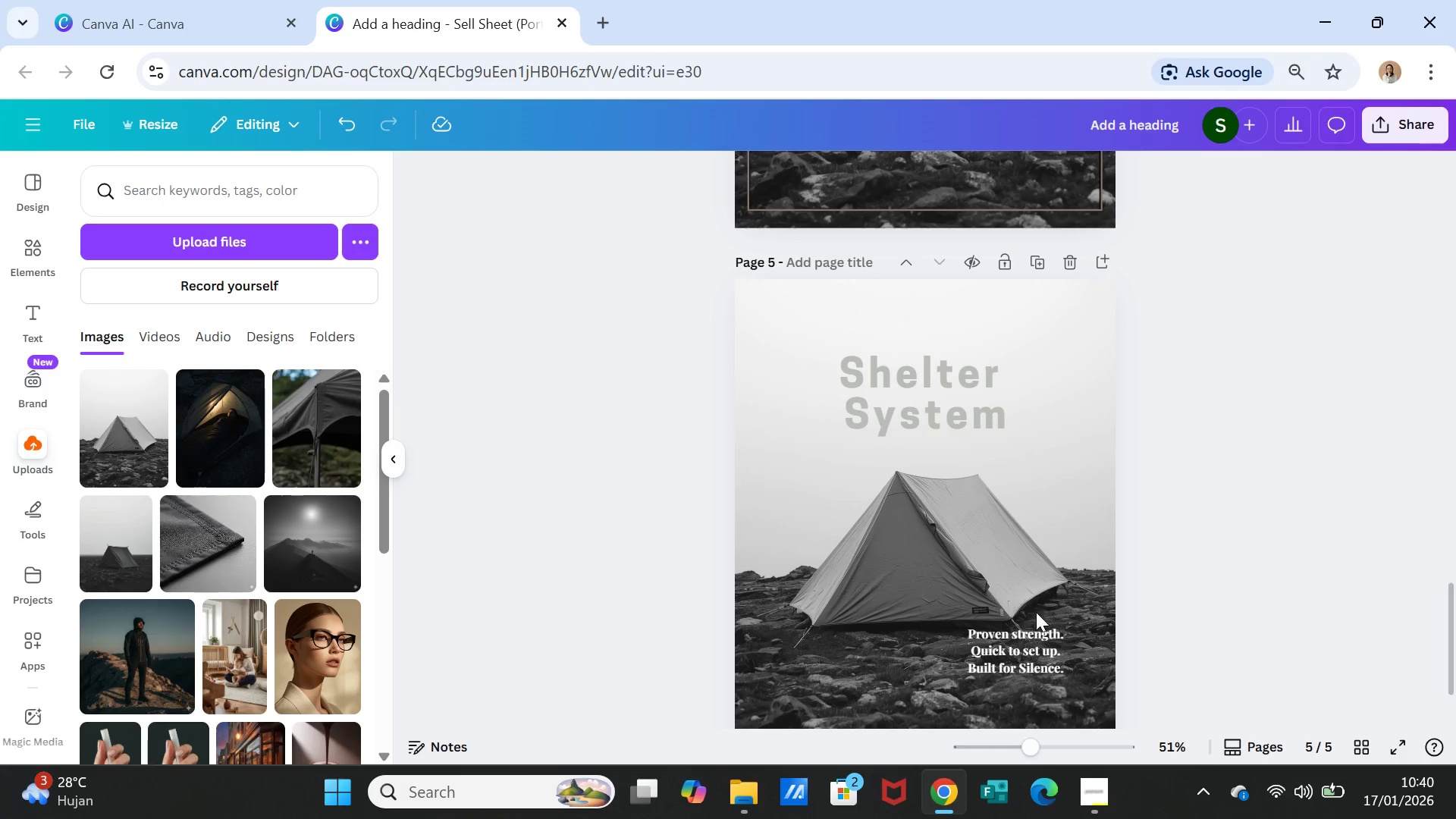 
left_click([1072, 580])
 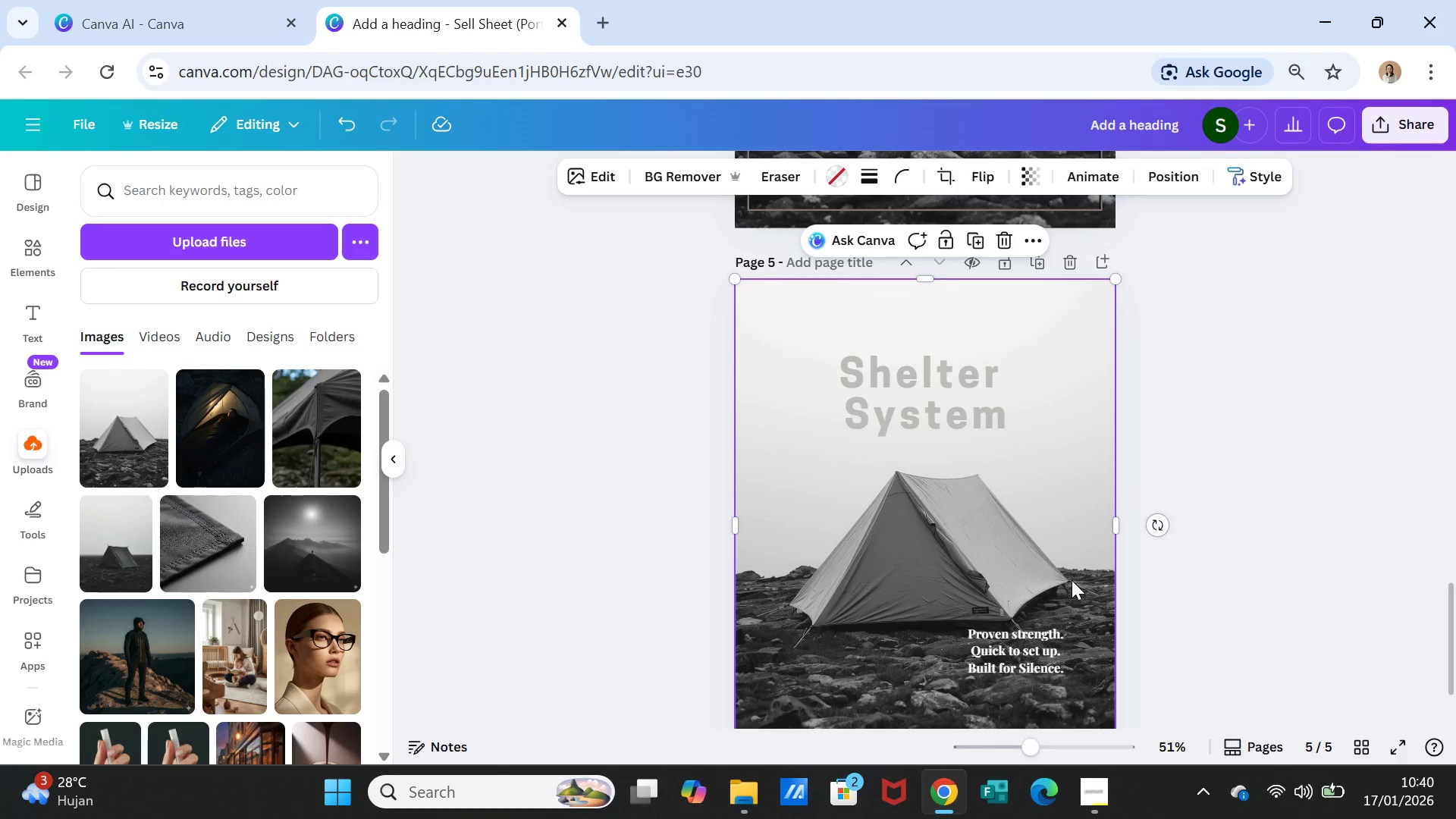 
key(Delete)
 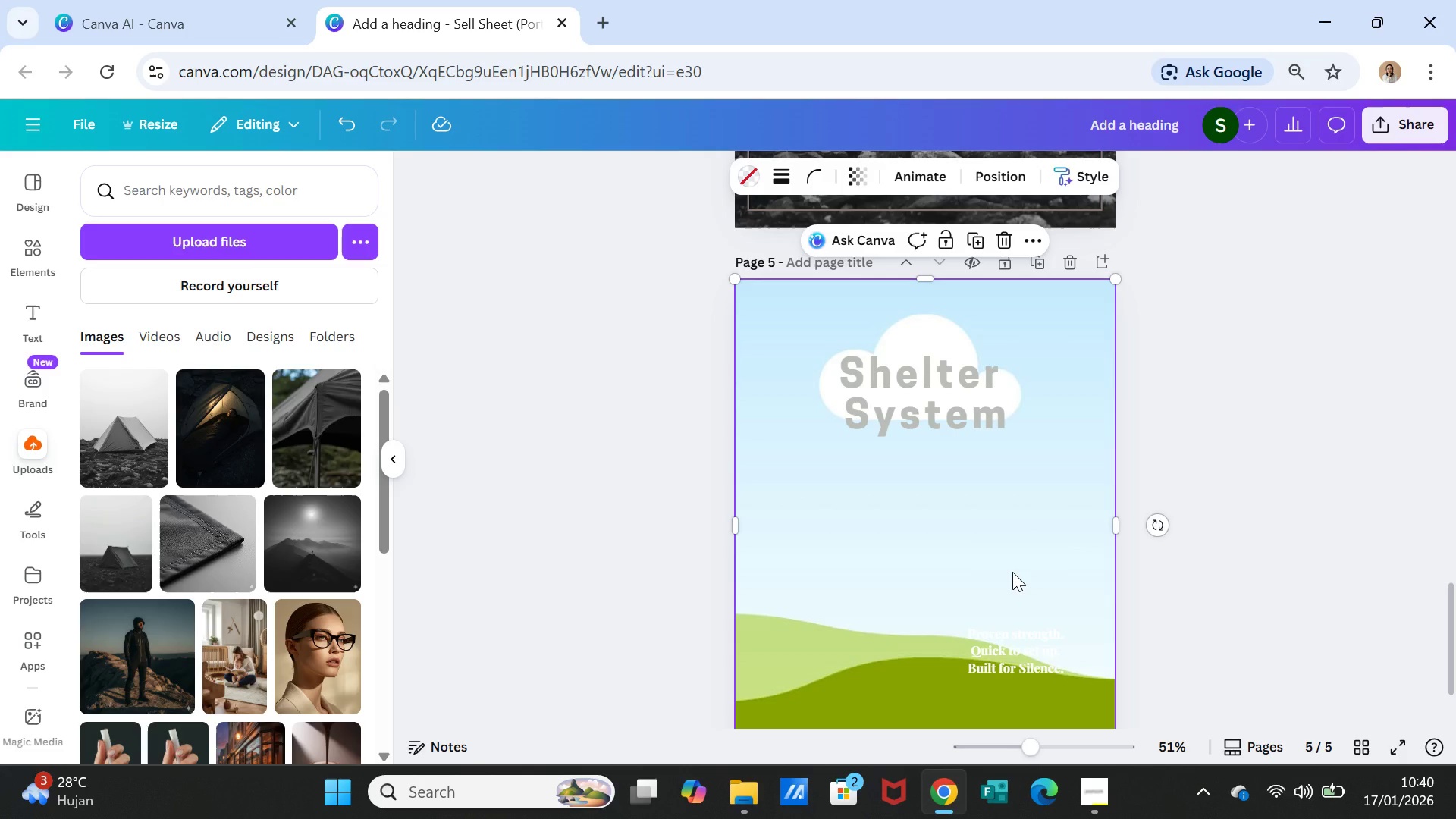 
wait(10.5)
 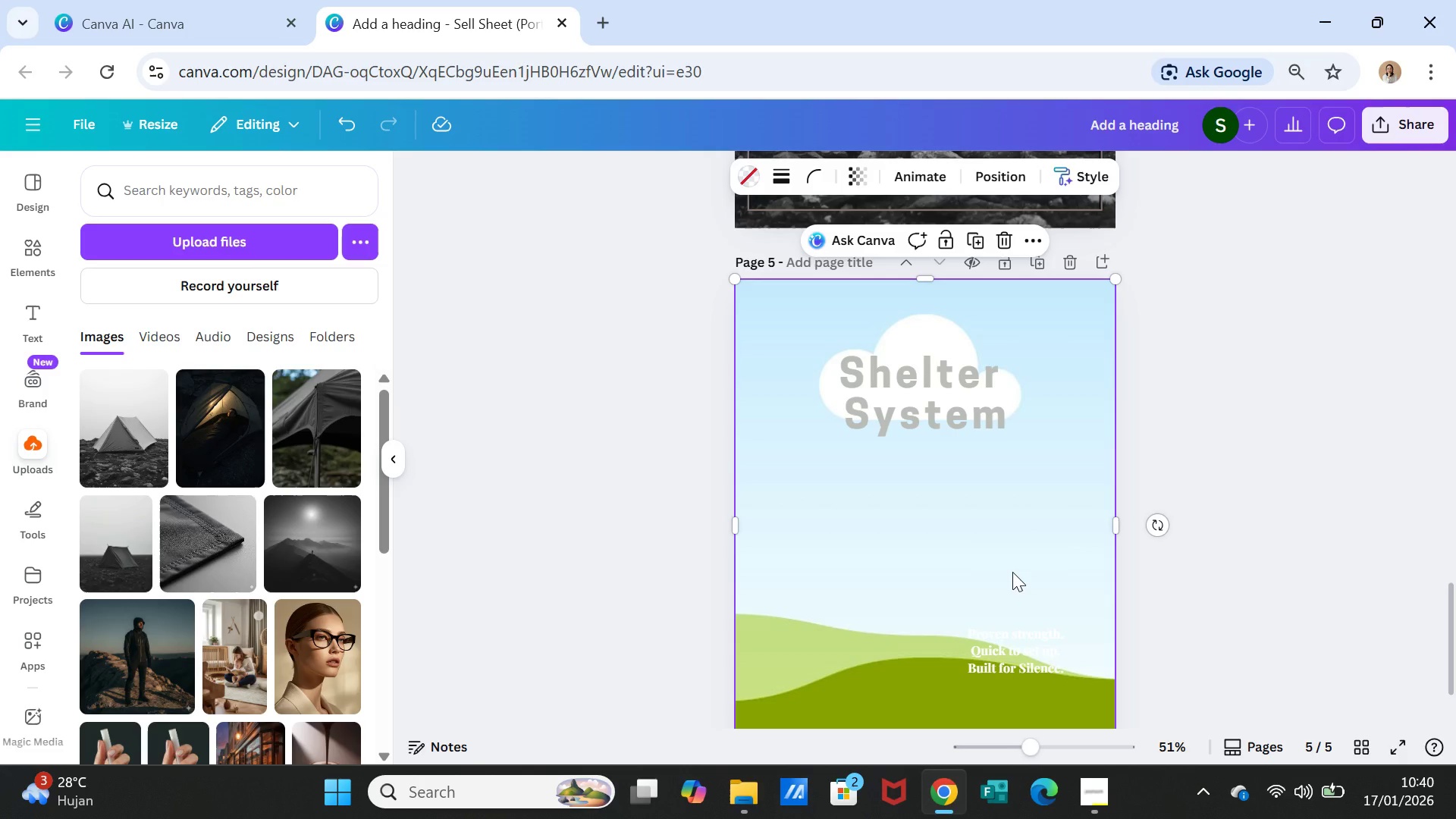 
left_click([153, 17])
 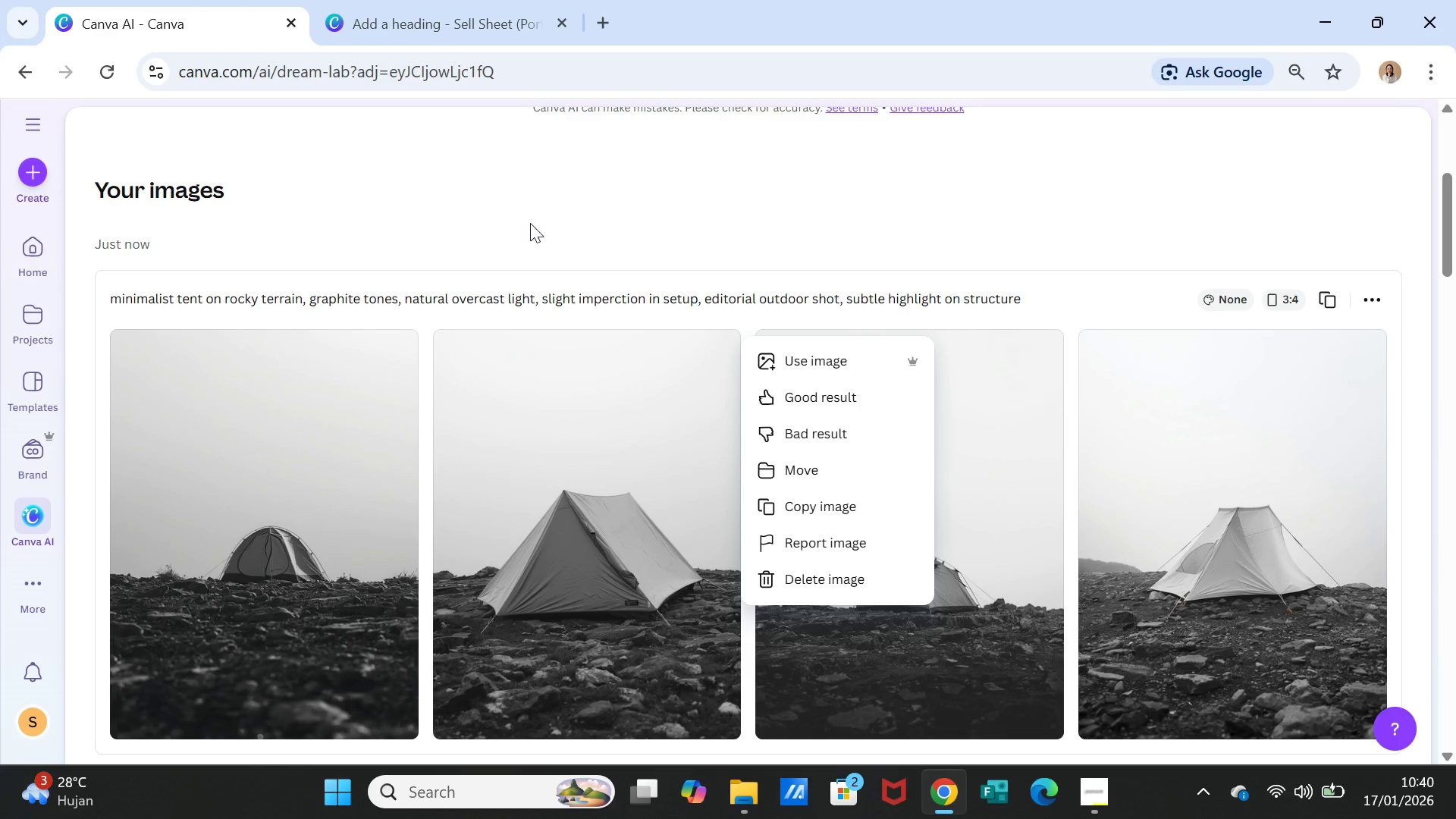 
scroll: coordinate [583, 234], scroll_direction: up, amount: 4.0
 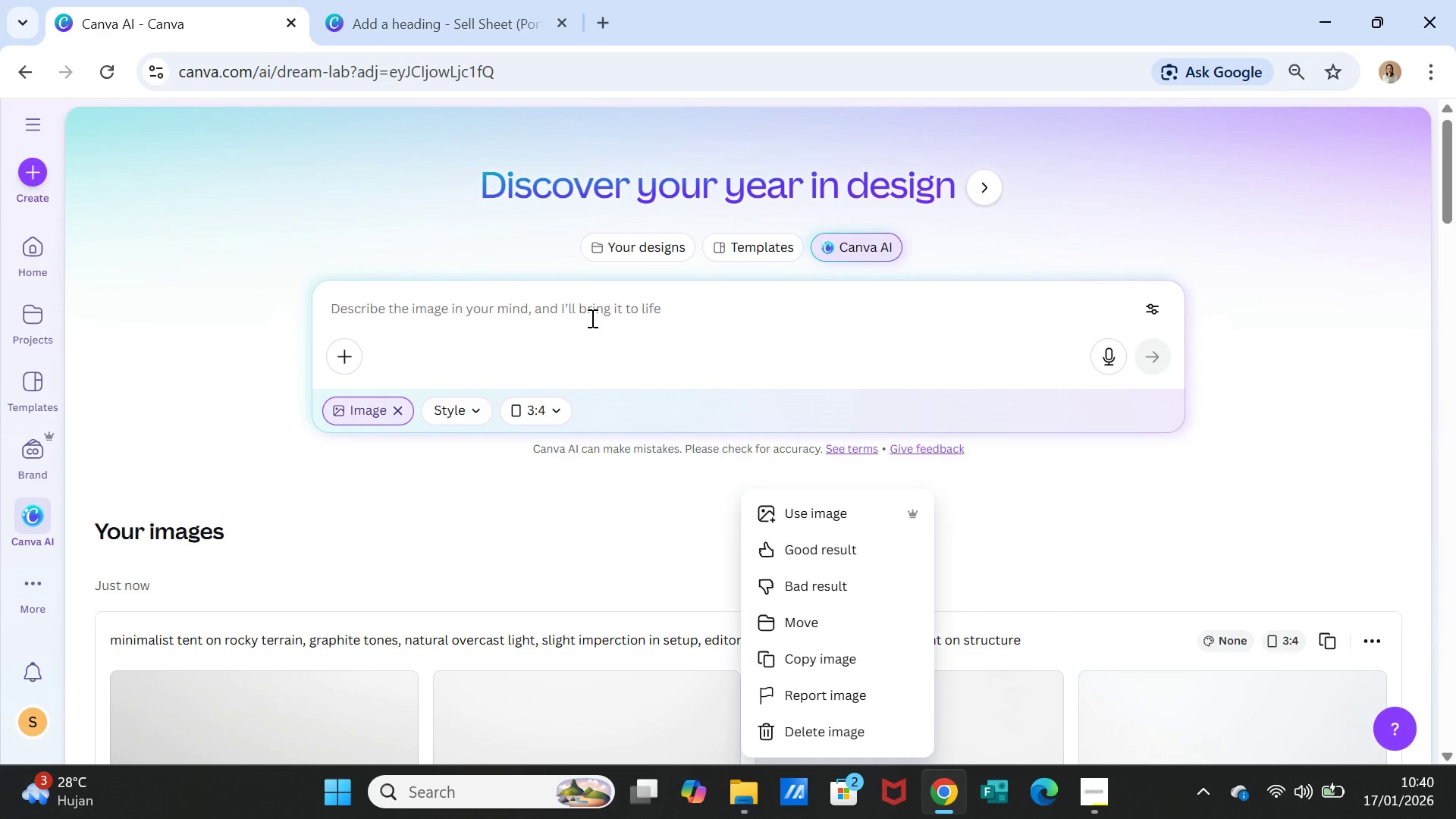 
left_click([591, 318])
 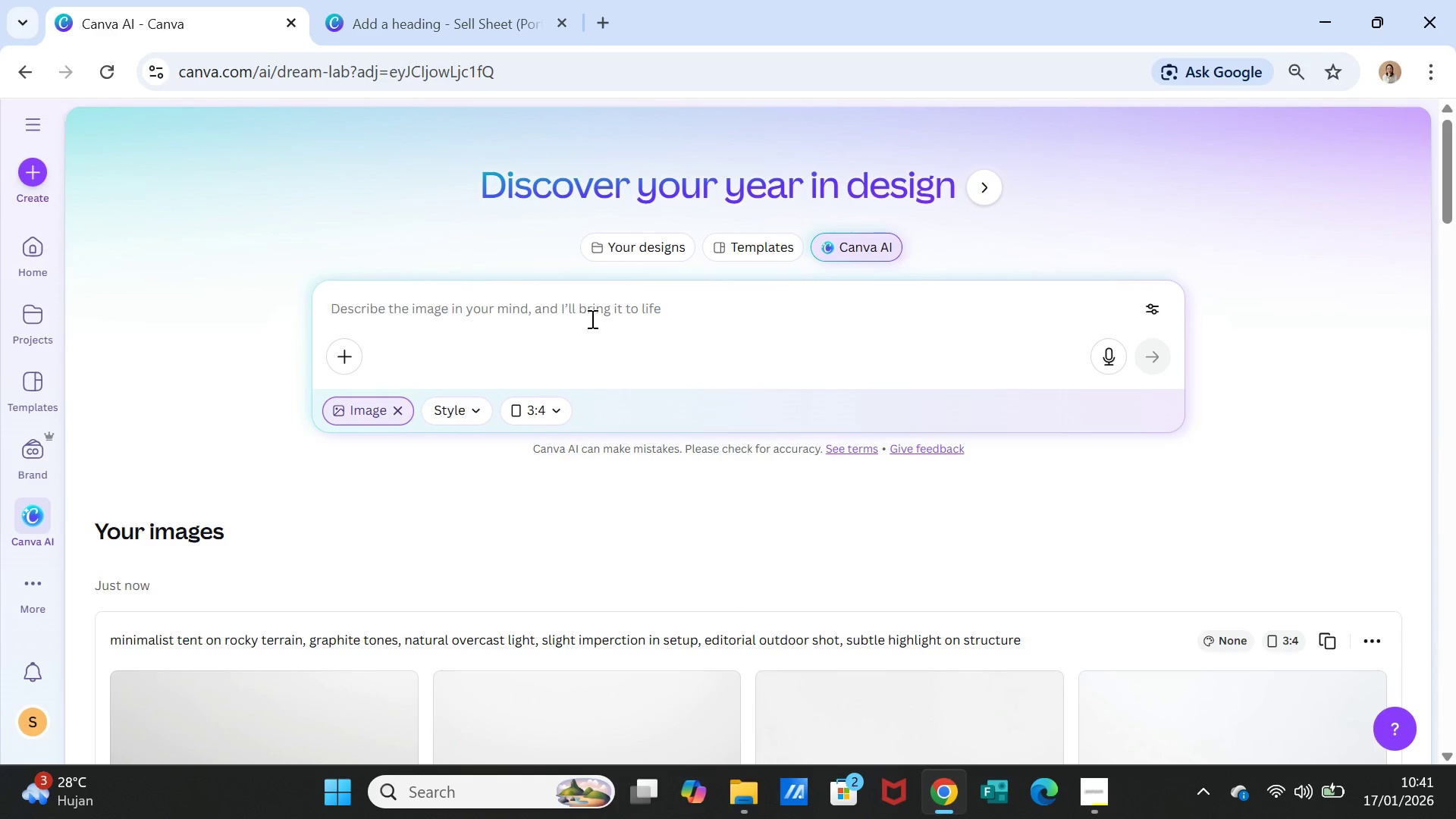 
type(Detail of ten)
 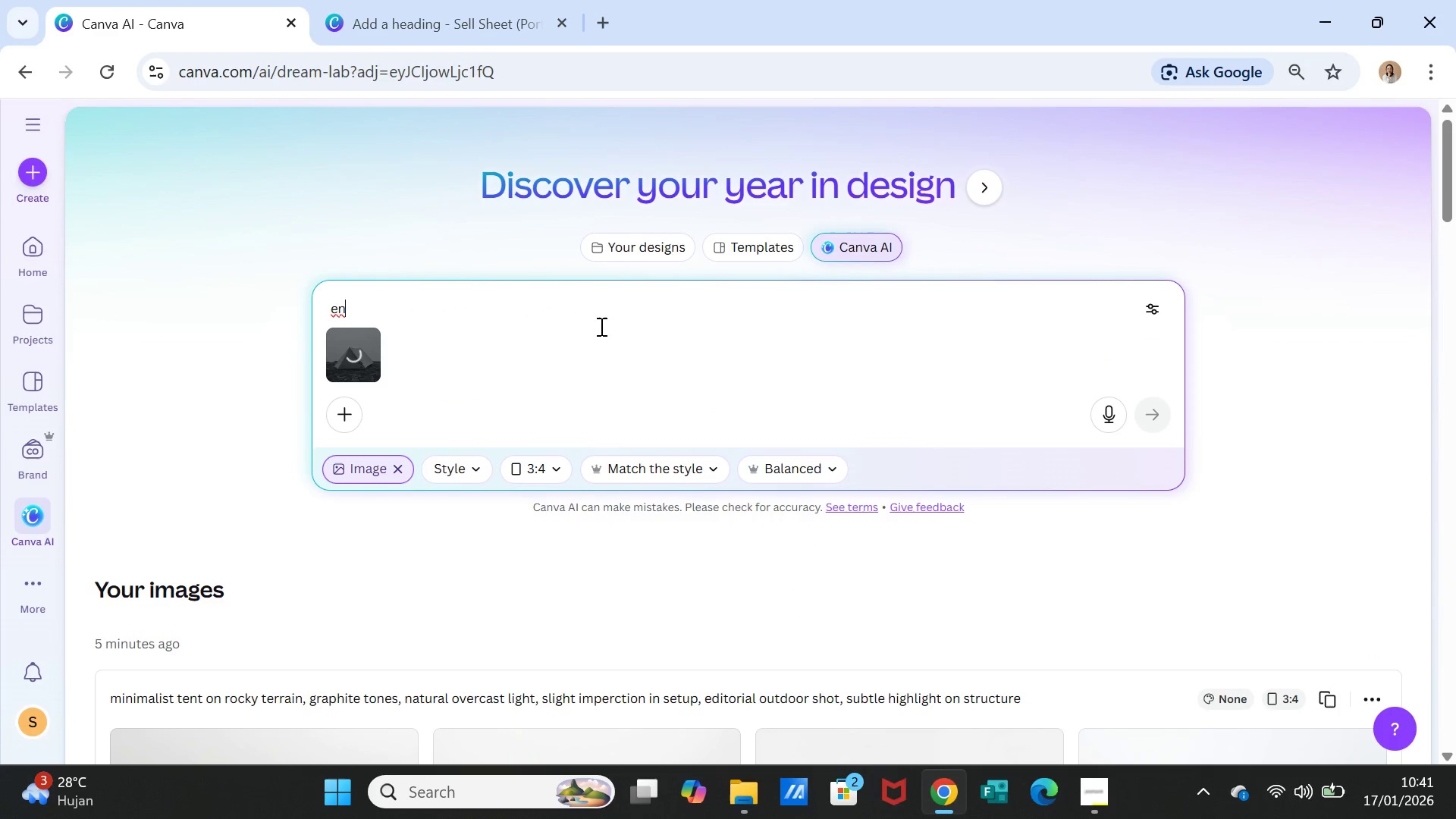 
left_click([598, 325])
 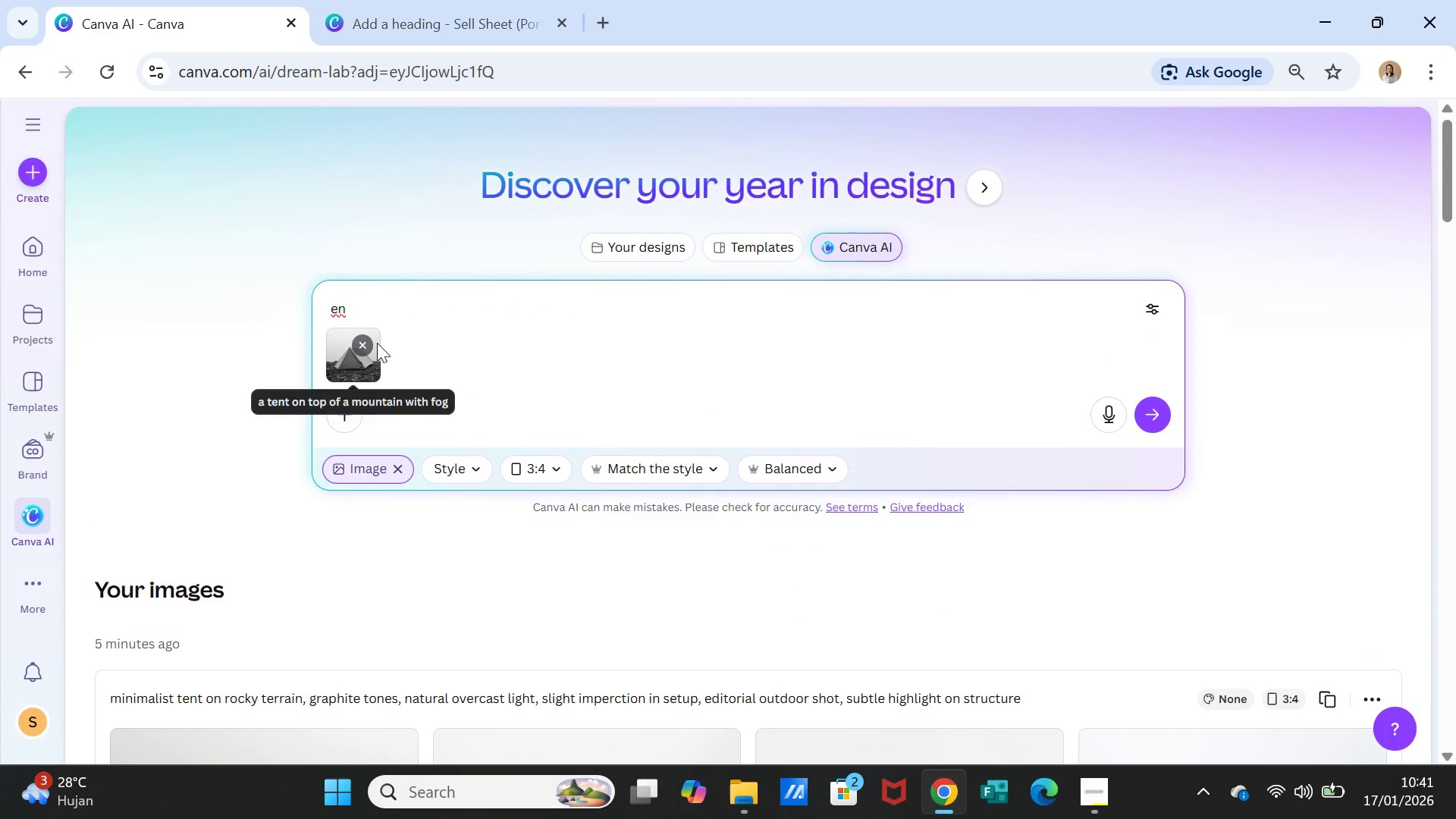 
left_click([369, 345])
 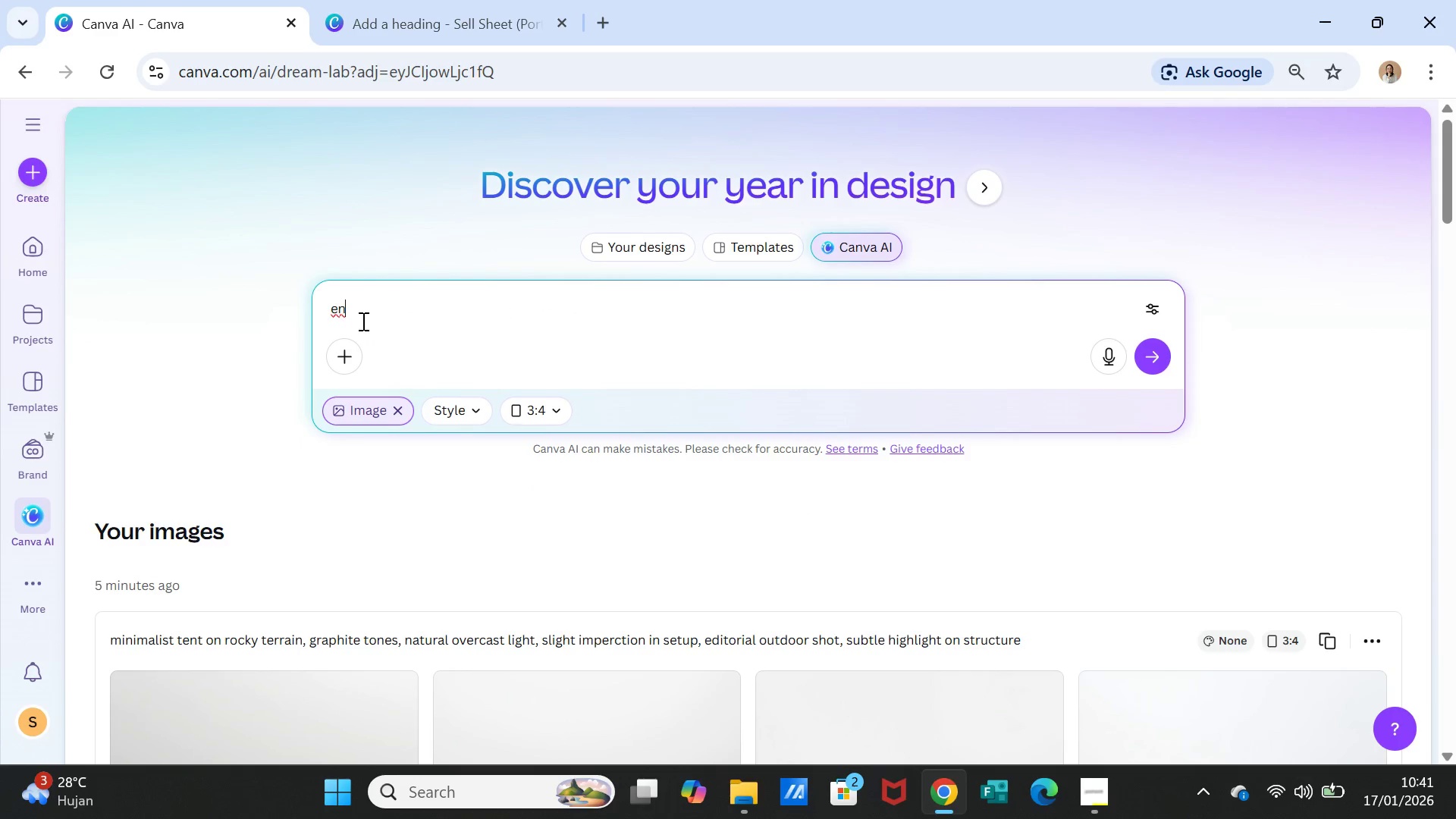 
left_click([362, 321])
 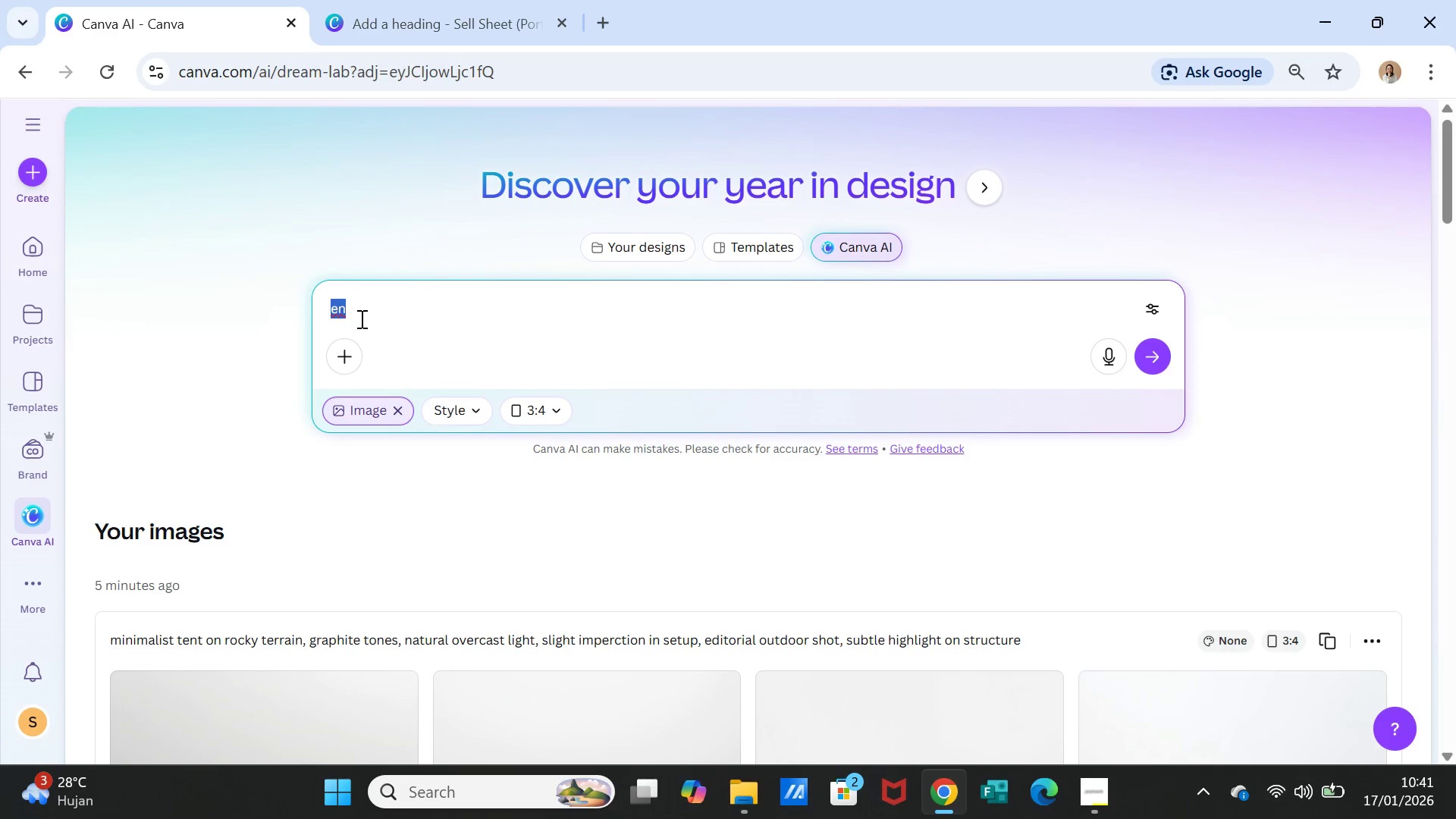 
triple_click([360, 318])
 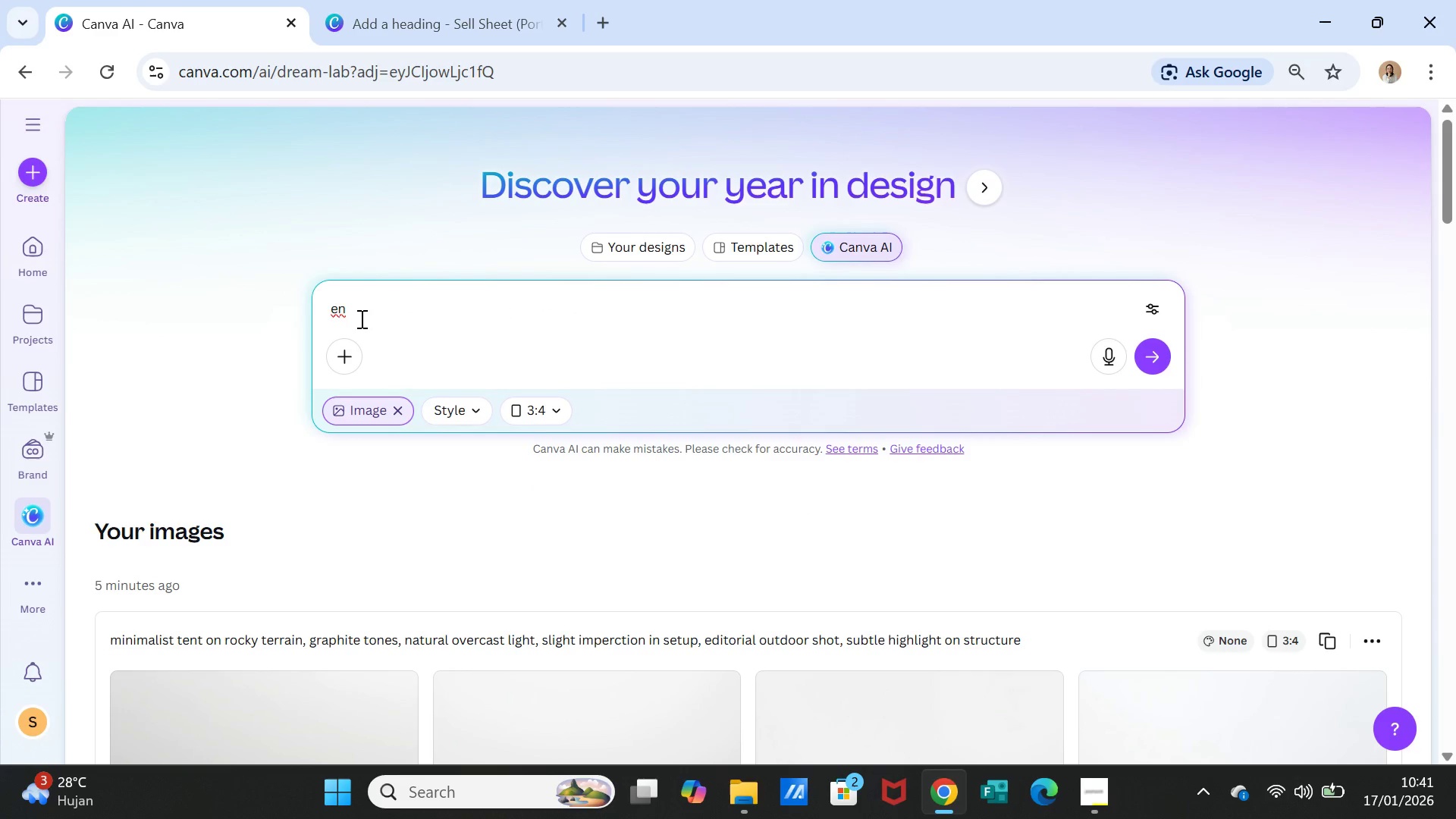 
double_click([360, 318])
 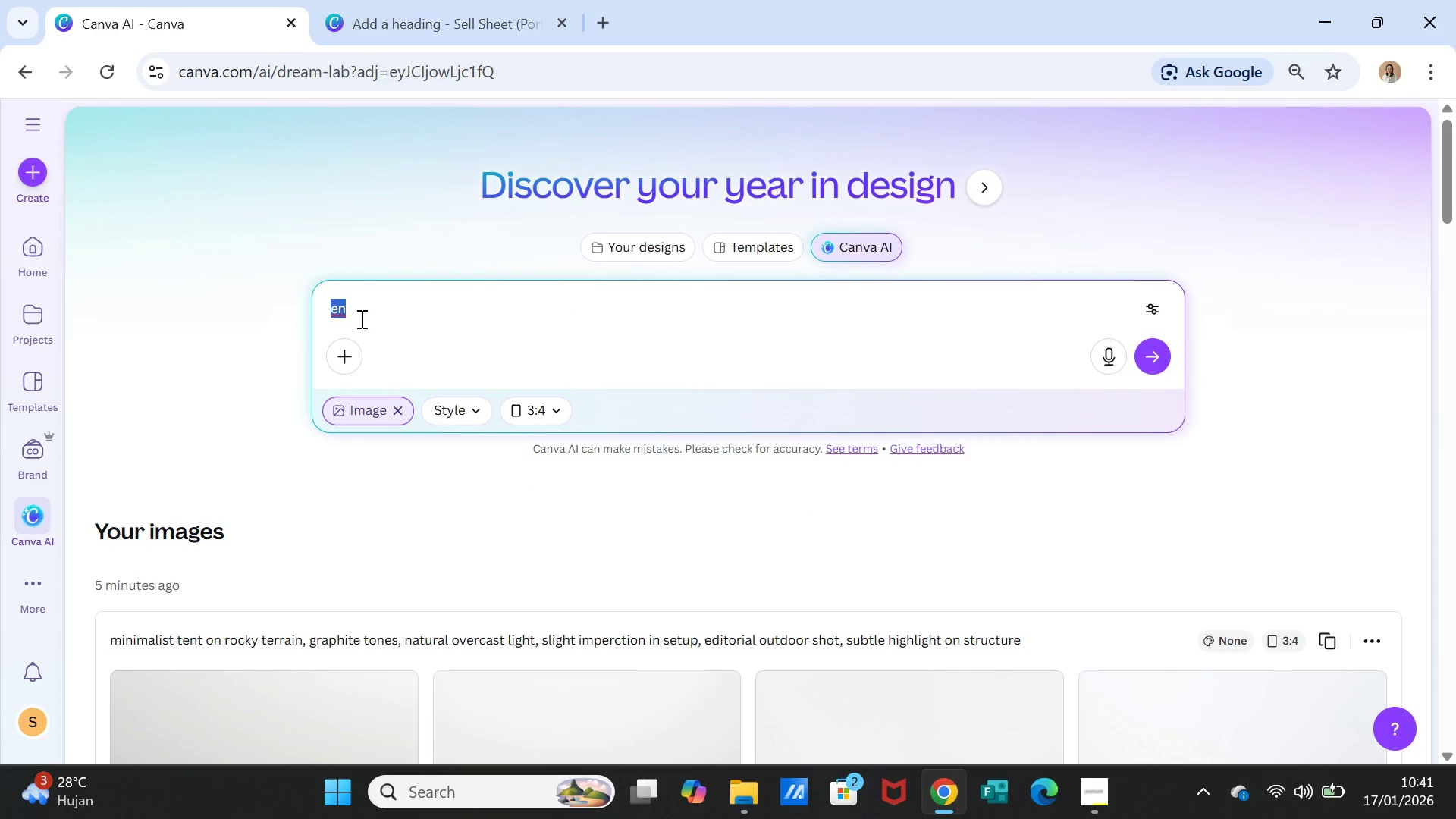 
type(detail of tent seams, poles, matte black mar)
key(Backspace)
type(terials, natural shadow, realistic texture, editorial close up)
 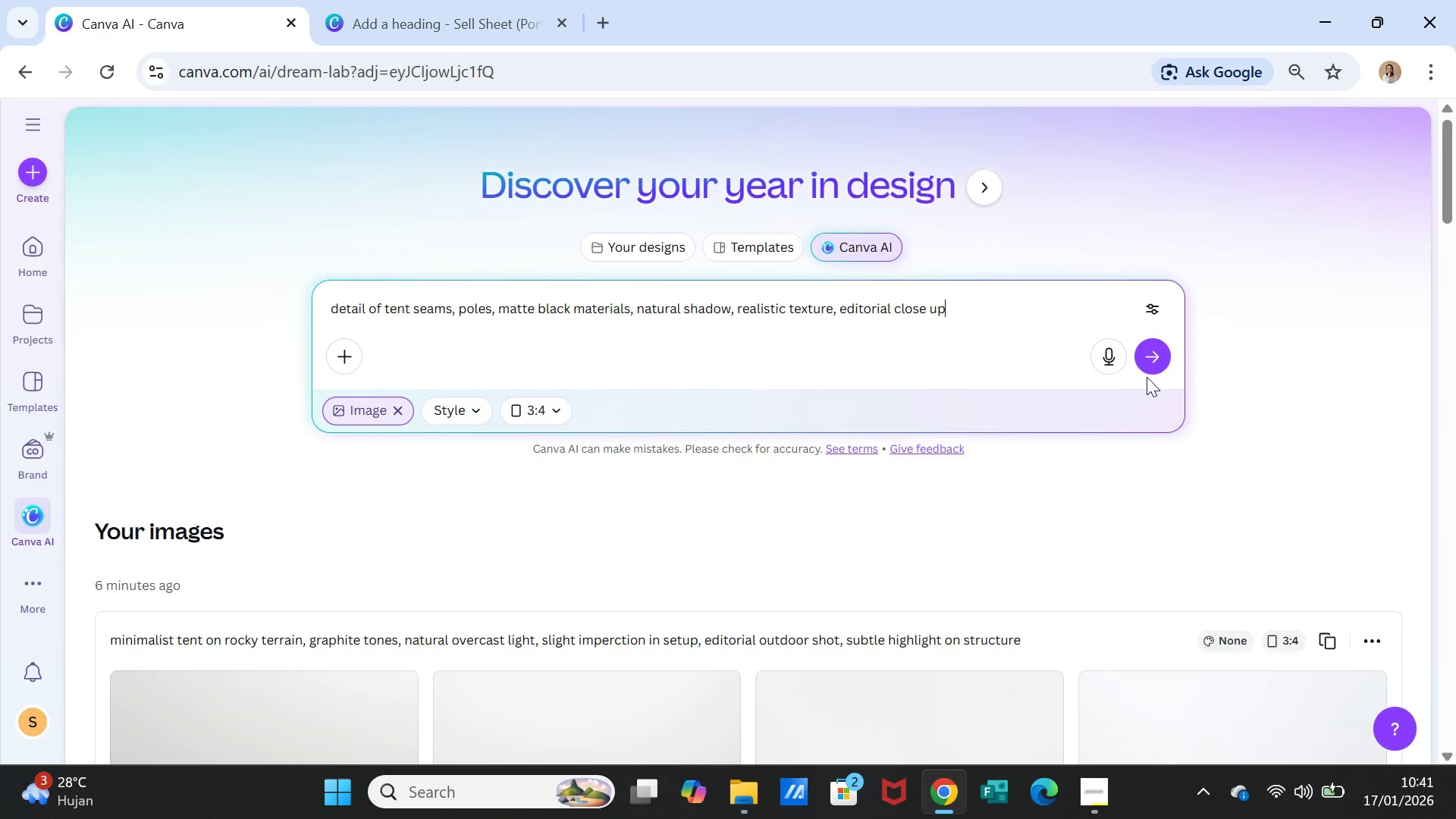 
left_click([1144, 370])
 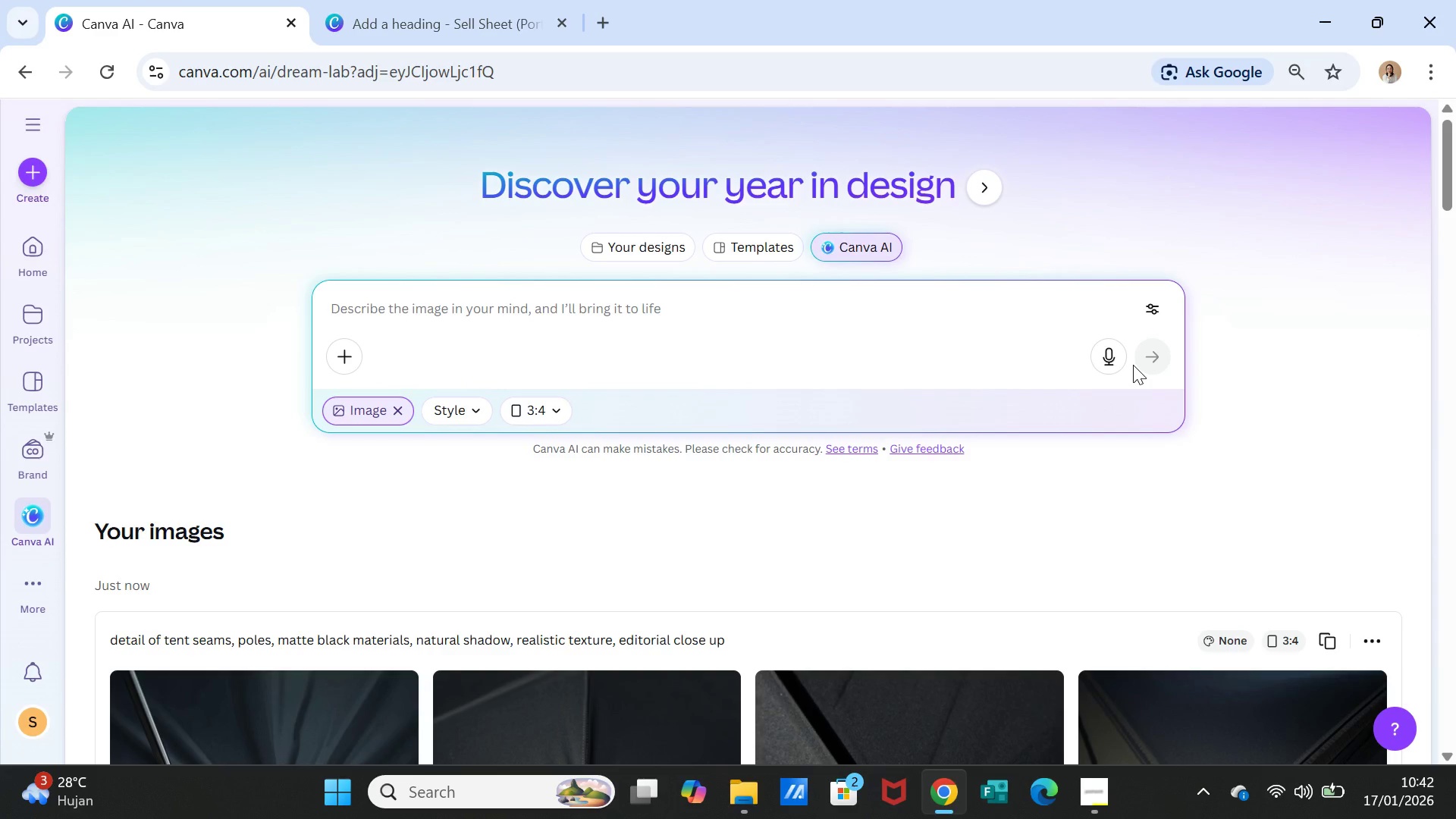 
wait(15.33)
 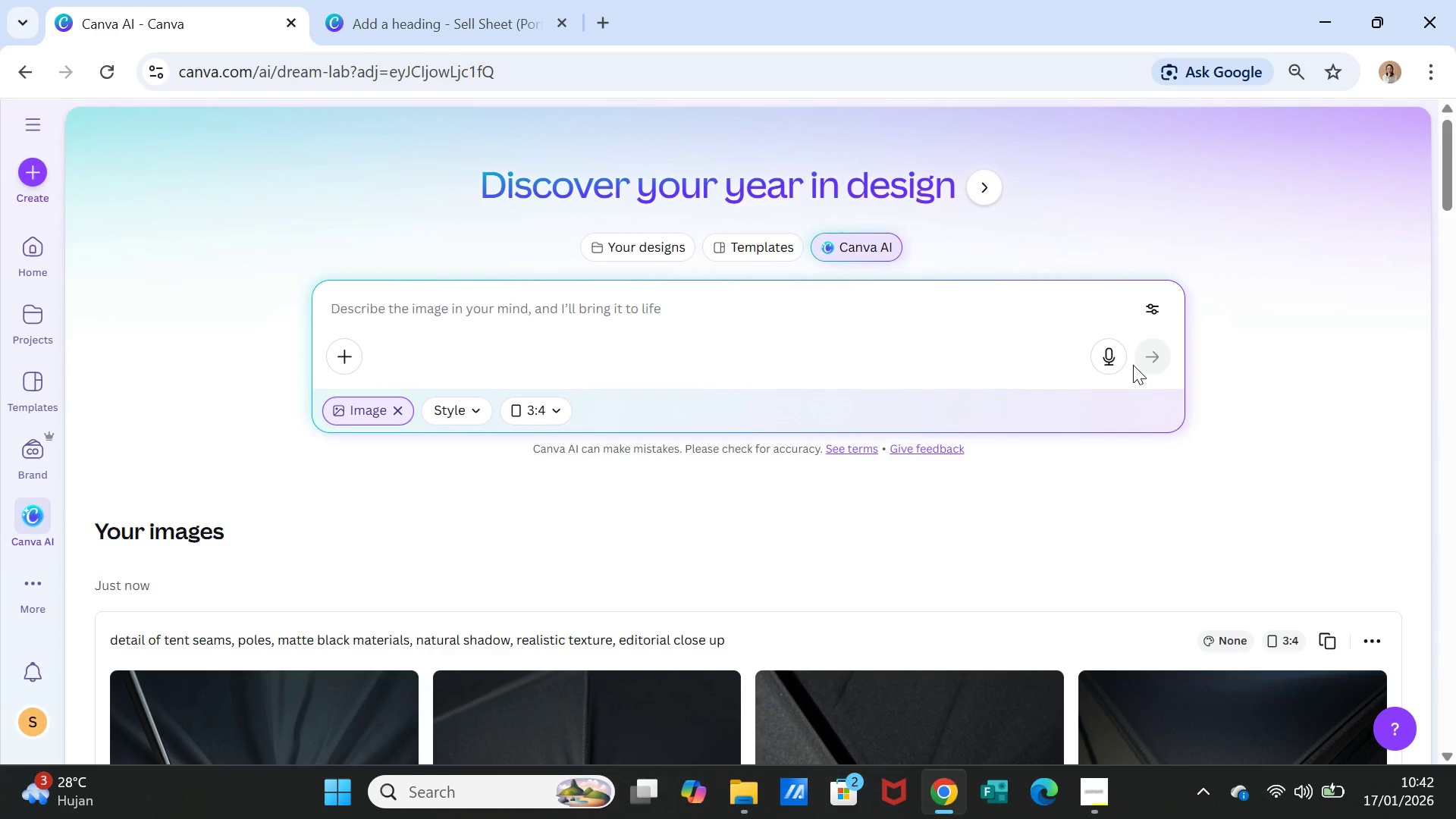 
scroll: coordinate [971, 327], scroll_direction: down, amount: 3.0
 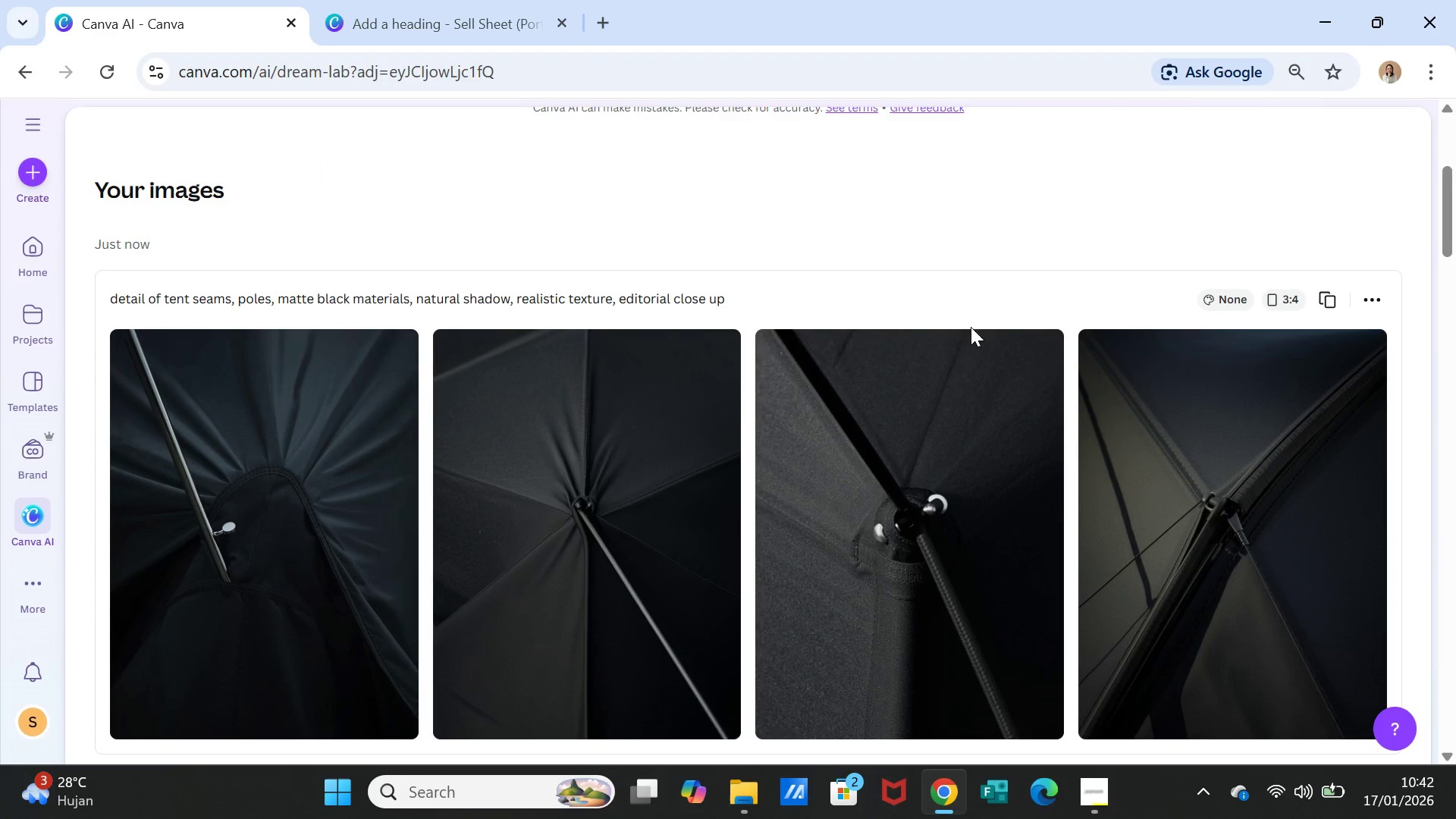 
left_click([504, 15])
 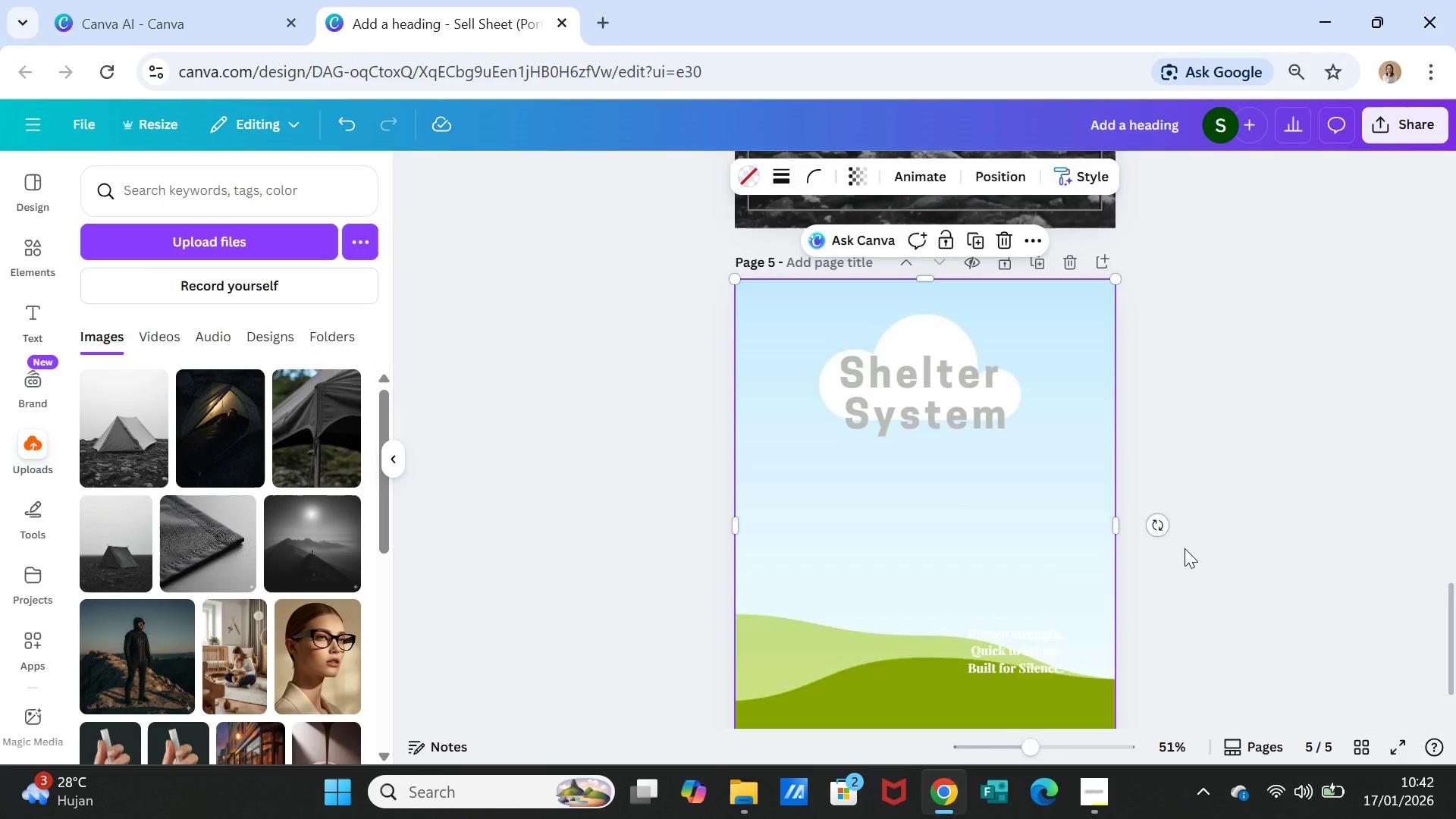 
scroll: coordinate [1185, 548], scroll_direction: up, amount: 10.0
 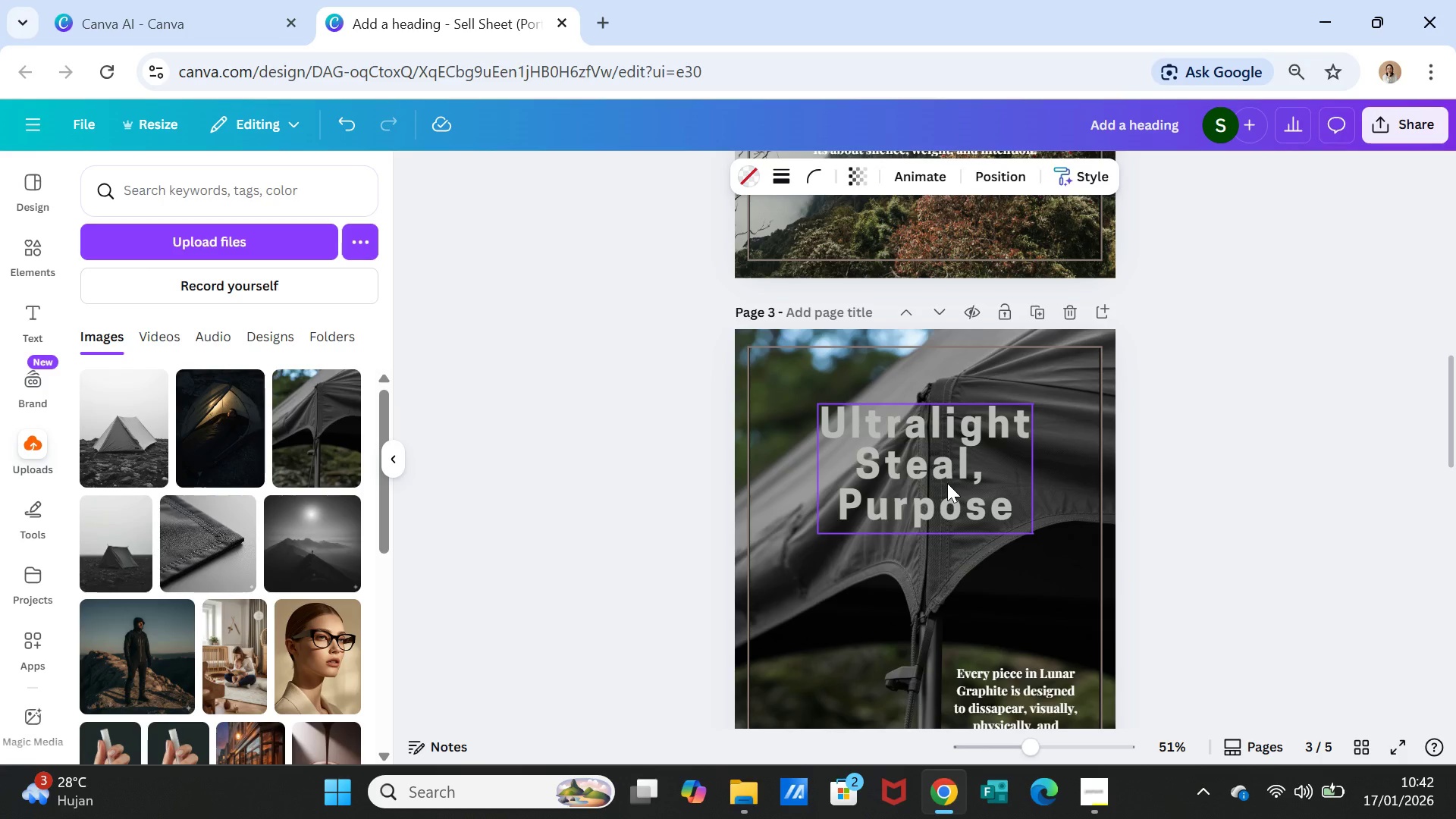 
wait(25.87)
 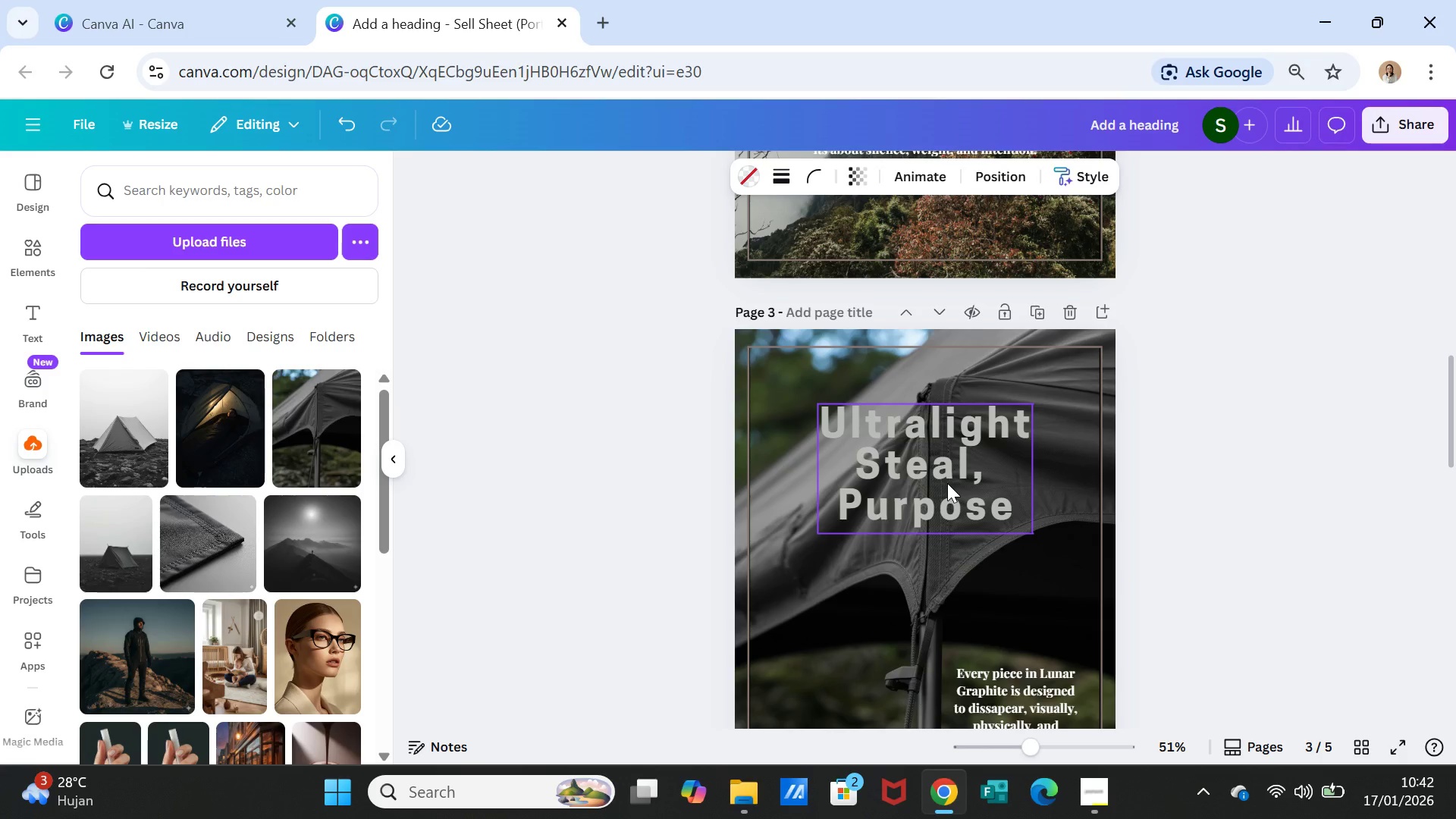 
left_click([166, 13])
 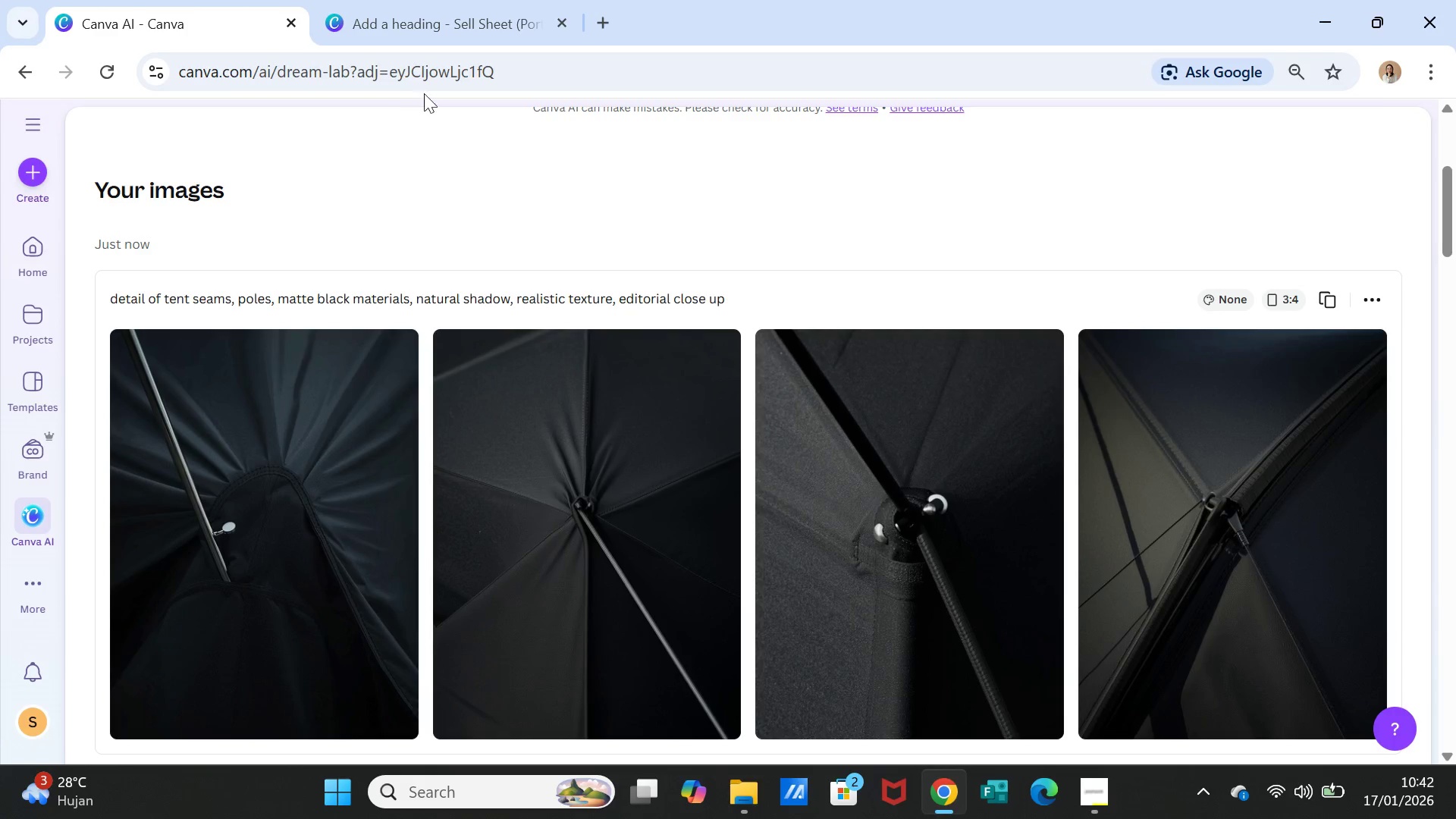 
scroll: coordinate [530, 306], scroll_direction: up, amount: 4.0
 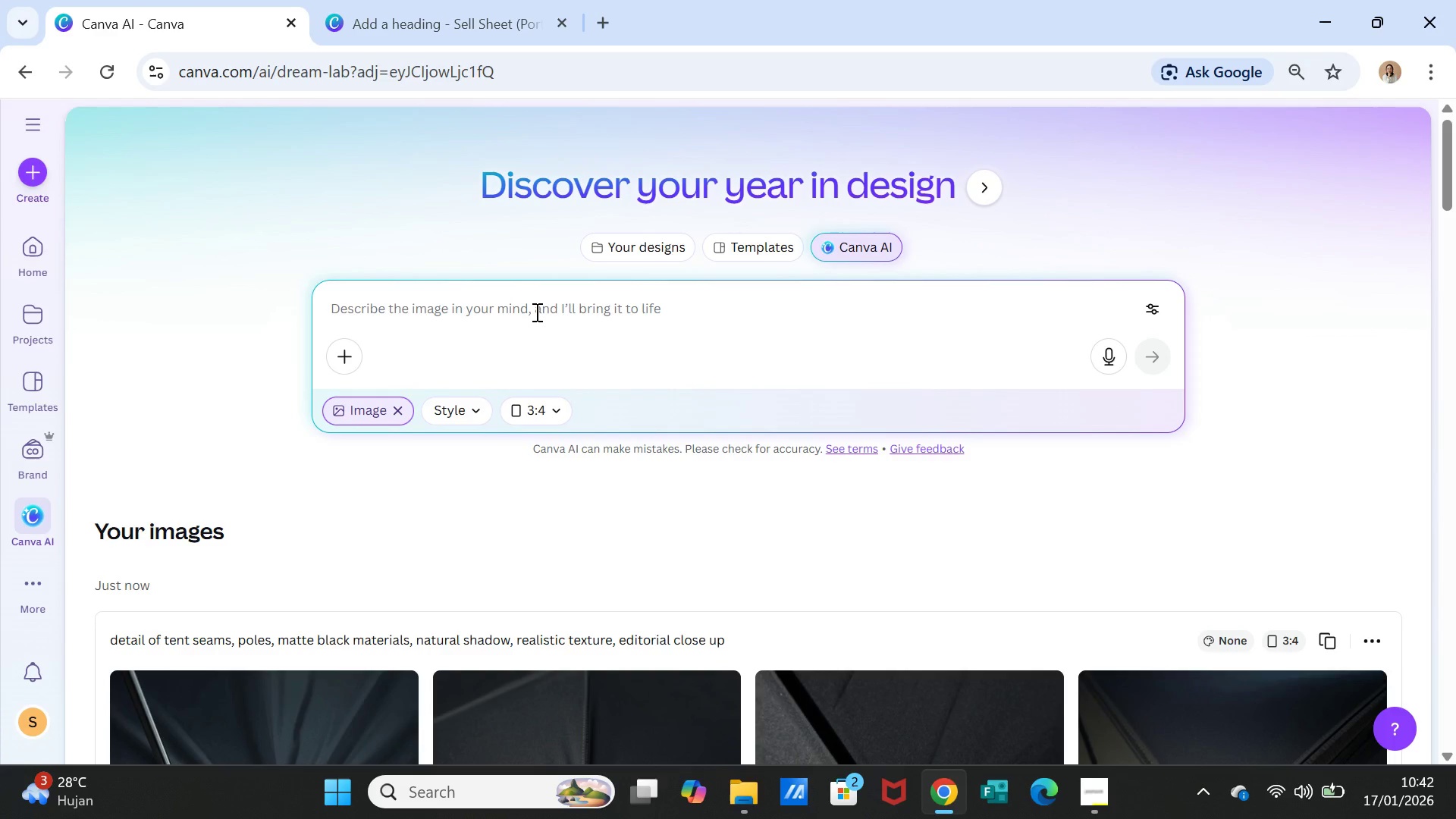 
left_click([535, 312])
 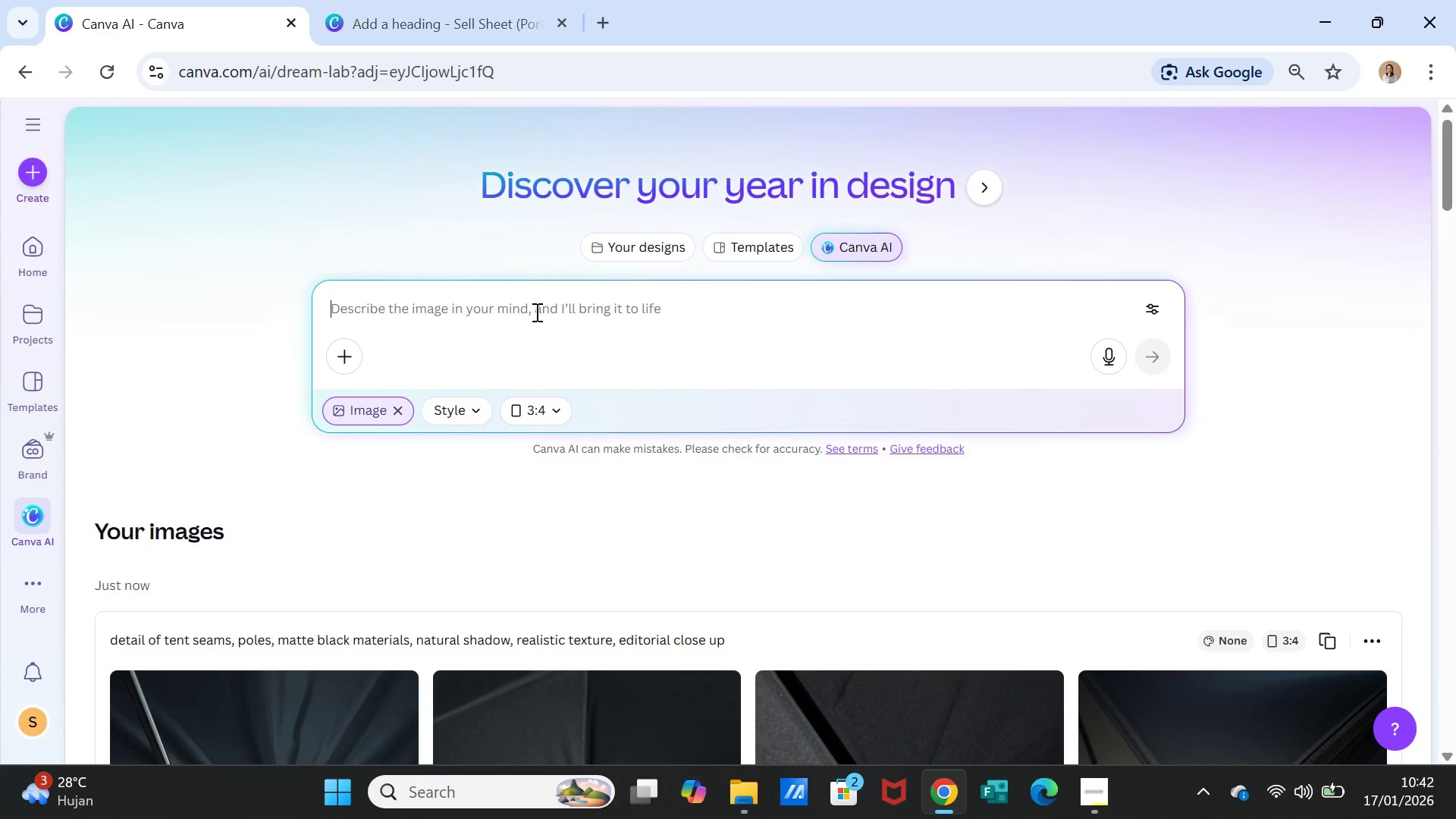 
type(Clseuo)
key(Backspace)
key(Backspace)
key(Backspace)
key(Backspace)
type(ose up of technical fabric)
 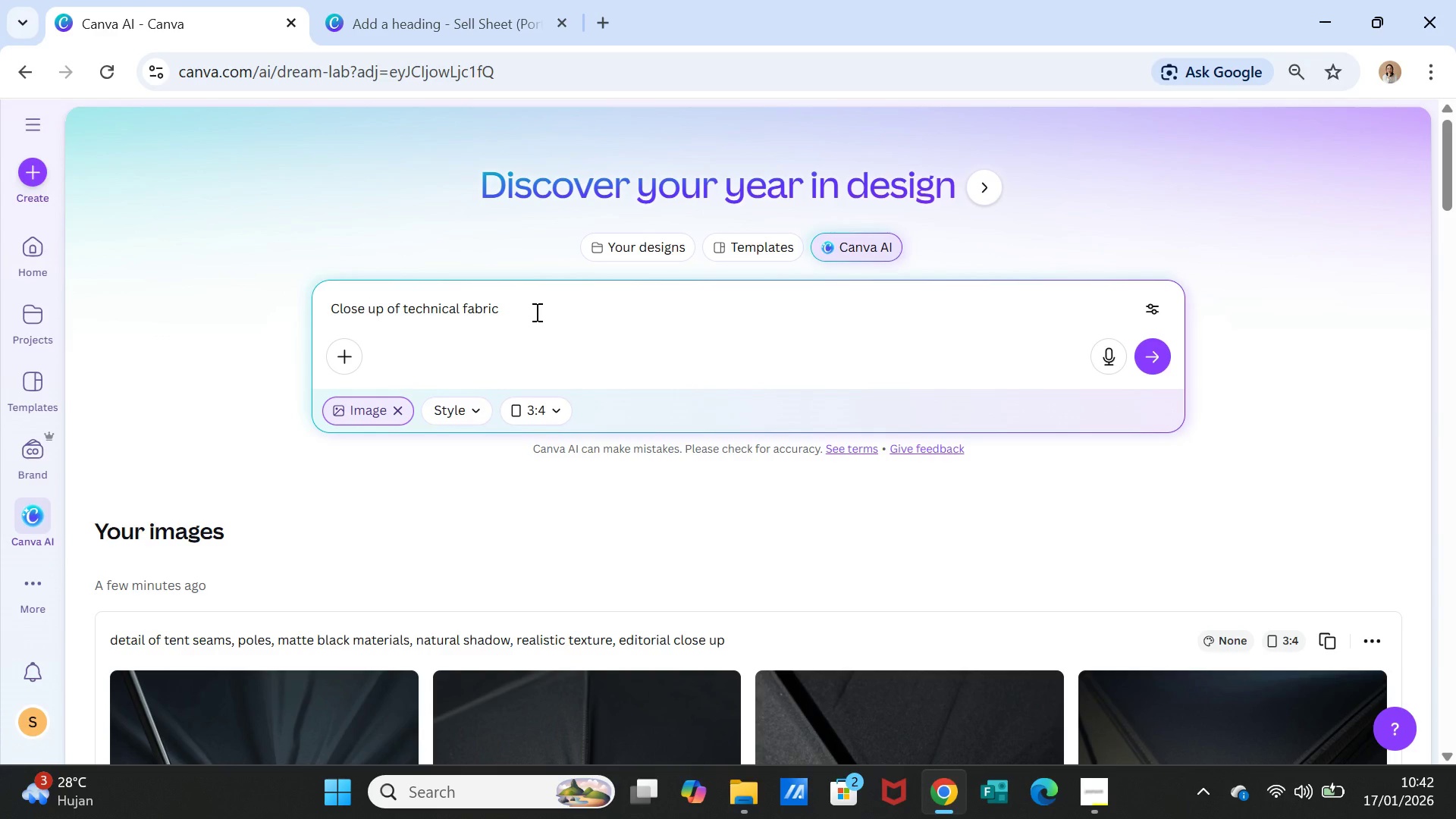 
type(, matte texture, visible stic)
 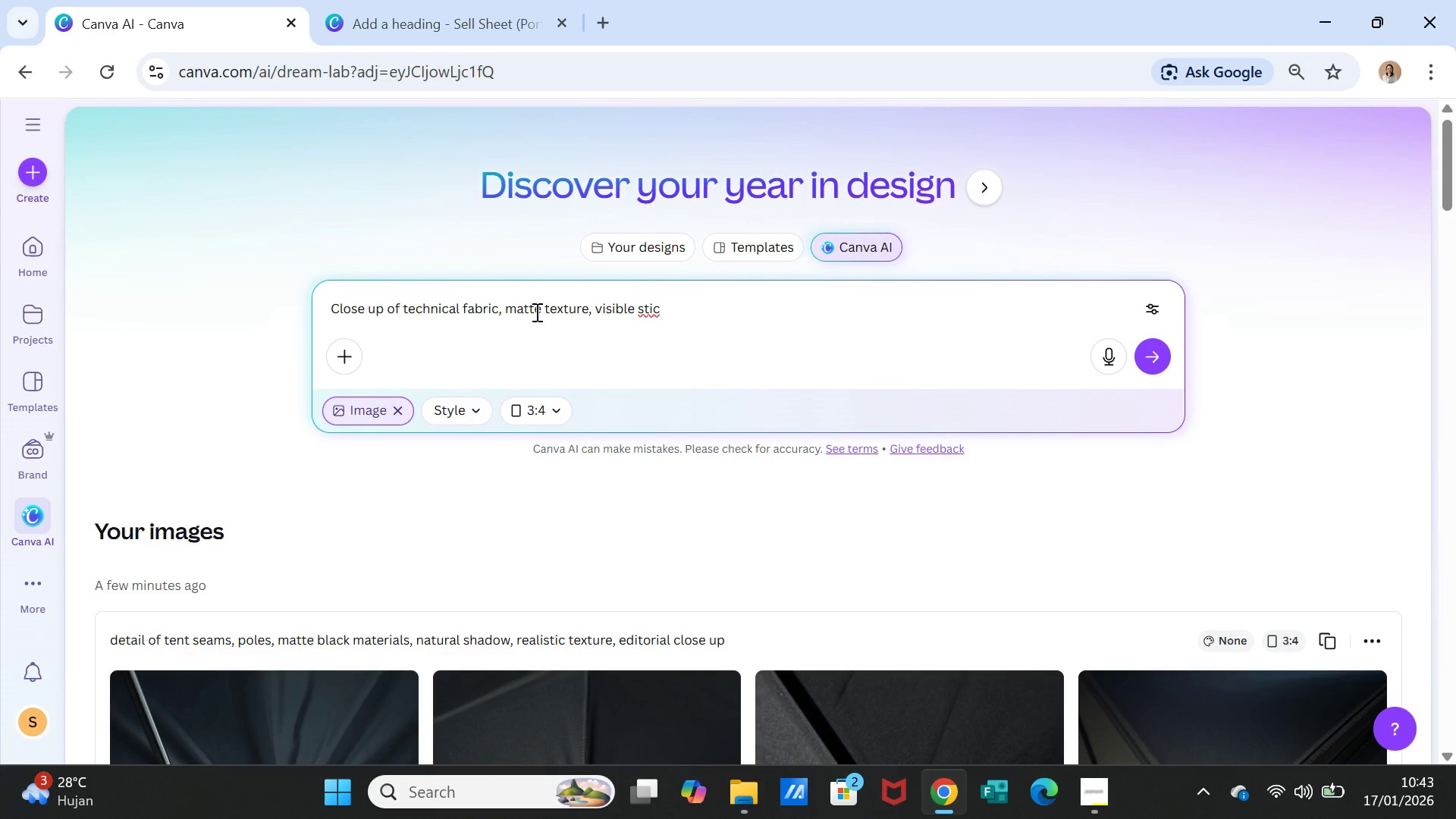 
wait(5.11)
 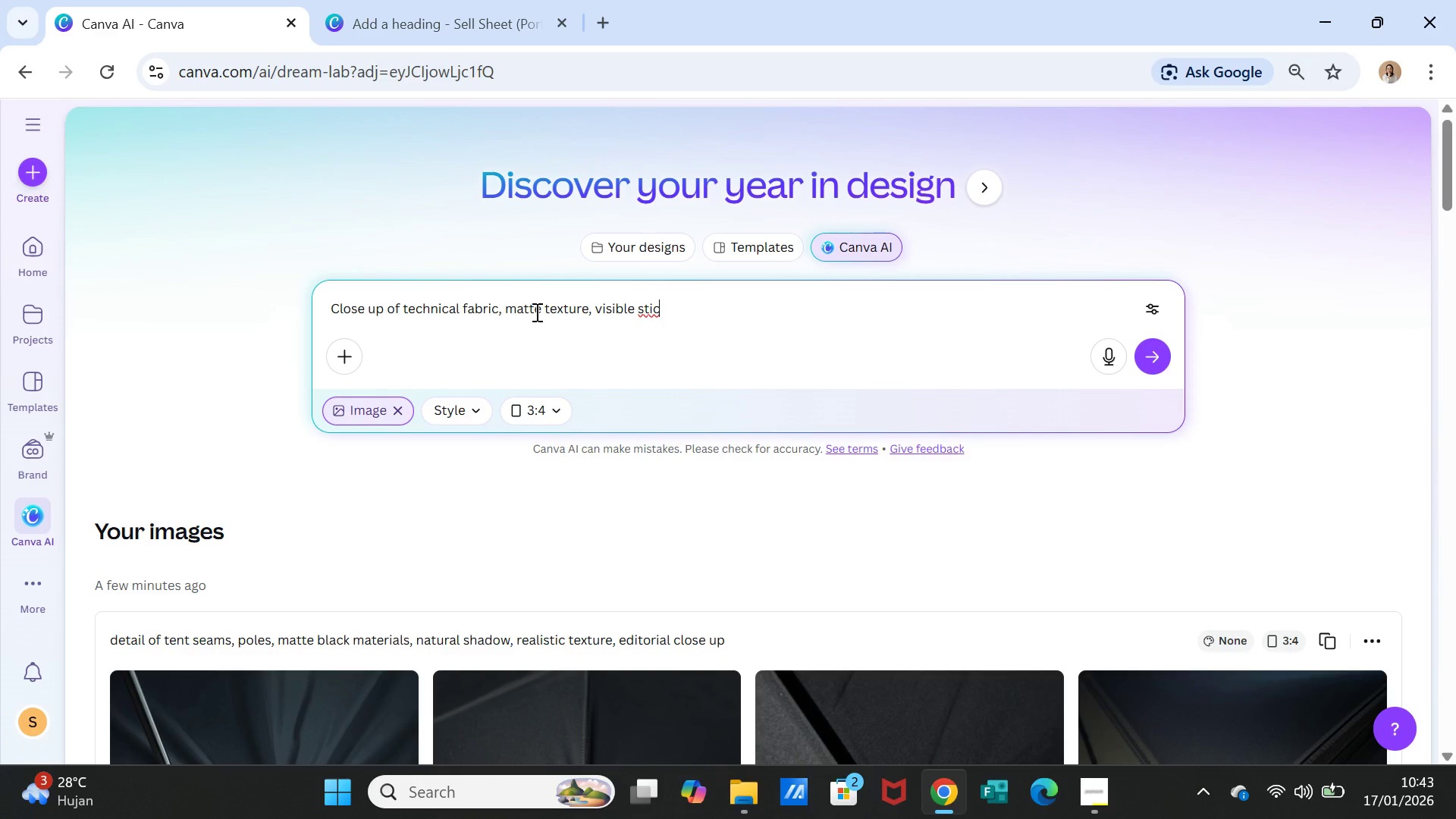 
key(Backspace)
type(tching, soft natural shadow, realistic detail, editorial product photig)
key(Backspace)
key(Backspace)
type(ography)
 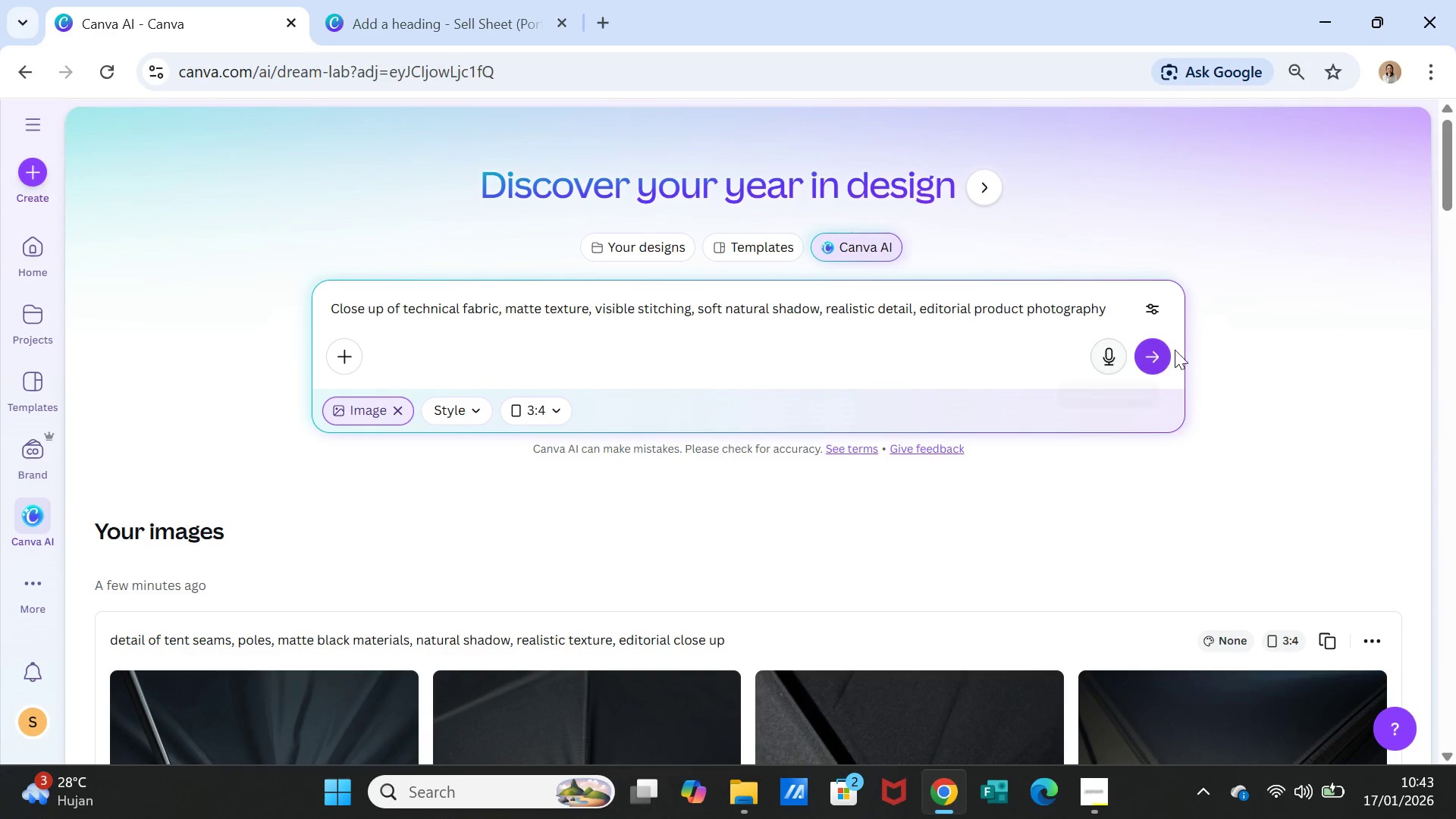 
left_click([1159, 350])
 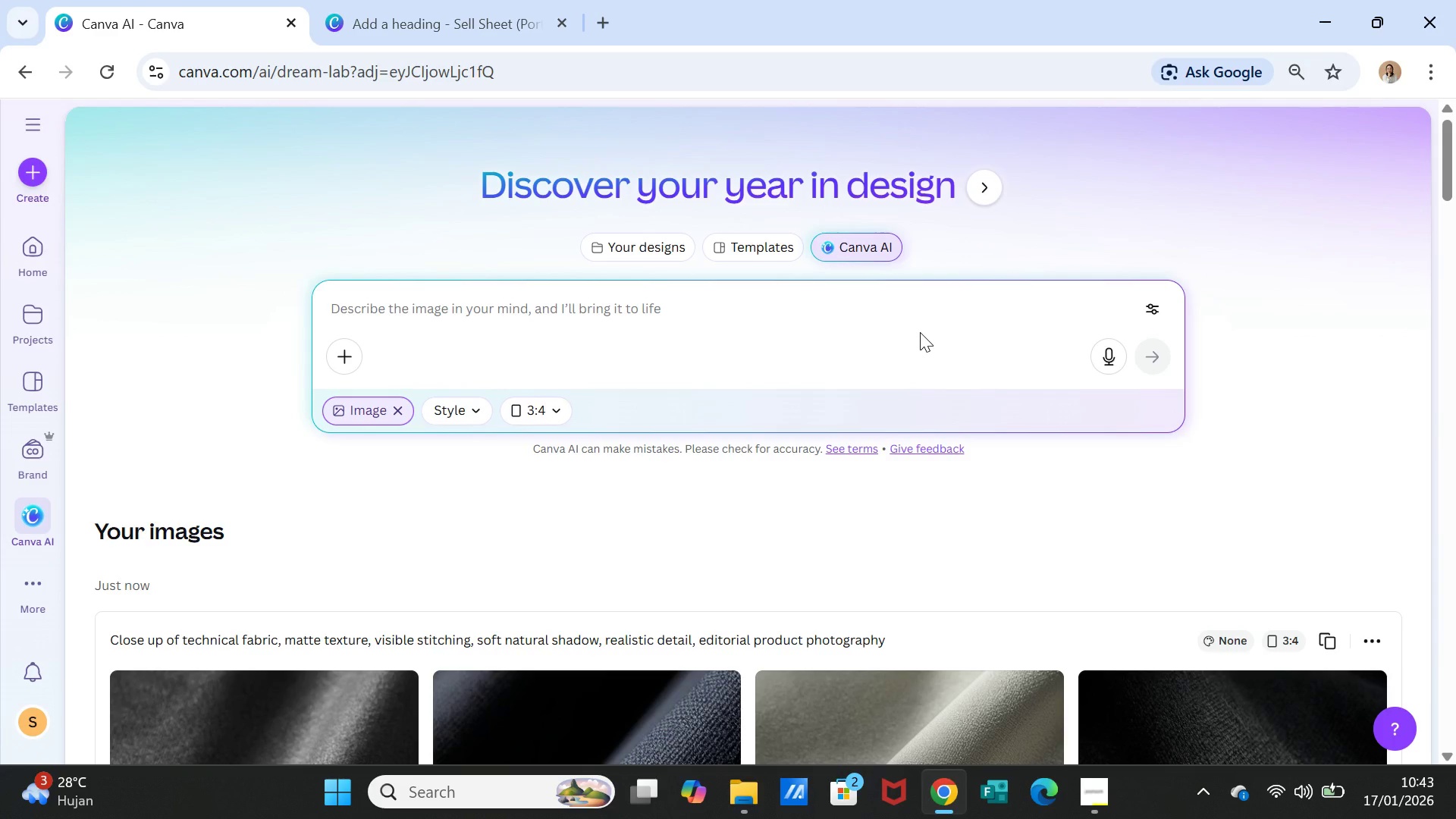 
wait(14.22)
 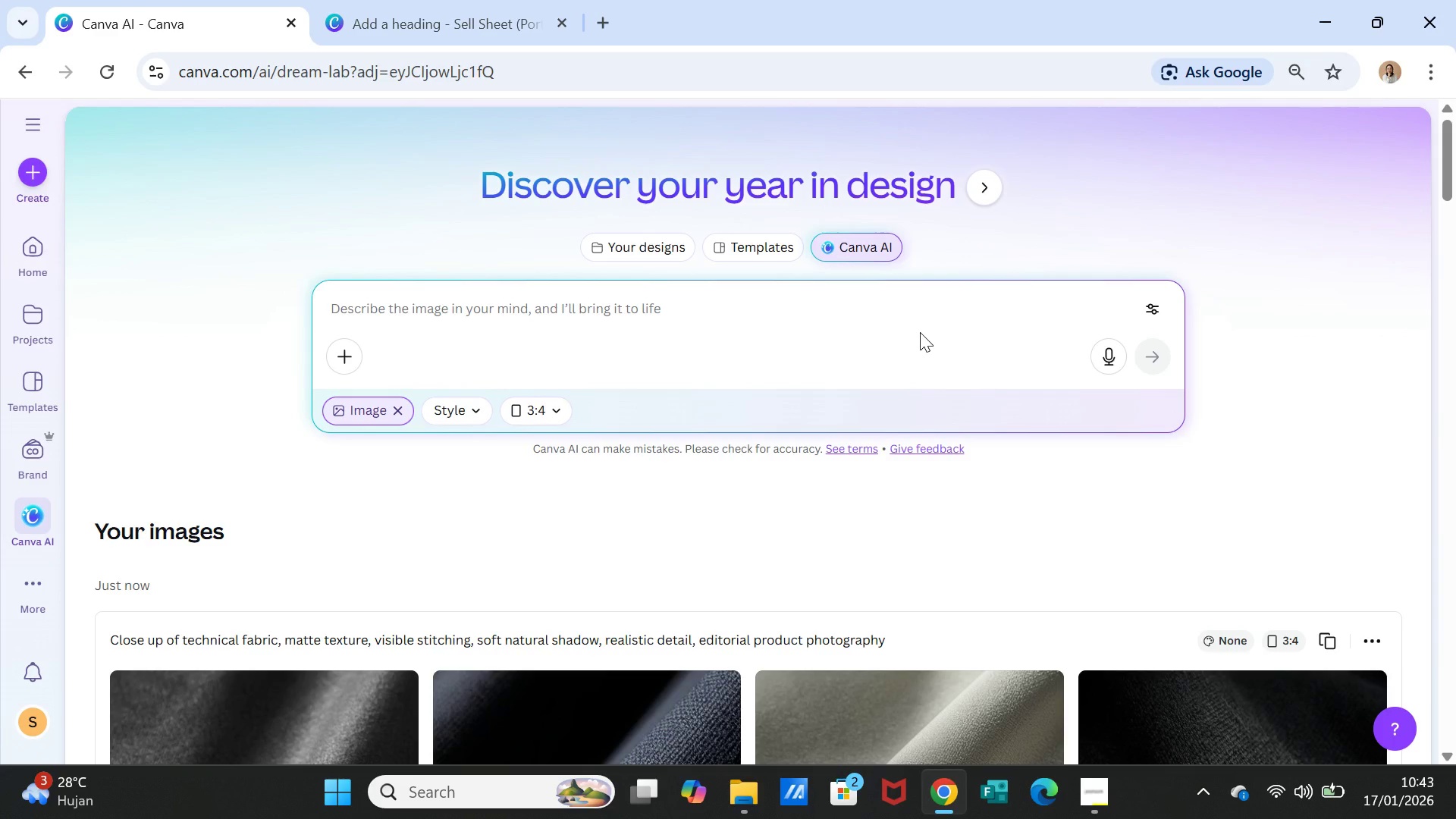 
scroll: coordinate [879, 509], scroll_direction: down, amount: 4.0
 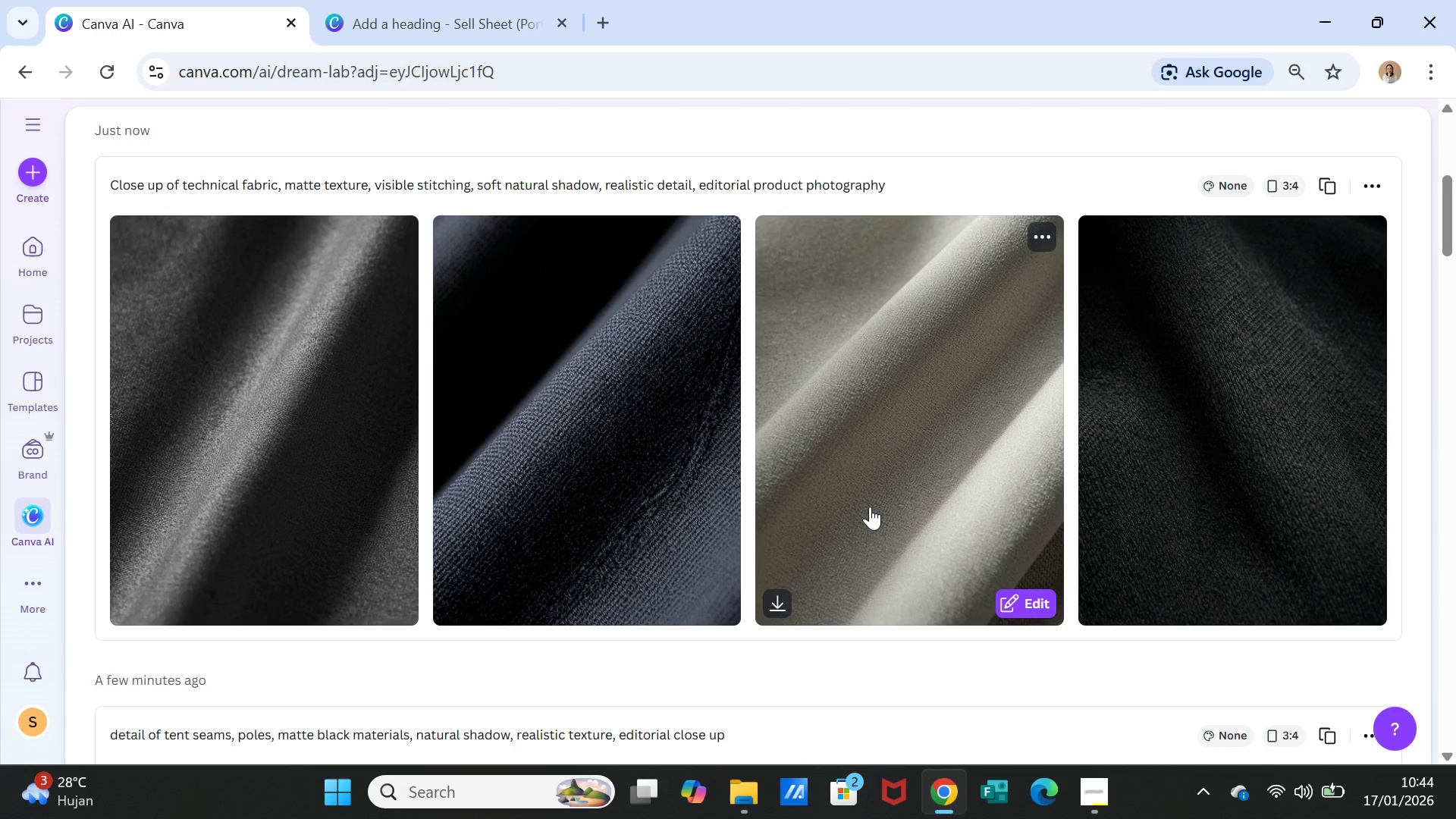 
scroll: coordinate [870, 507], scroll_direction: up, amount: 4.0
 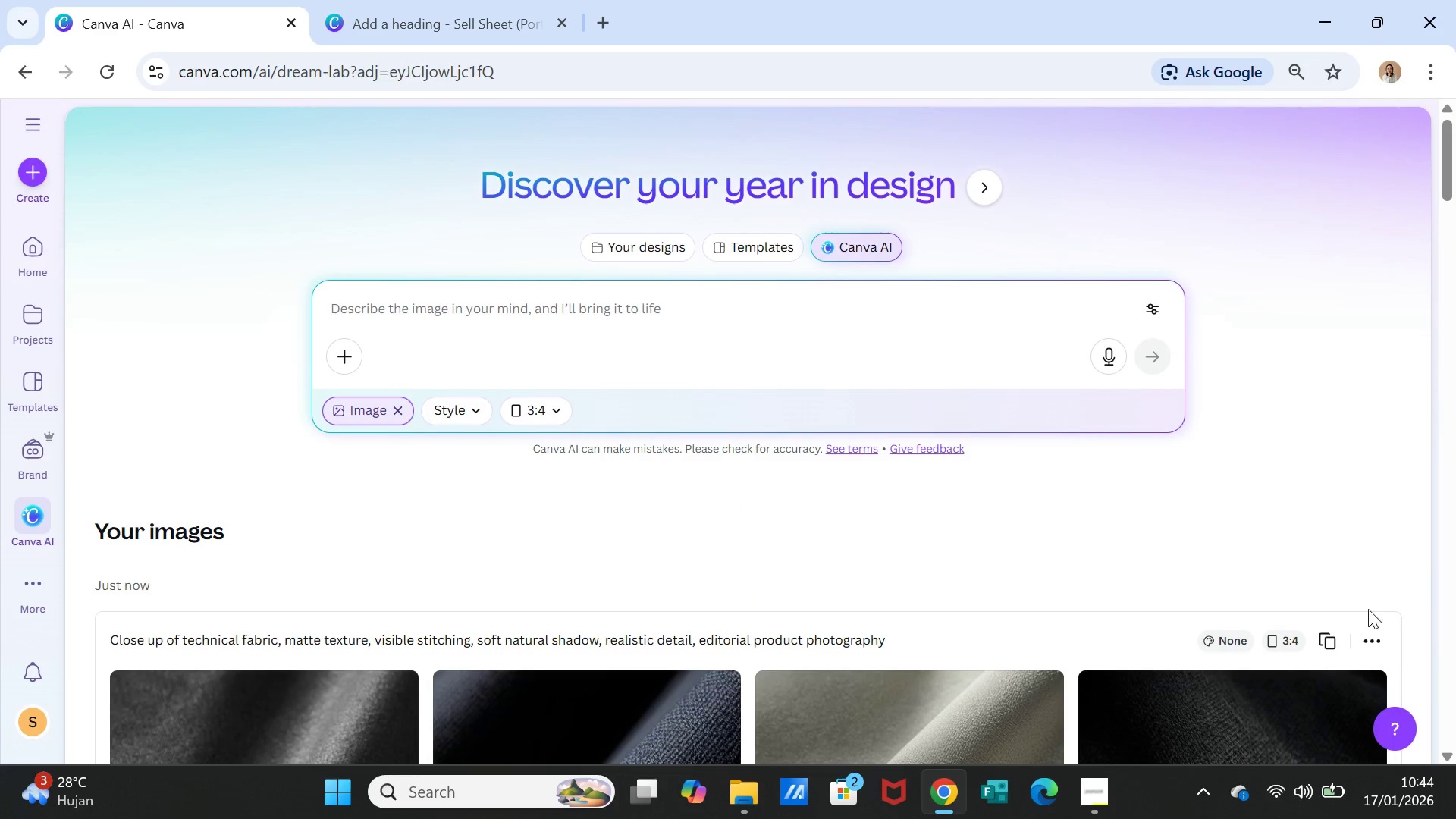 
left_click([1330, 644])
 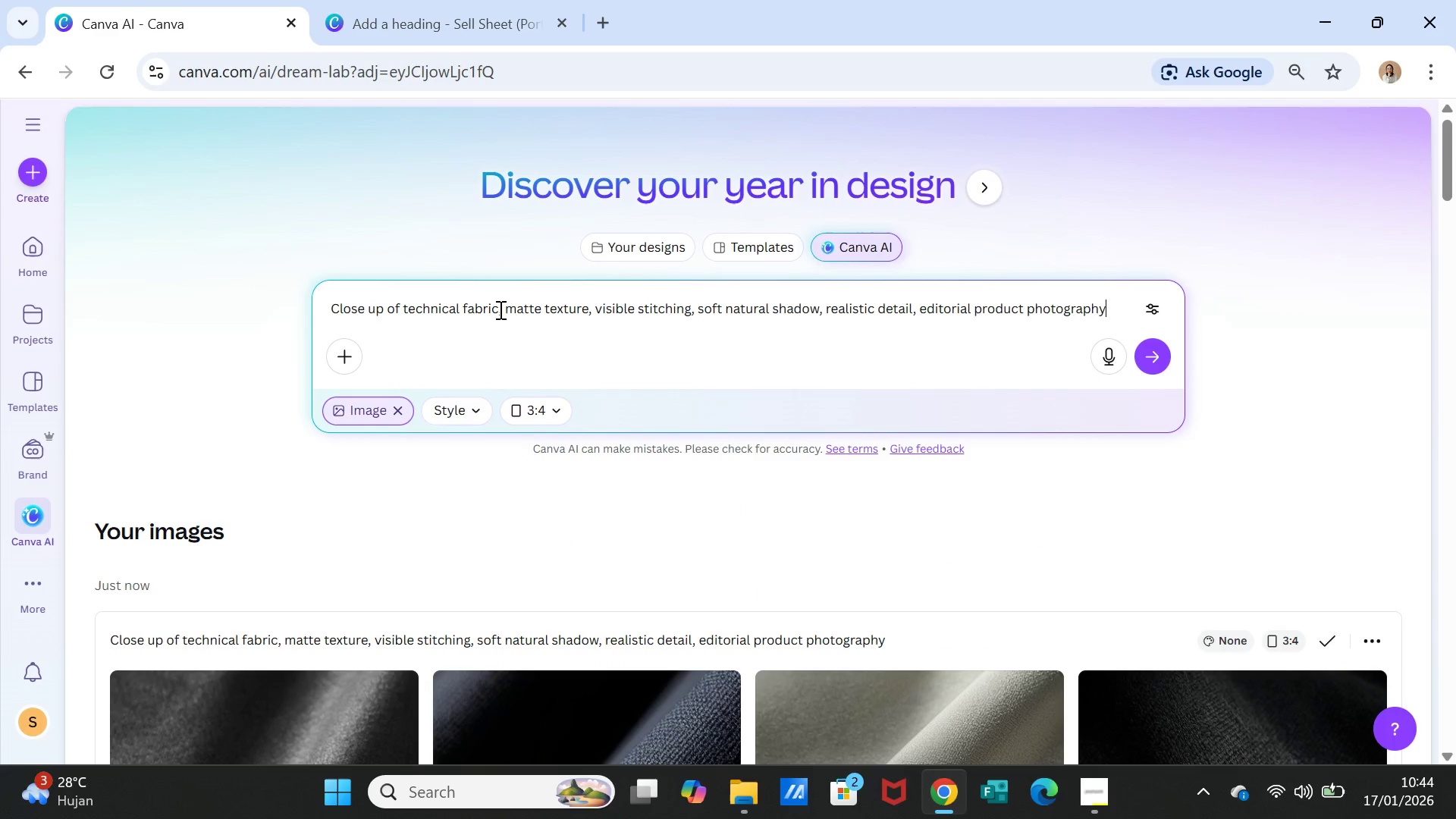 
left_click([499, 309])
 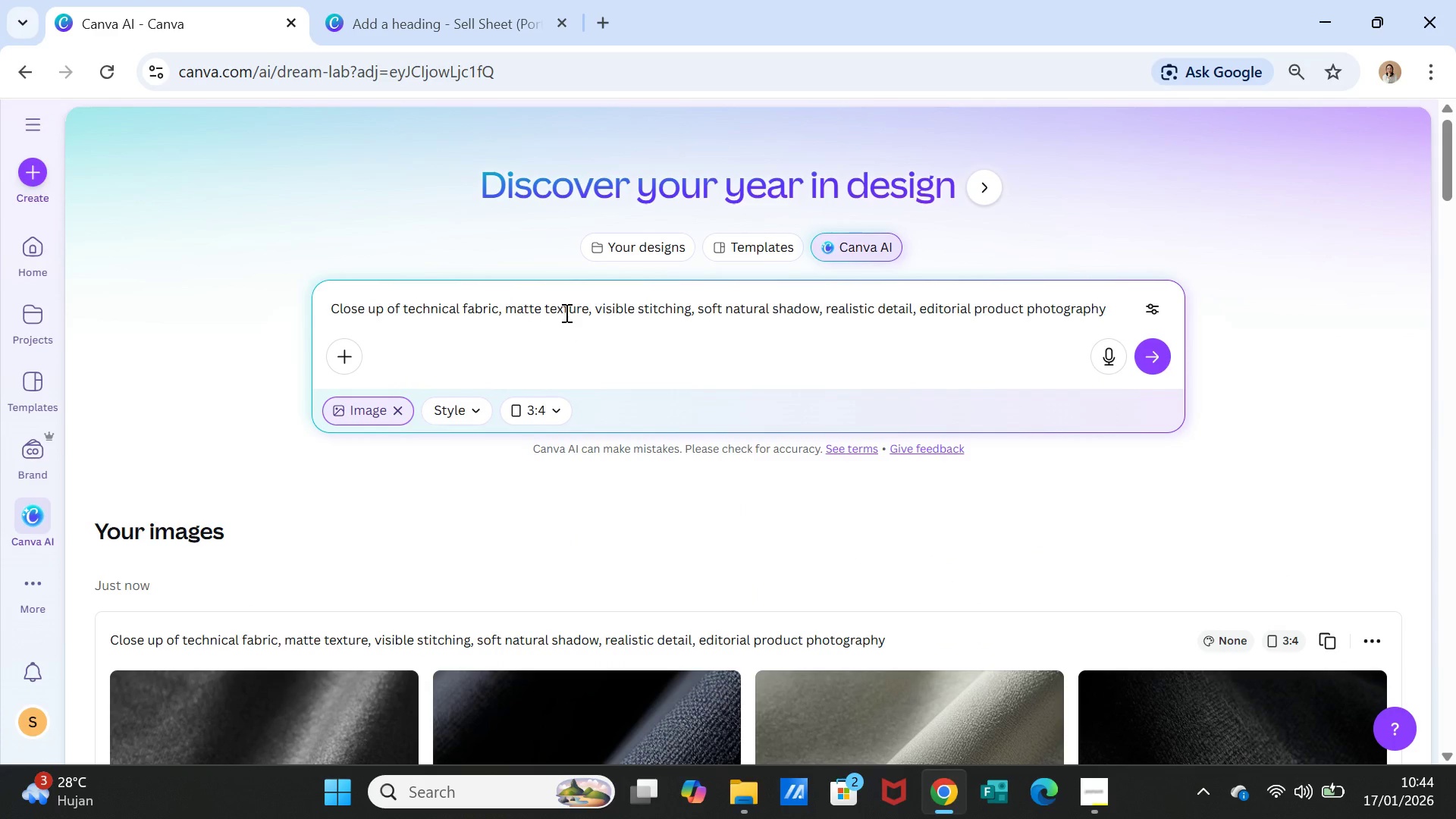 
type( for camp product)
 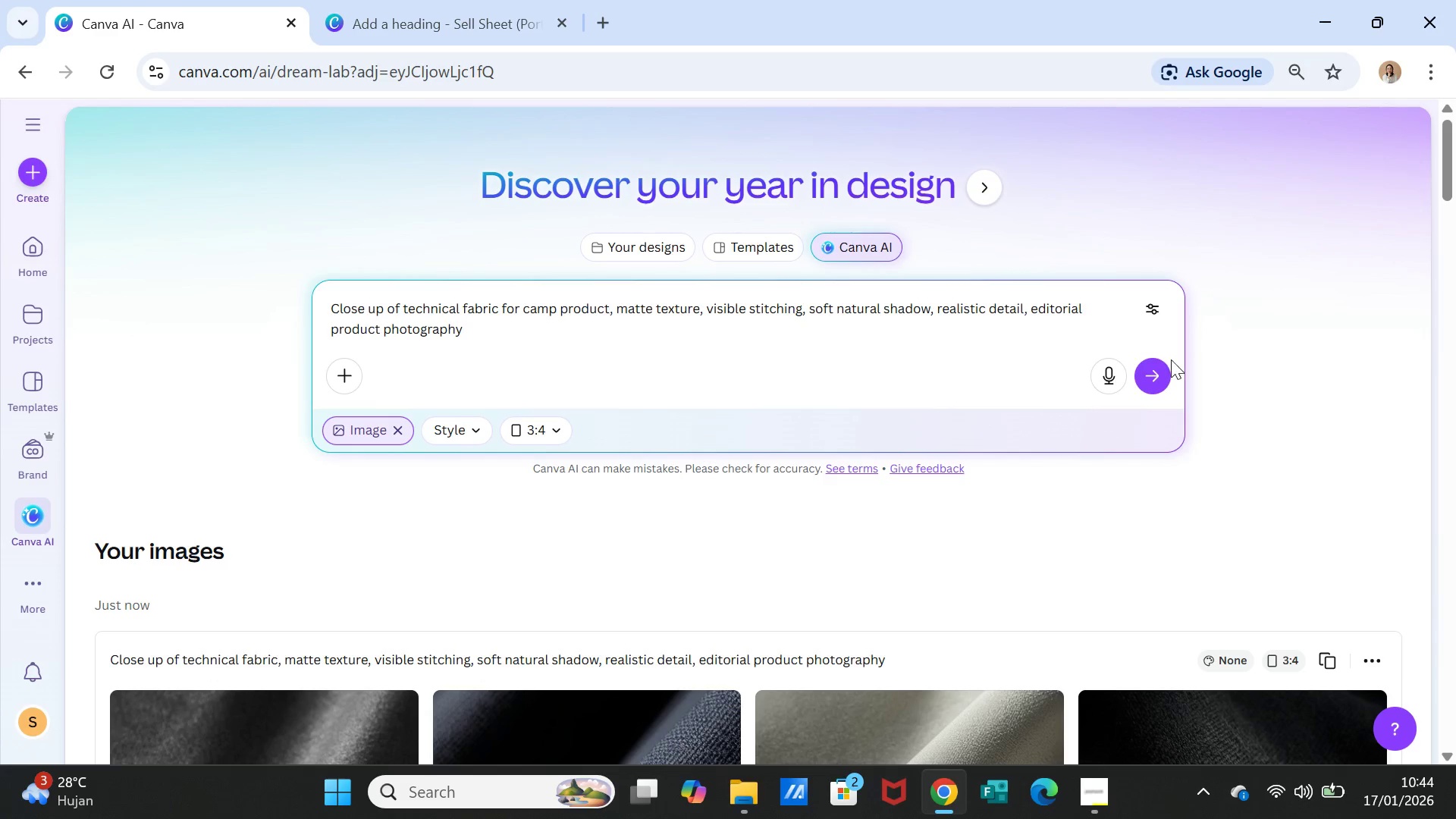 
left_click([1166, 366])
 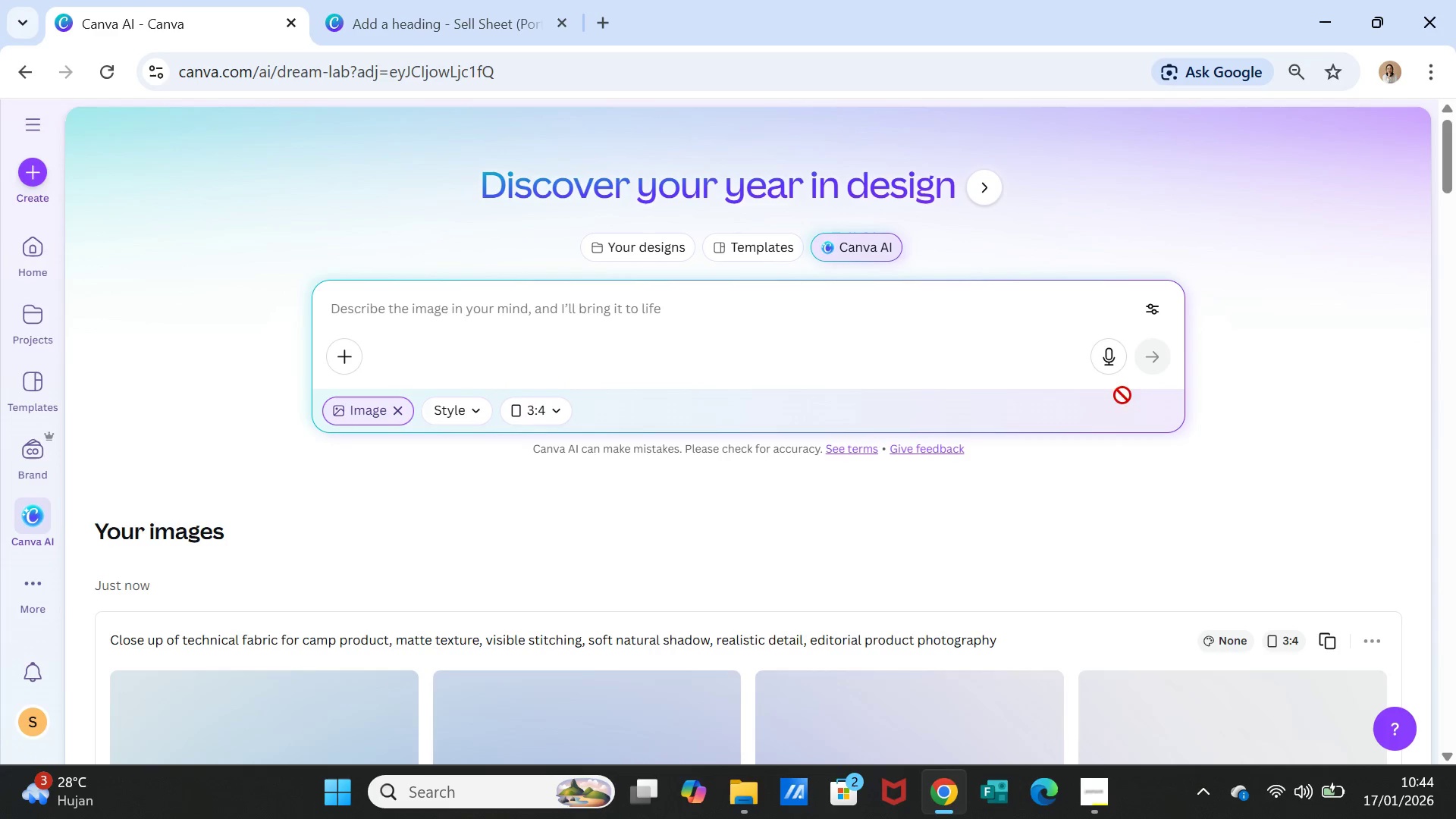 
scroll: coordinate [1106, 413], scroll_direction: down, amount: 1.0
 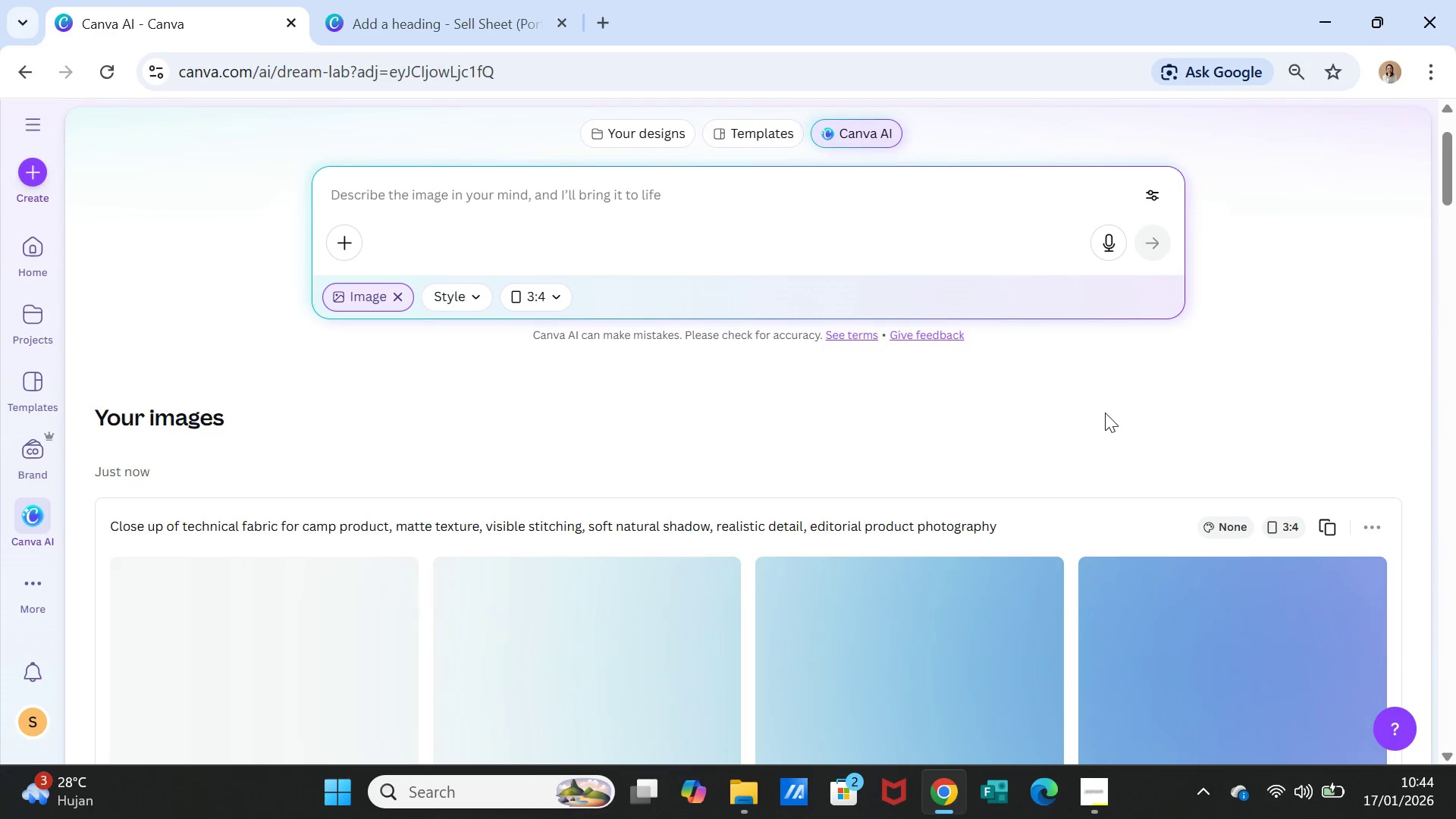 
wait(6.89)
 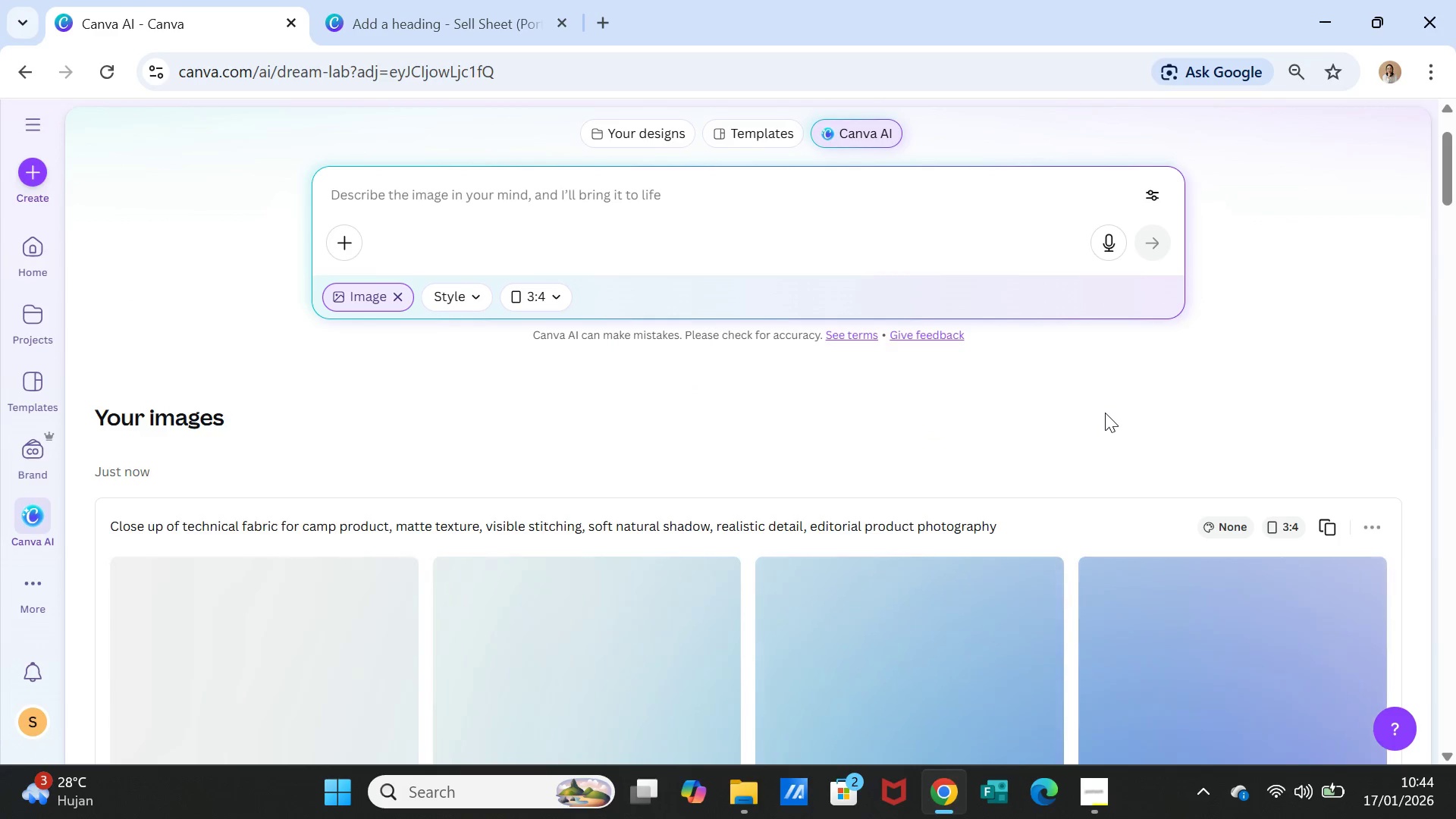 
scroll: coordinate [1105, 413], scroll_direction: down, amount: 3.0
 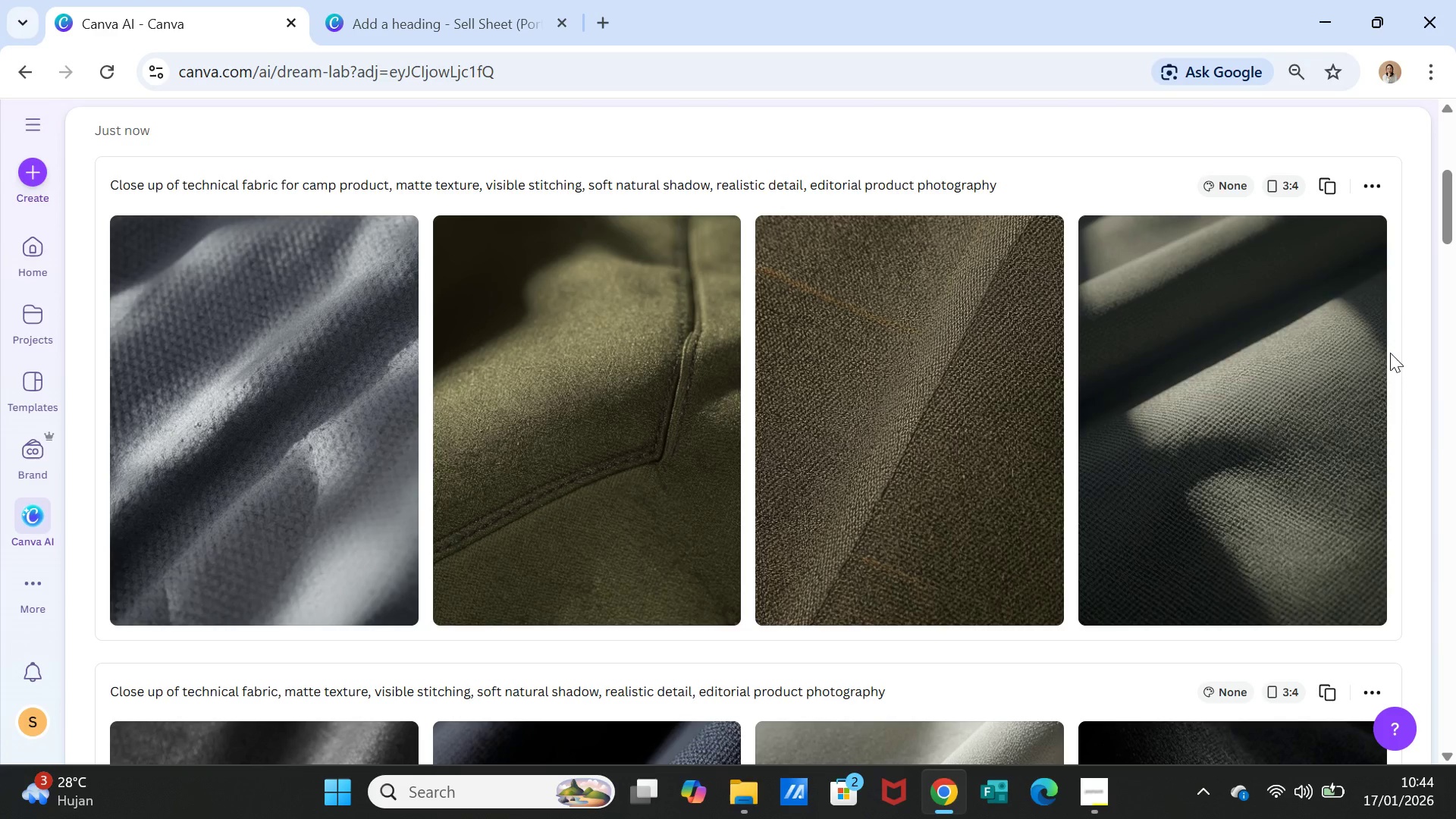 
wait(6.9)
 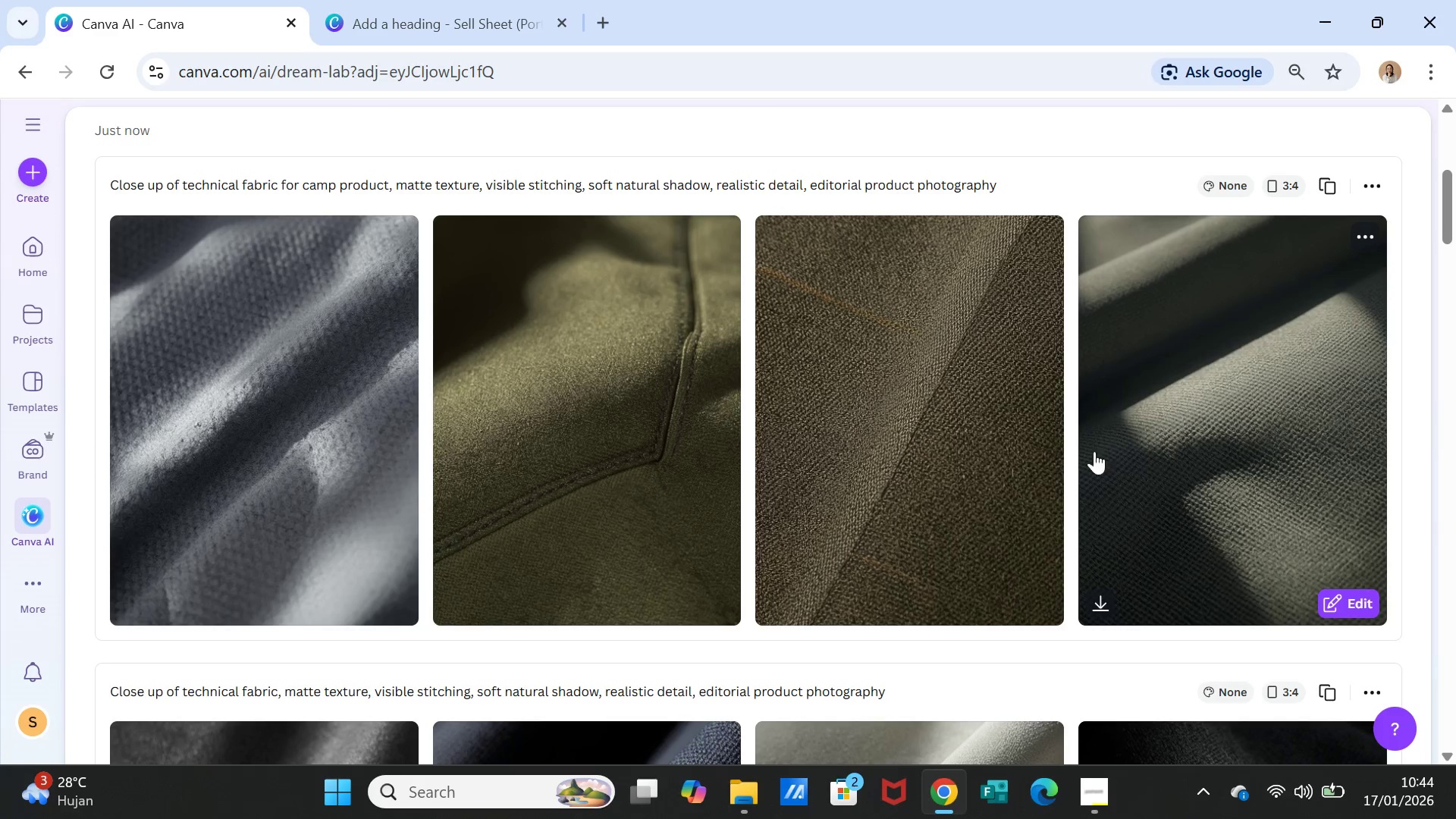 
left_click([1364, 245])
 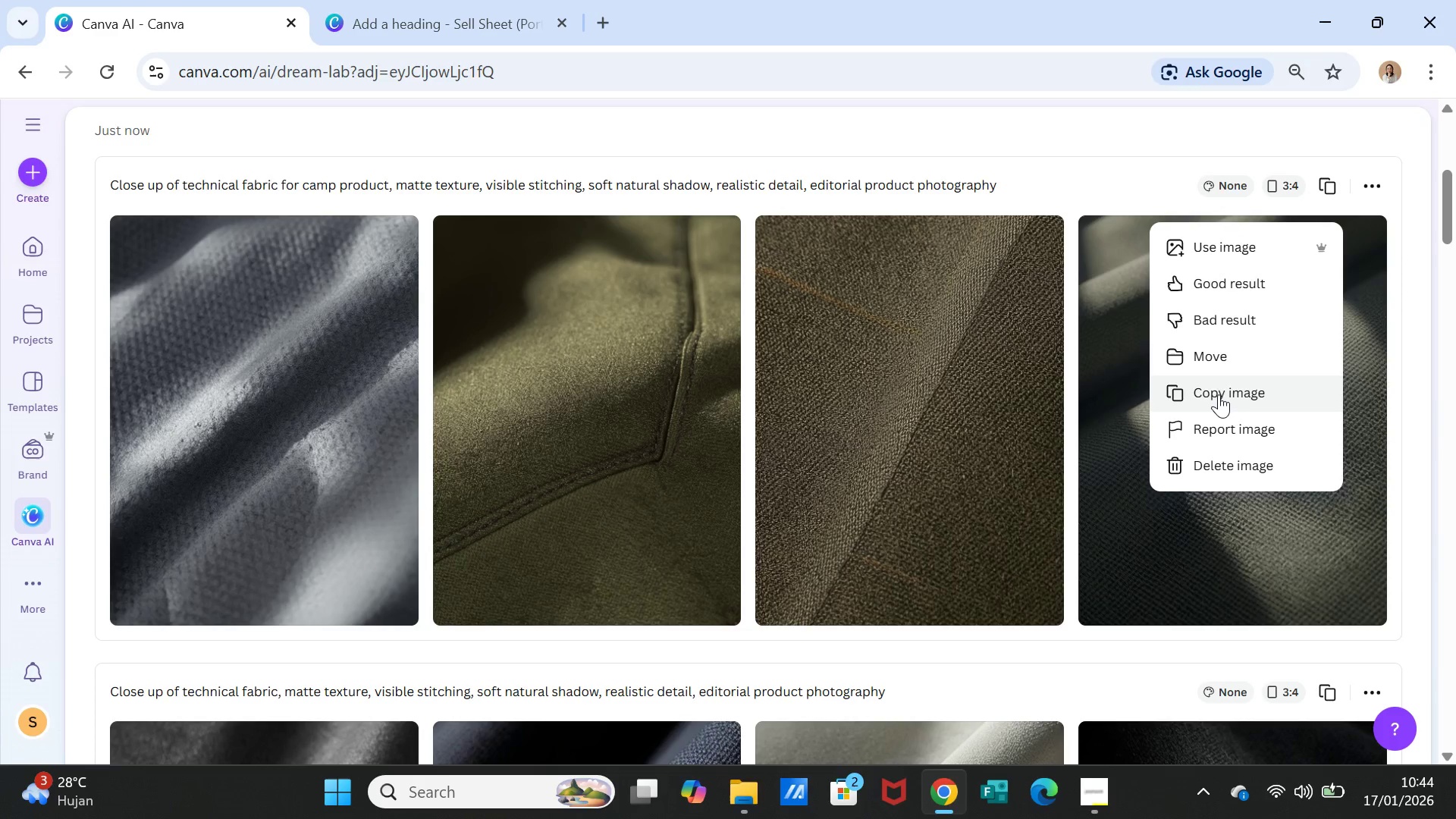 
left_click([1218, 395])
 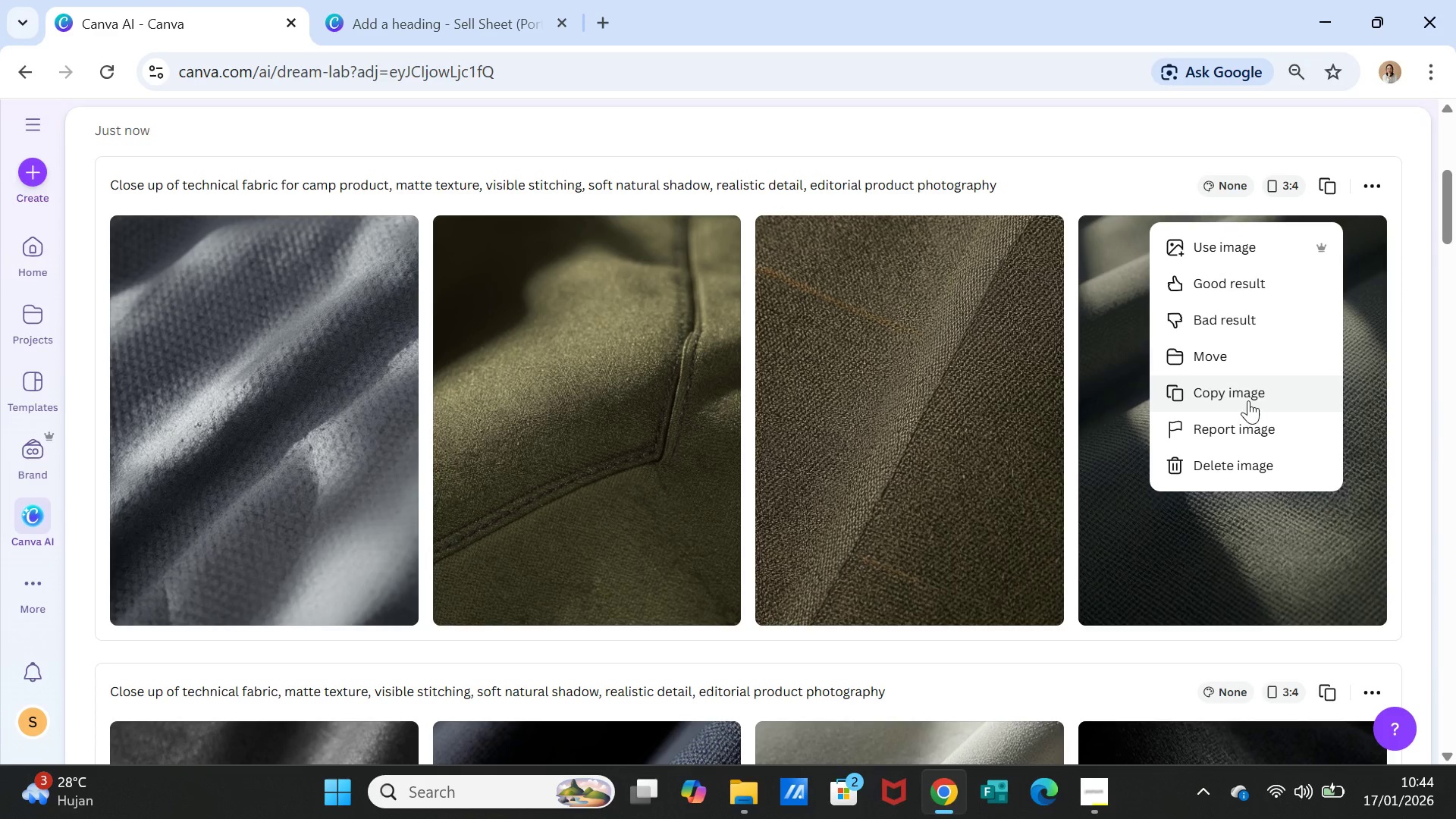 
left_click([473, 6])
 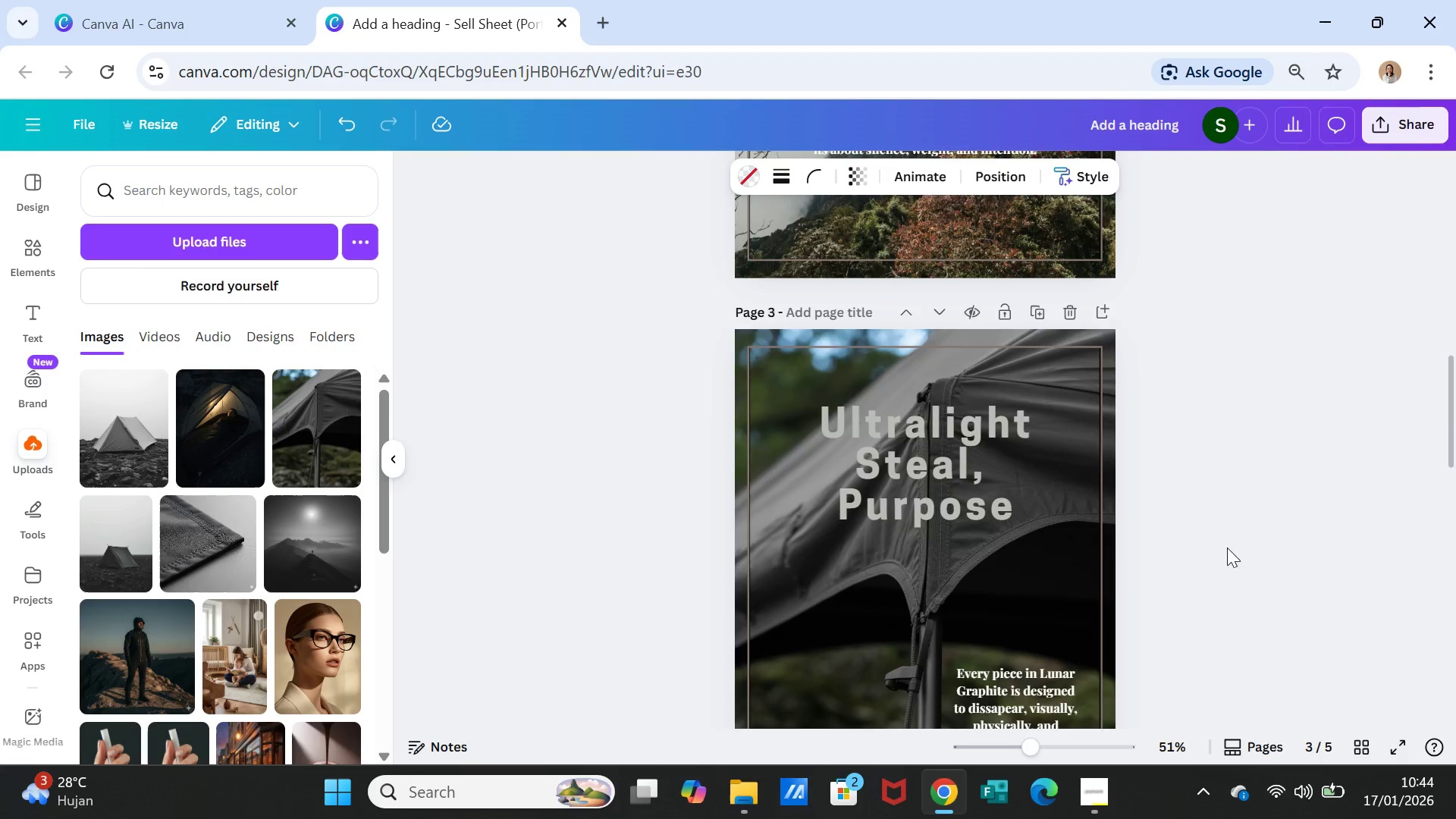 
scroll: coordinate [1243, 613], scroll_direction: down, amount: 11.0
 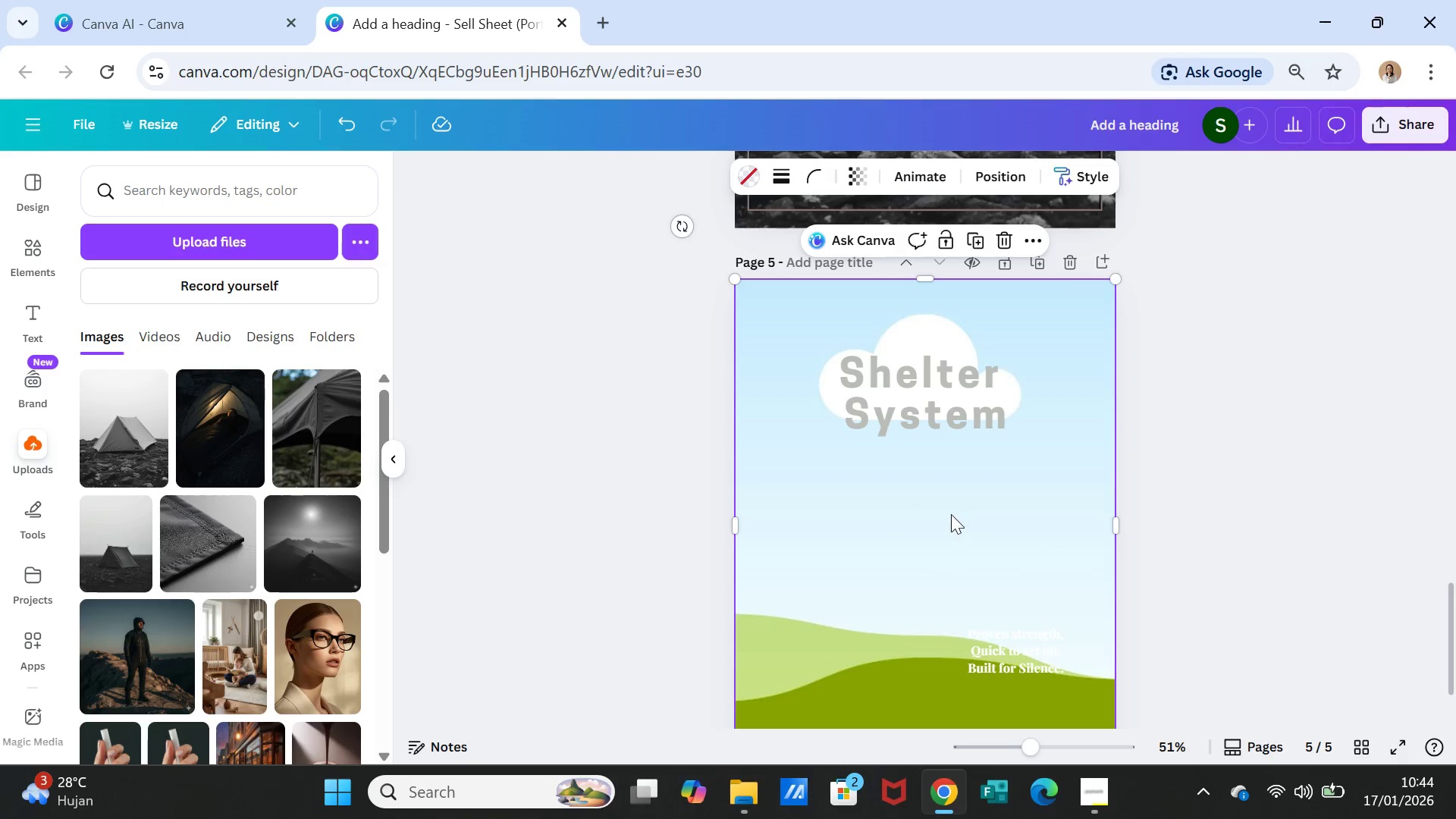 
left_click([951, 514])
 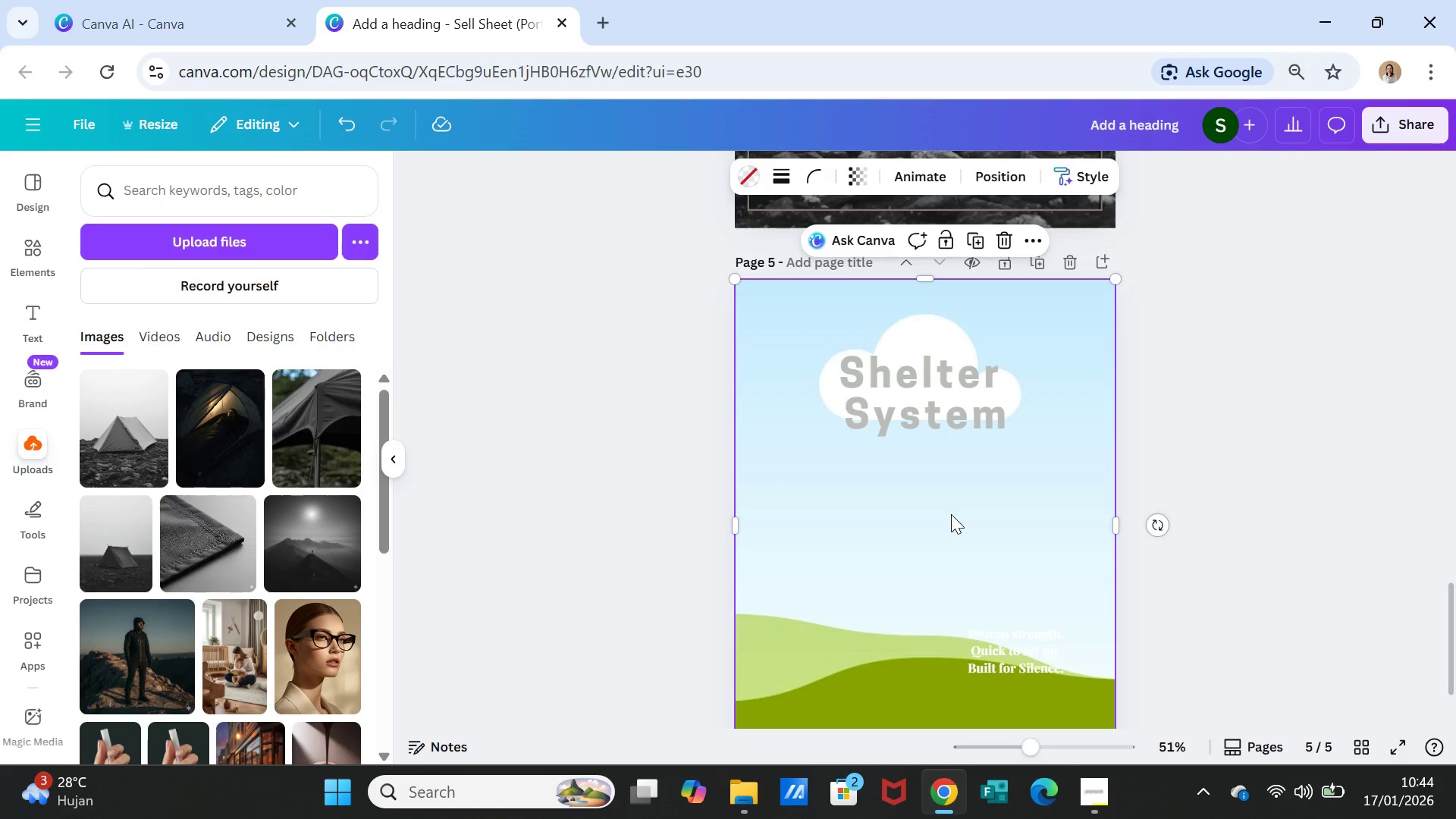 
right_click([951, 514])
 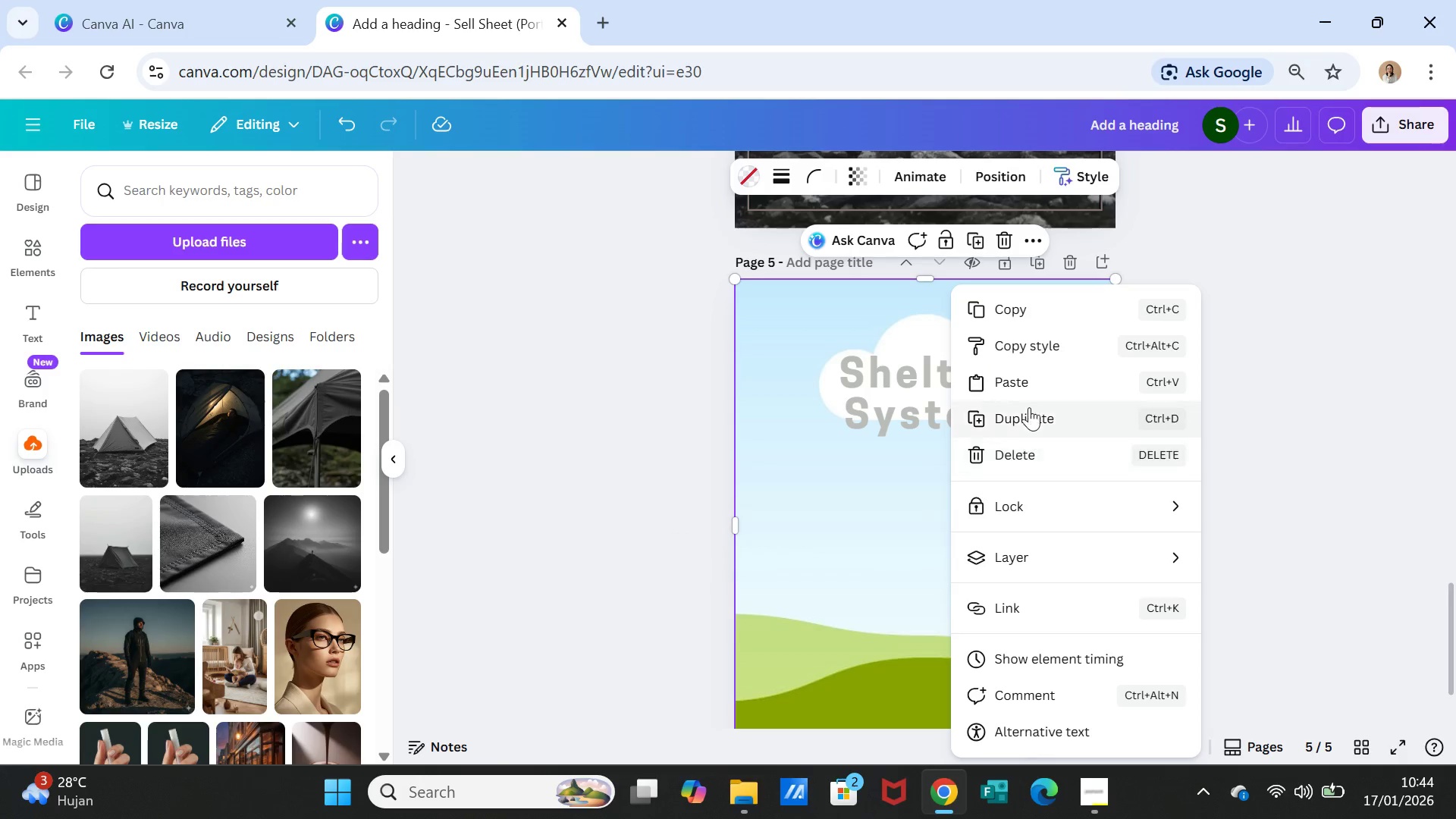 
left_click([1031, 384])
 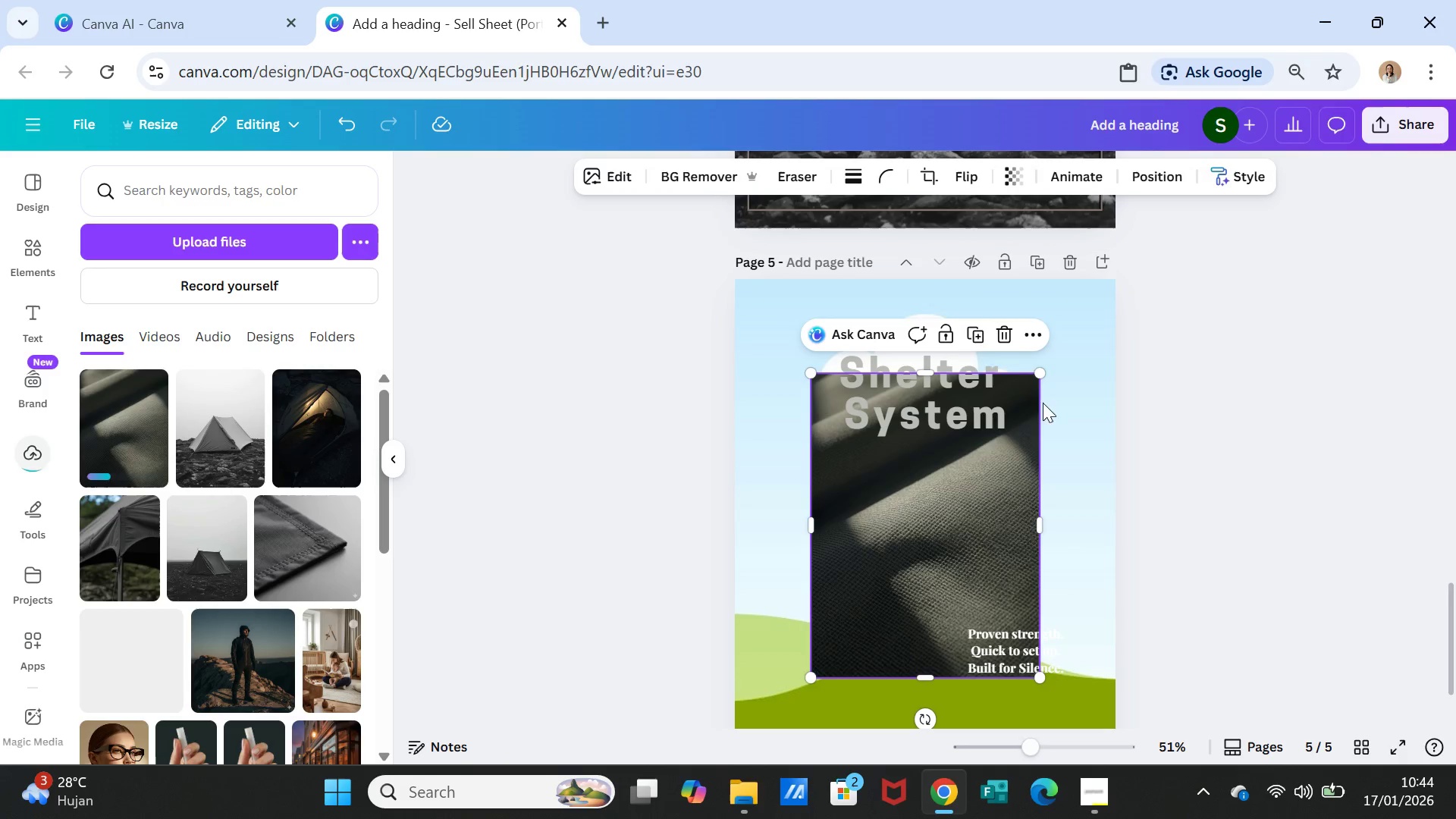 
left_click_drag(start_coordinate=[949, 508], to_coordinate=[968, 489])
 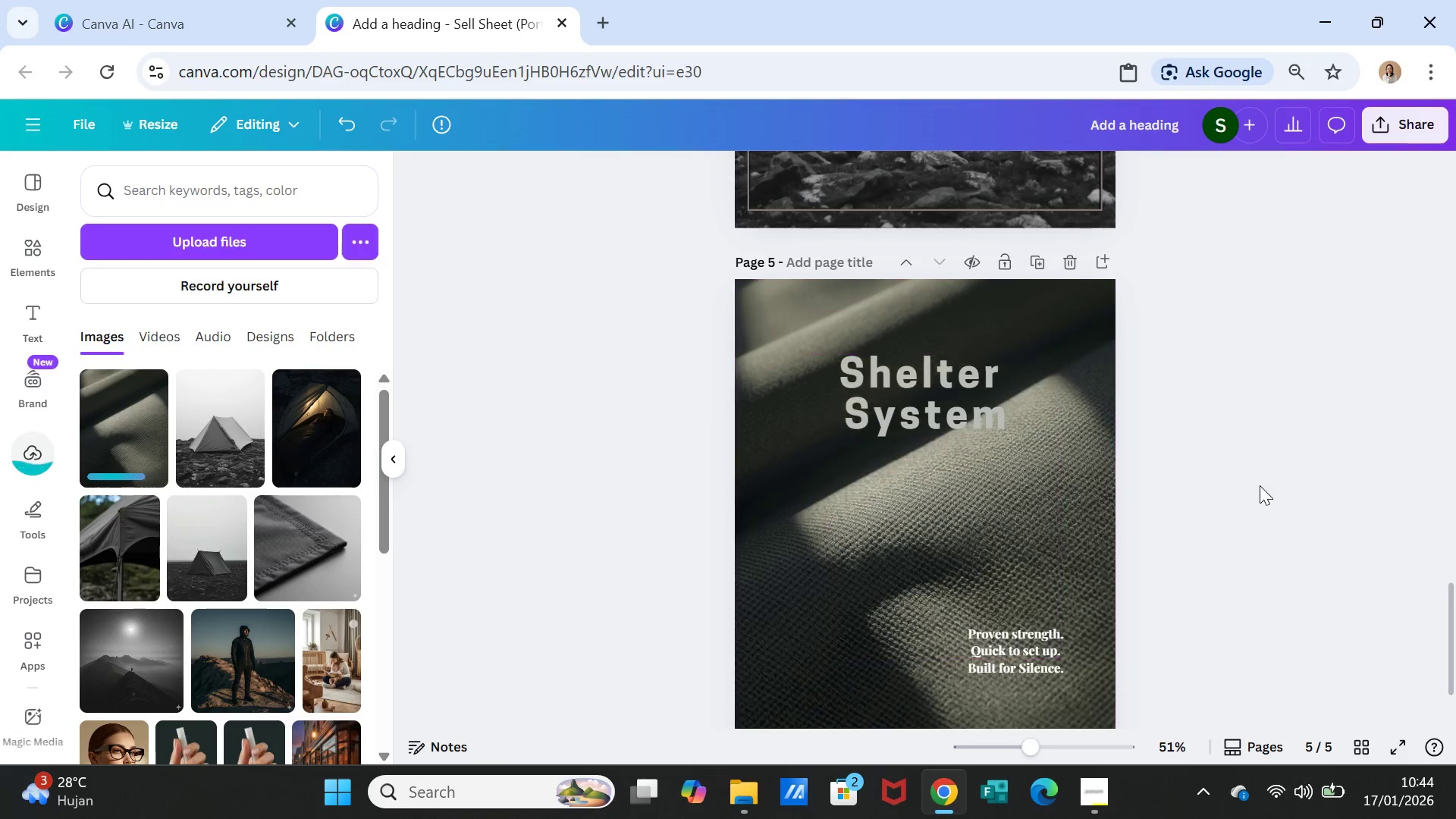 
left_click([1260, 485])
 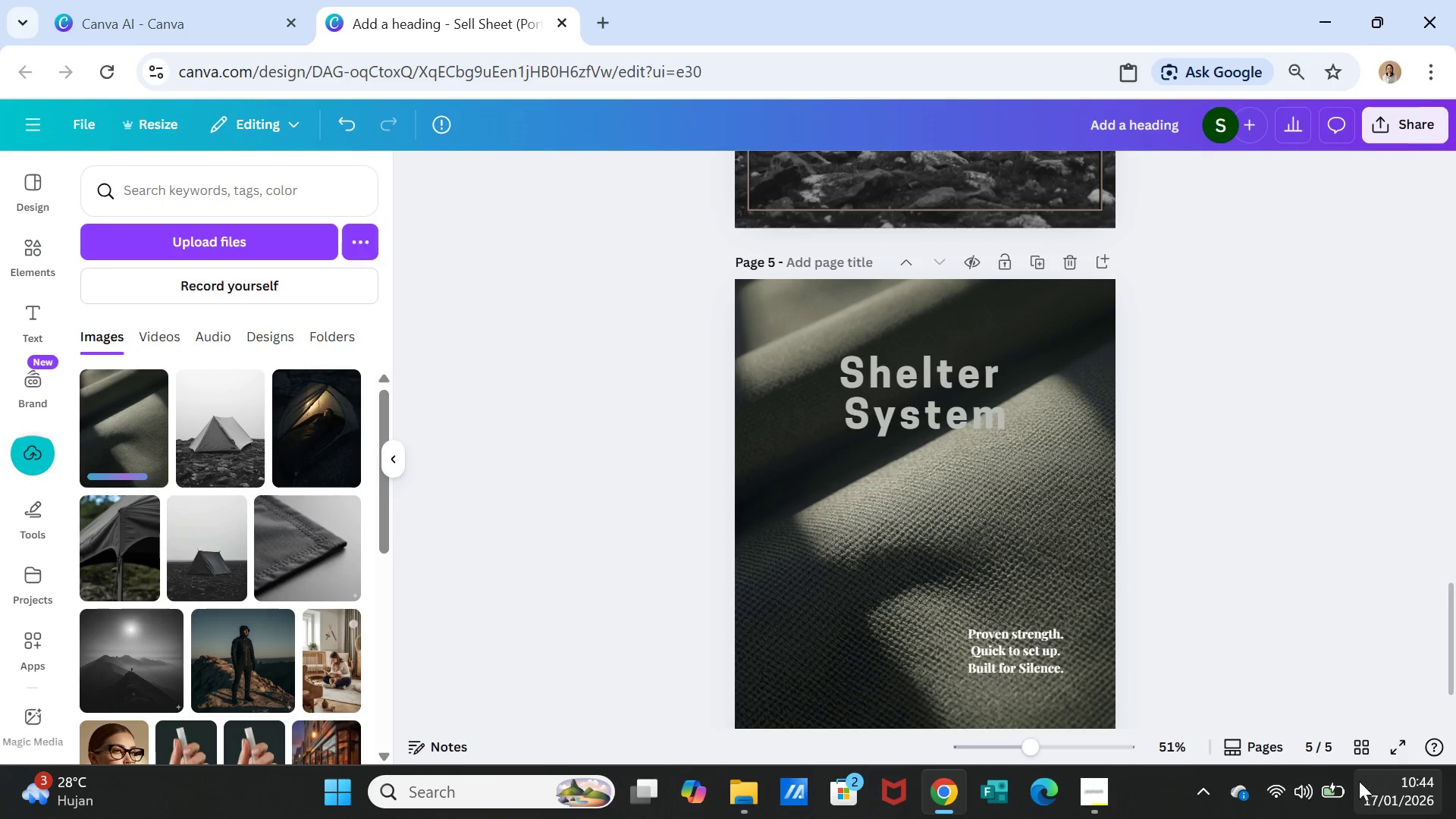 
mouse_move([1360, 738])
 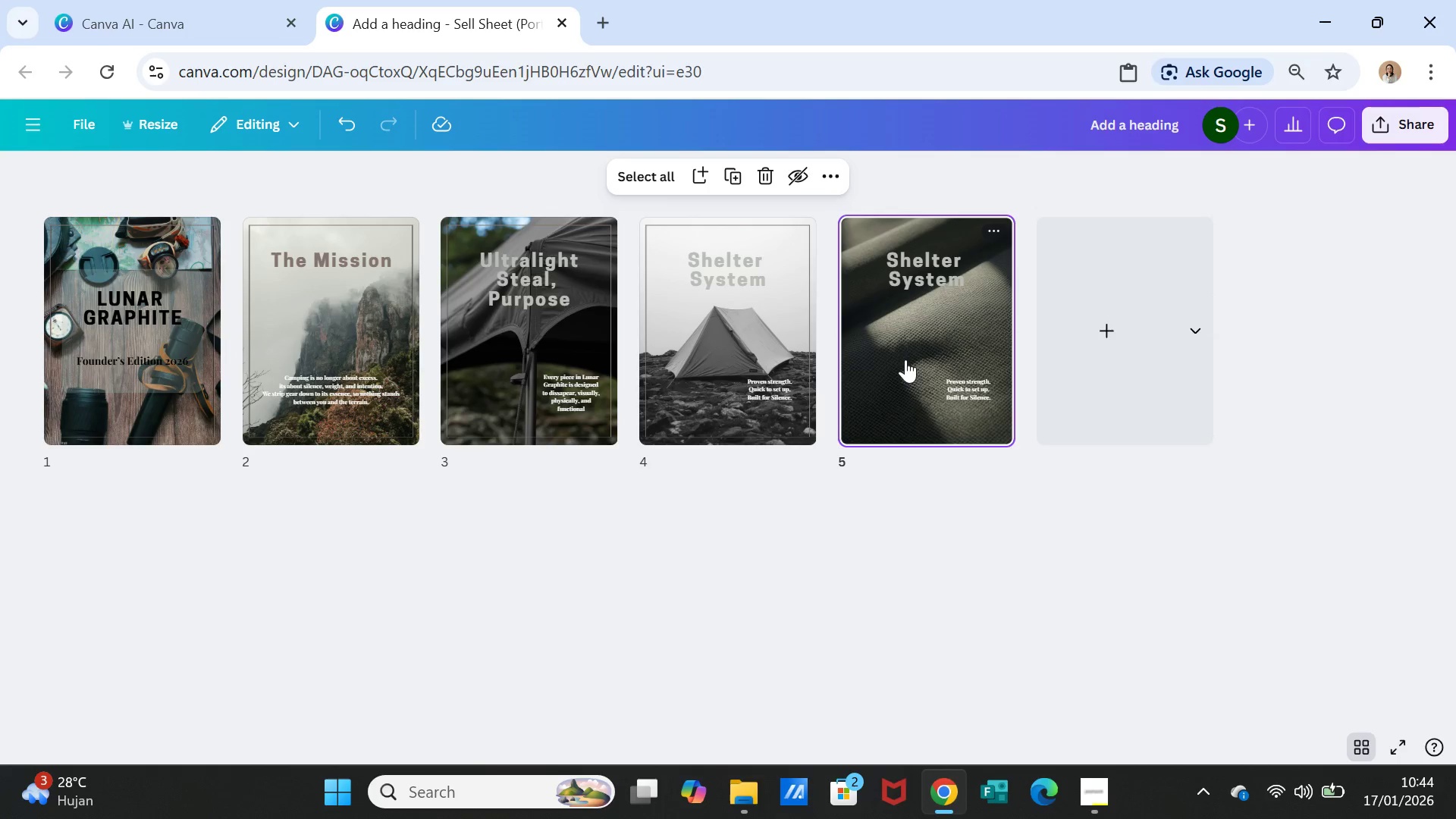 
left_click_drag(start_coordinate=[500, 347], to_coordinate=[850, 373])
 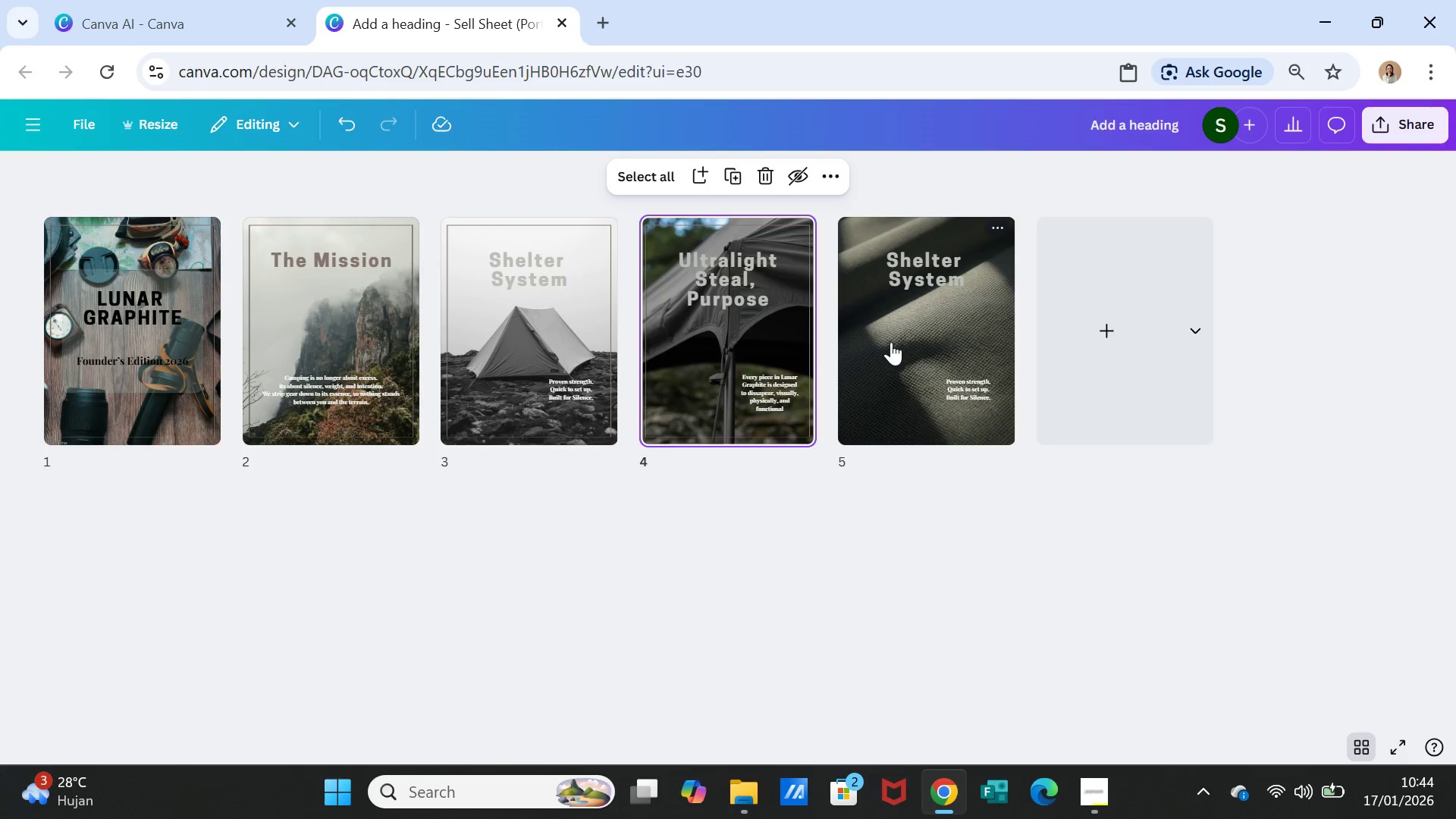 
left_click_drag(start_coordinate=[897, 340], to_coordinate=[449, 311])
 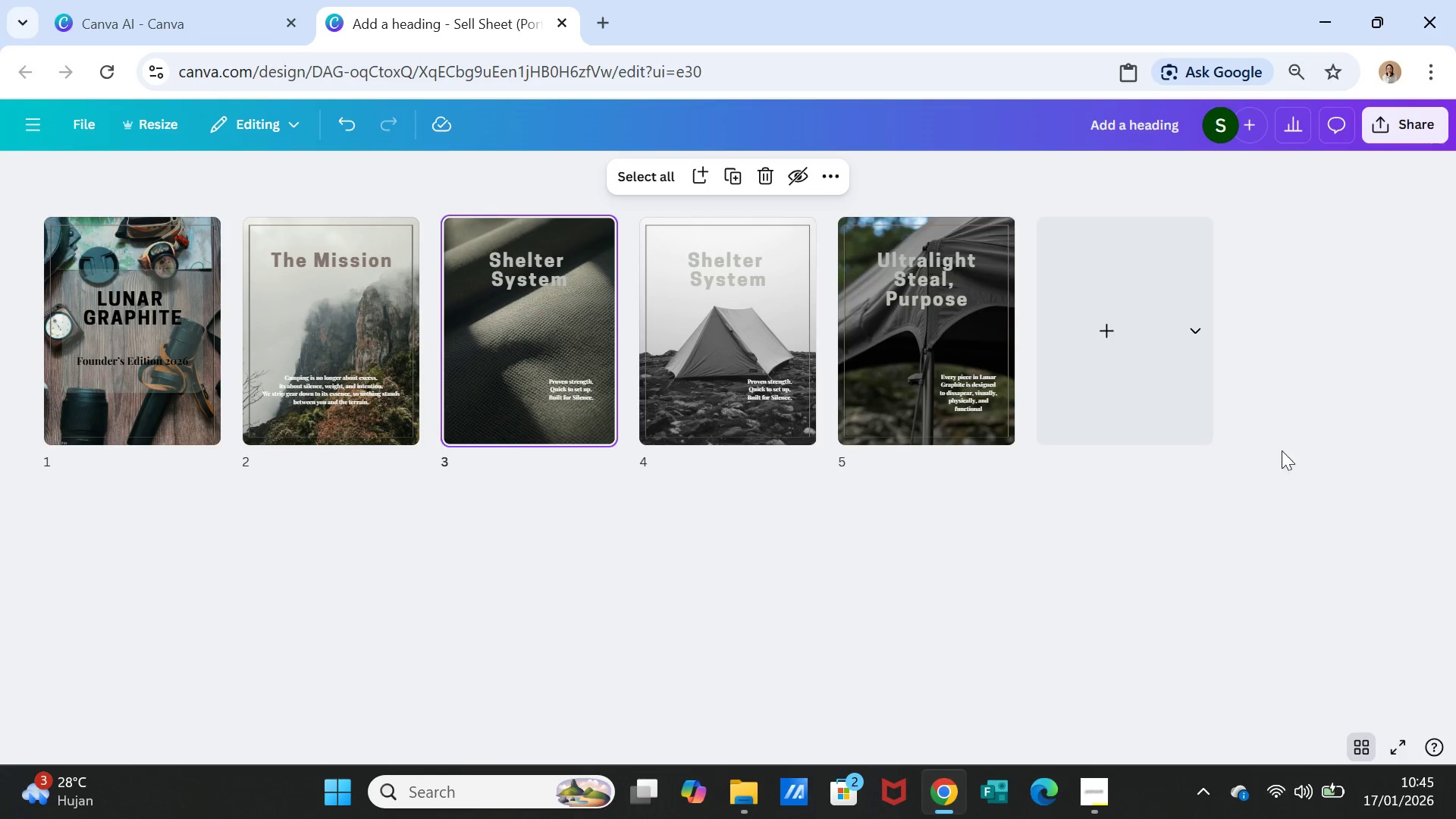 
left_click([1354, 741])
 